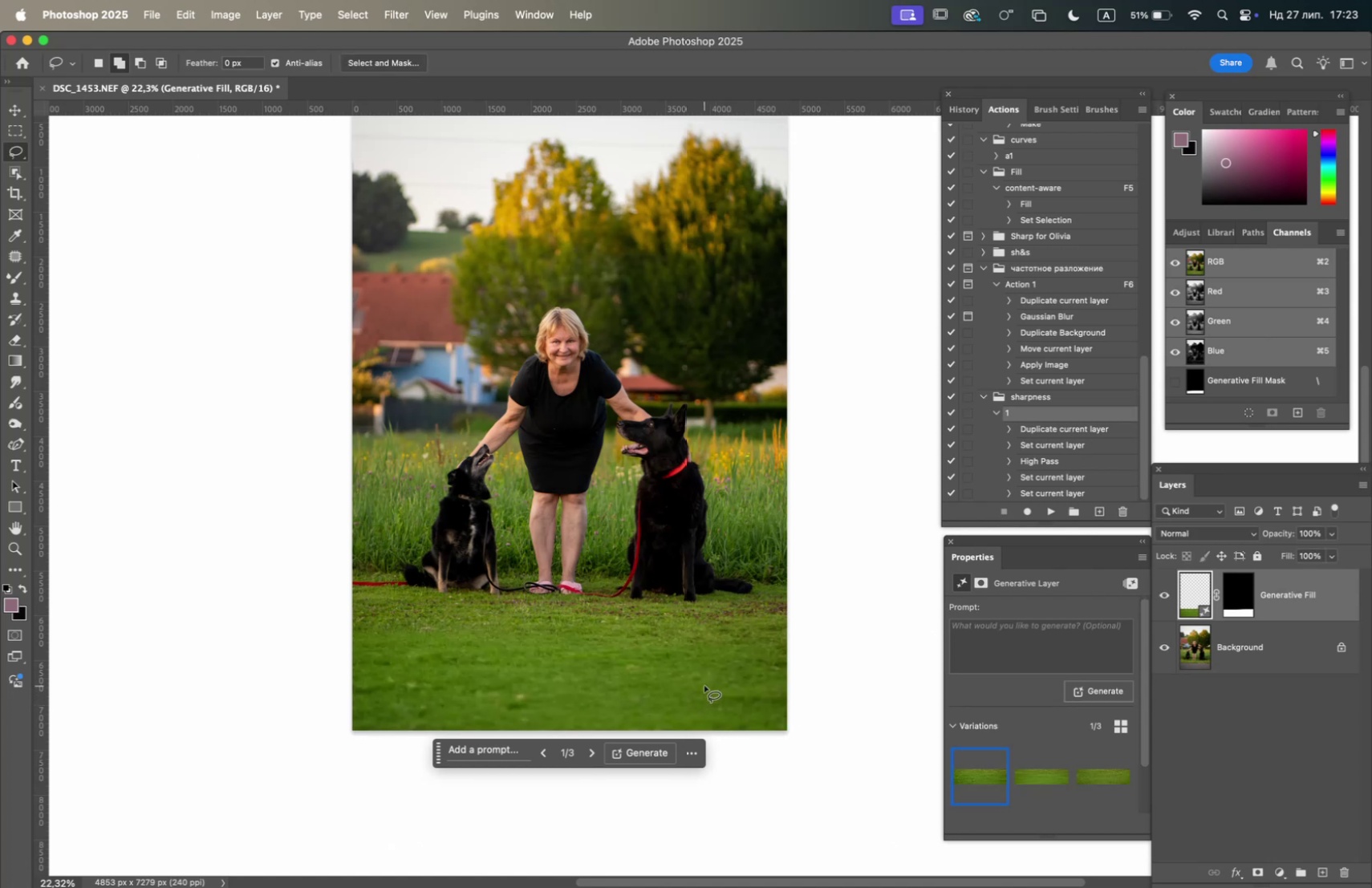 
wait(6.95)
 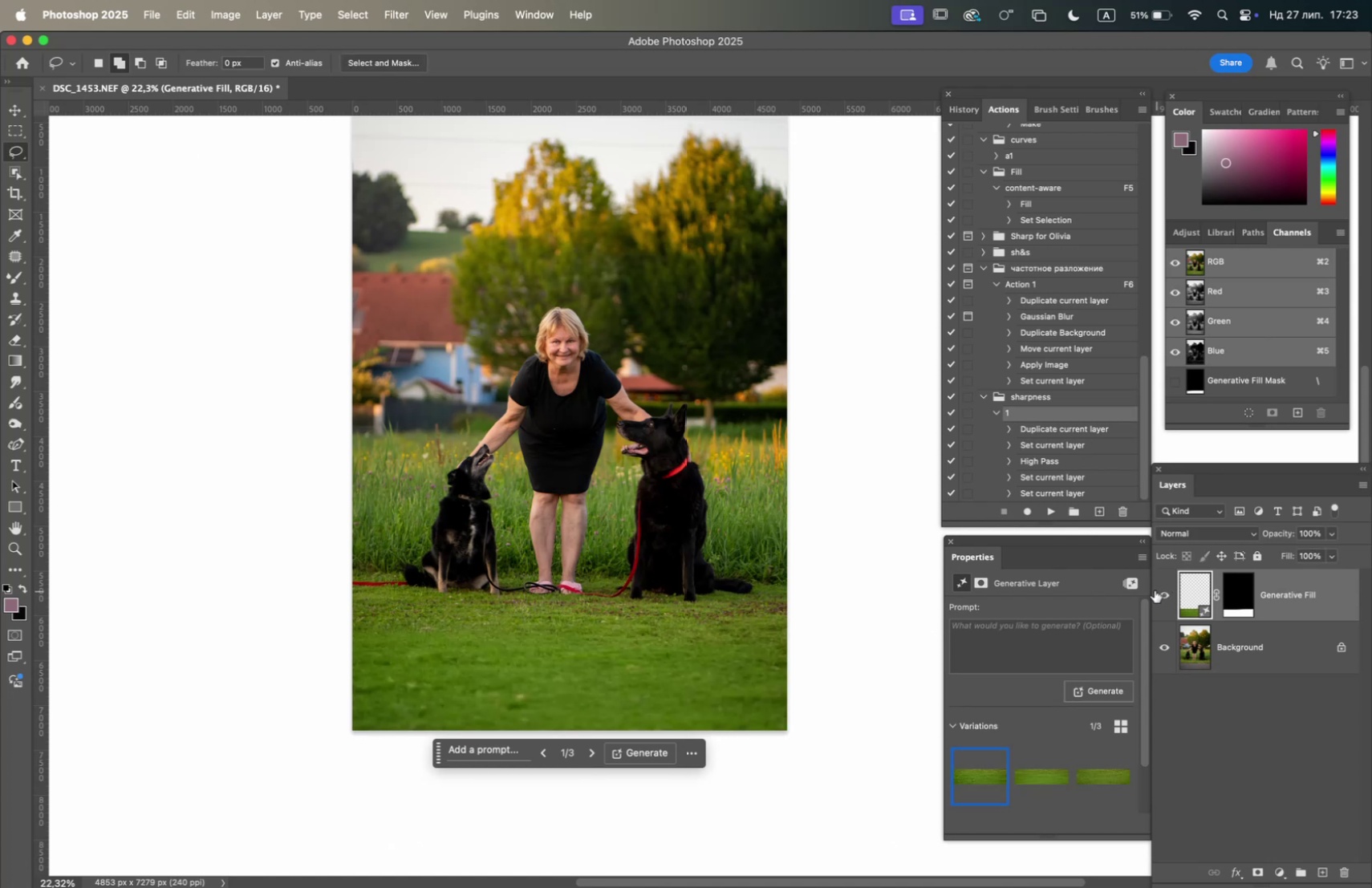 
hold_key(key=OptionLeft, duration=2.09)
scroll: coordinate [648, 635], scroll_direction: up, amount: 5.0
 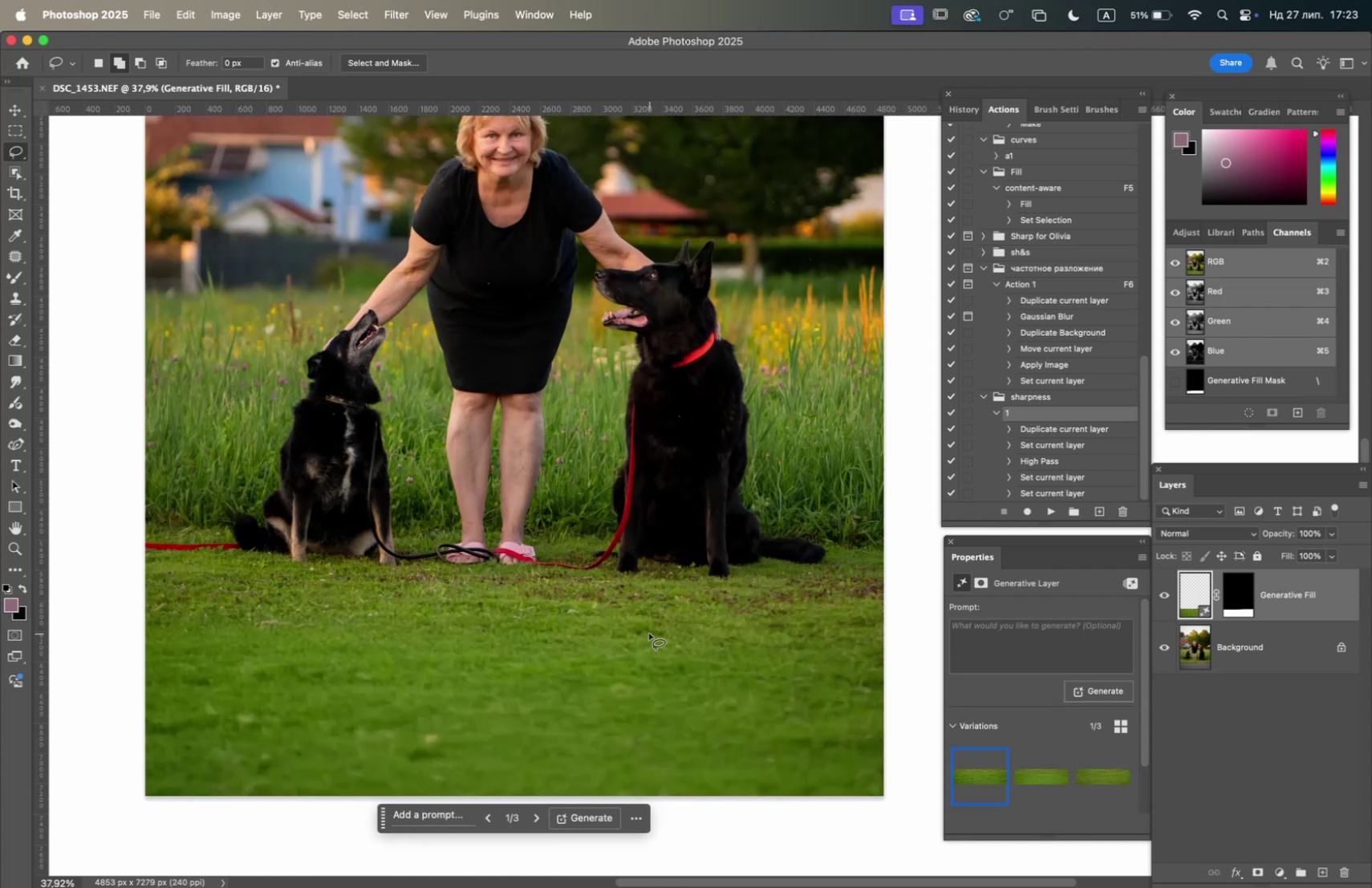 
scroll: coordinate [649, 632], scroll_direction: down, amount: 1.0
 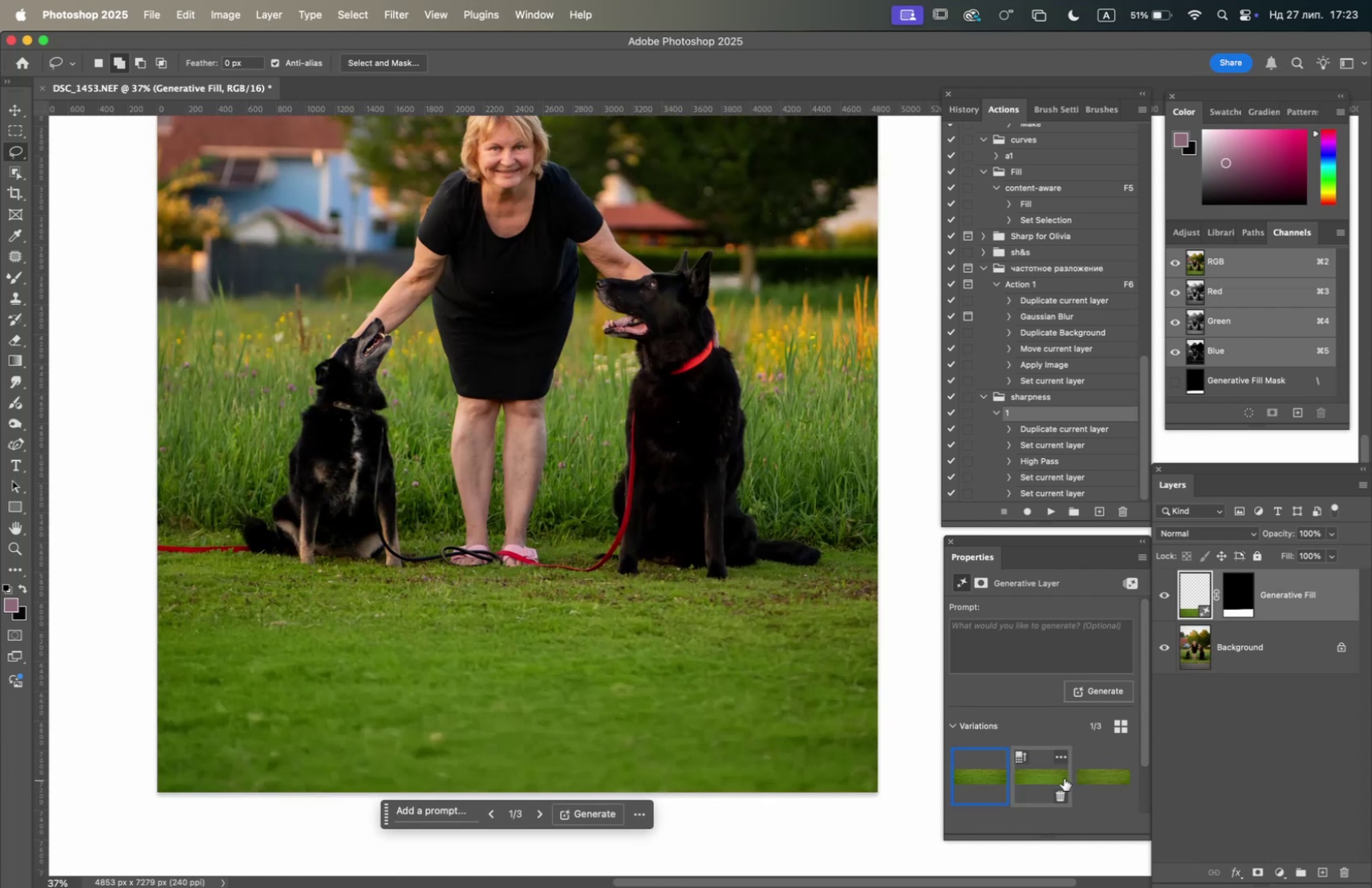 
left_click([1098, 772])
 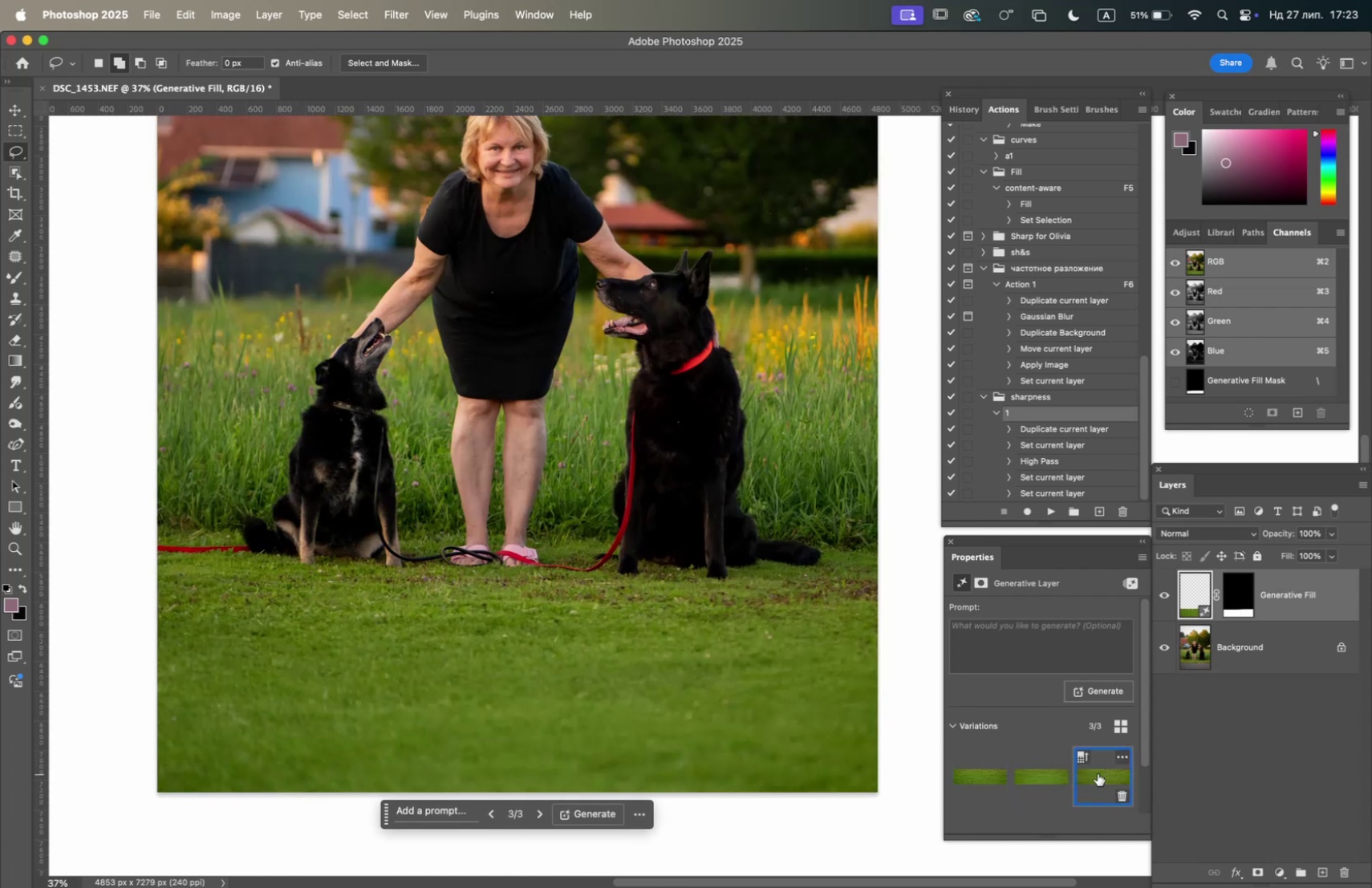 
hold_key(key=OptionLeft, duration=1.27)
scroll: coordinate [647, 607], scroll_direction: down, amount: 2.0
 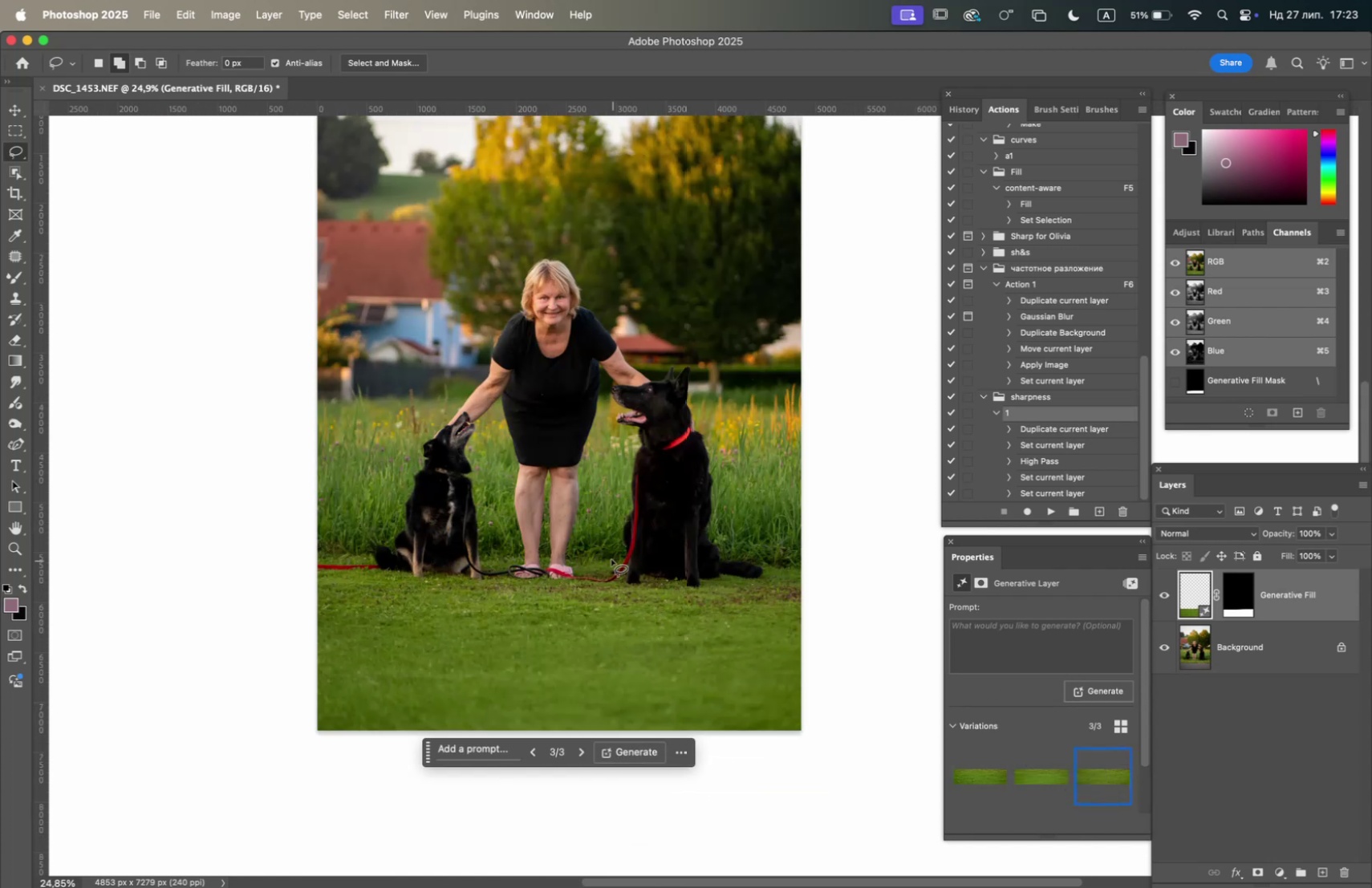 
hold_key(key=Space, duration=0.6)
 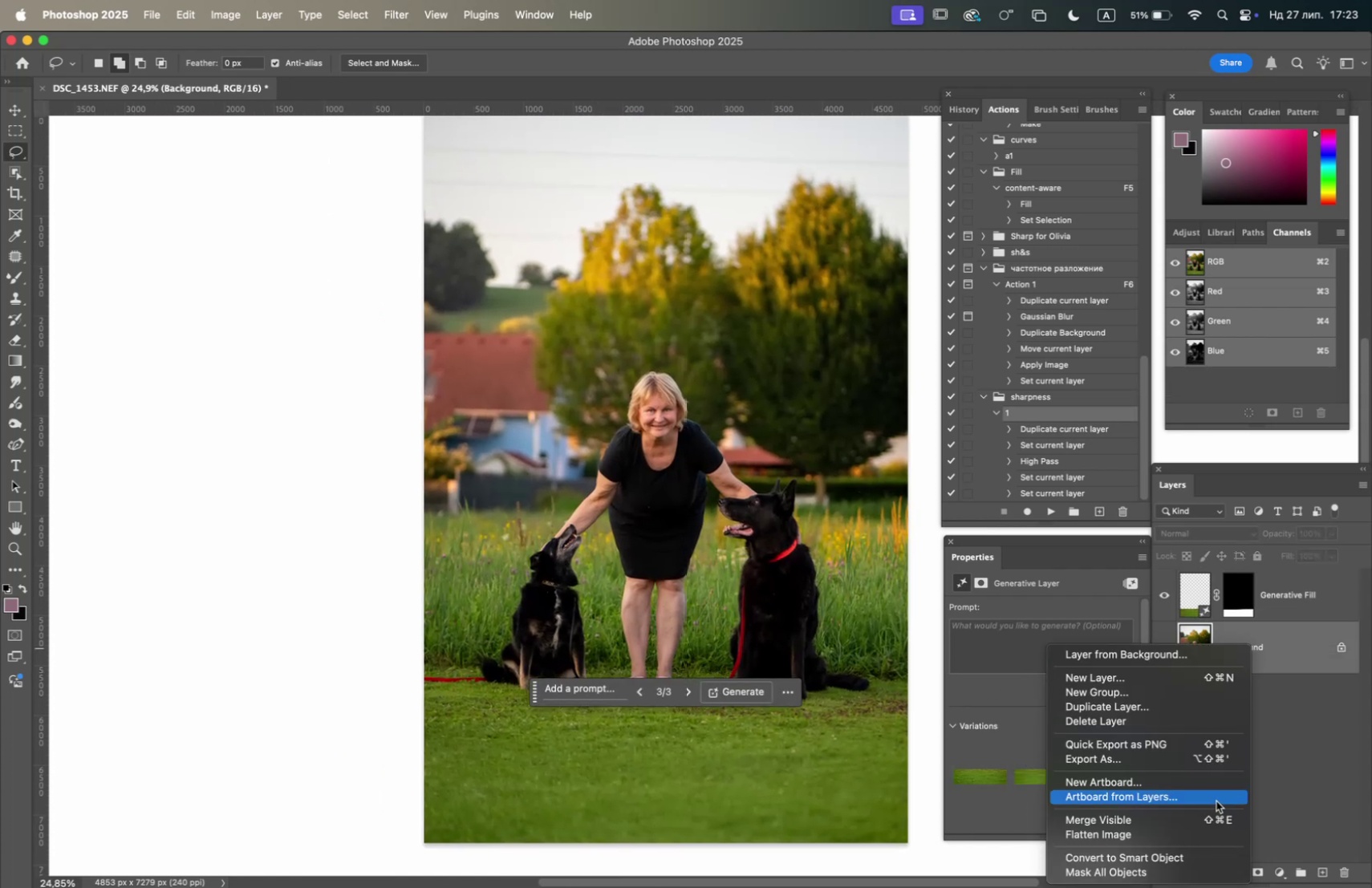 
left_click([1213, 828])
 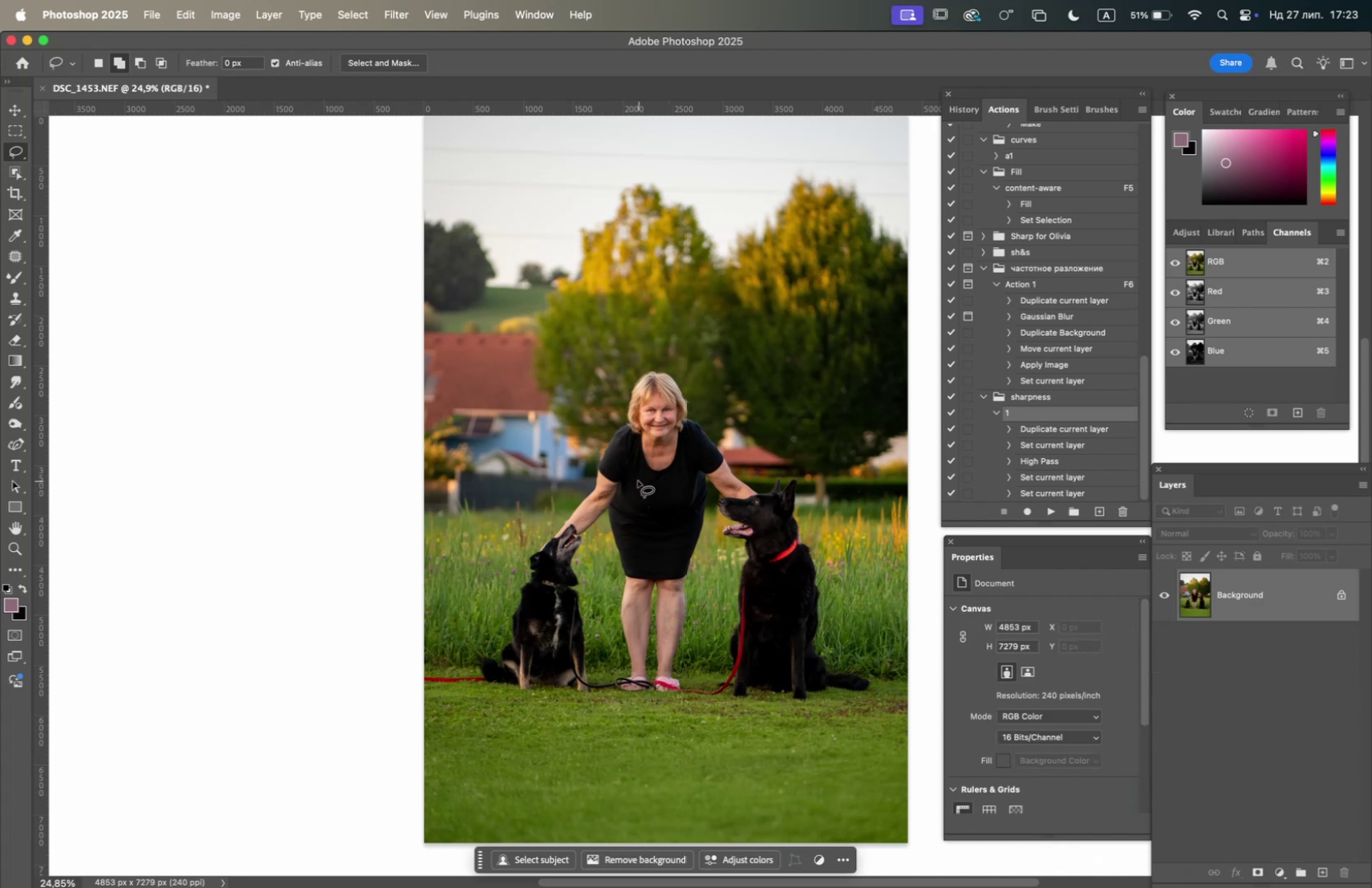 
hold_key(key=OptionLeft, duration=3.07)
scroll: coordinate [633, 459], scroll_direction: up, amount: 17.0
 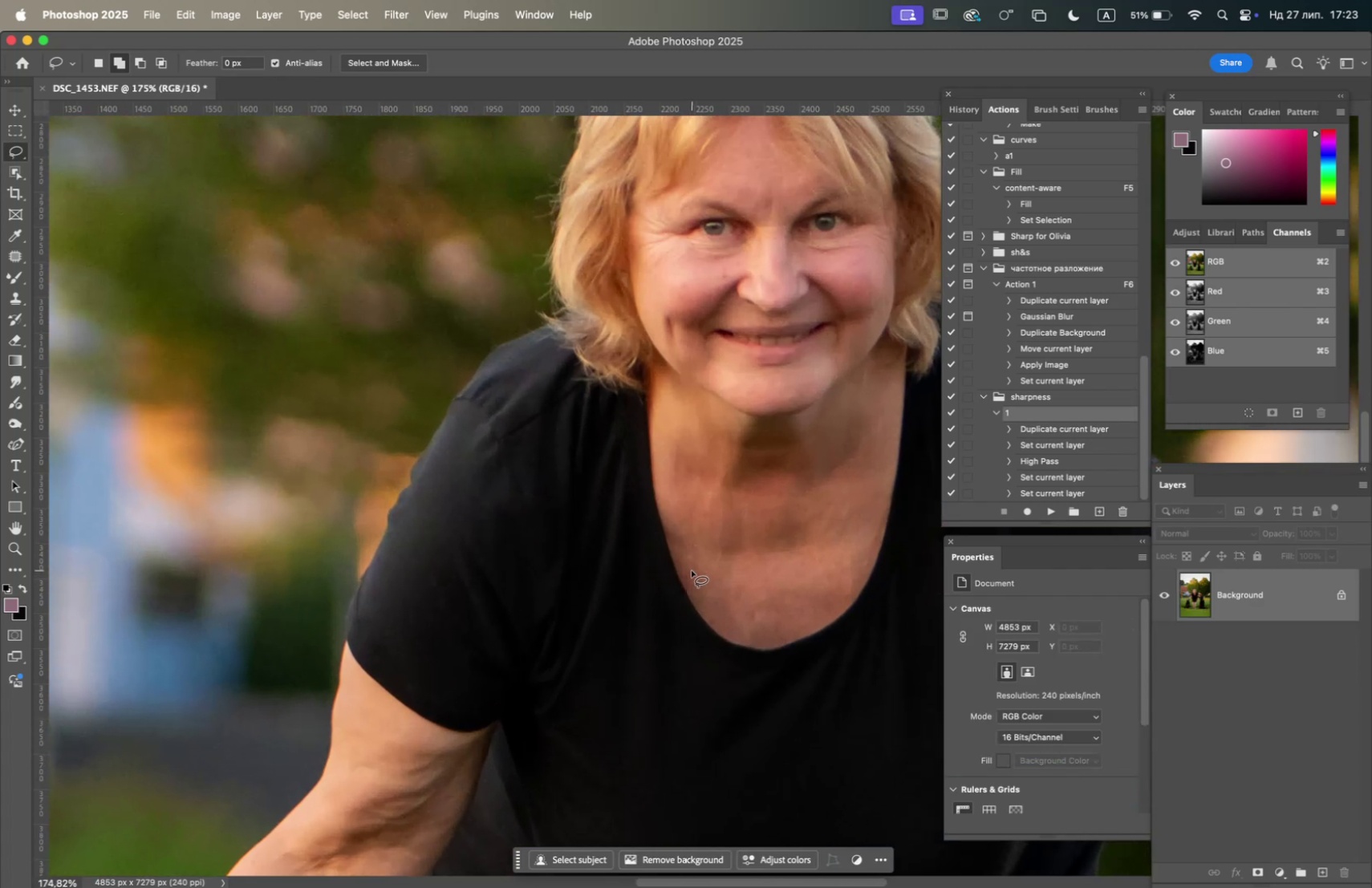 
hold_key(key=Space, duration=1.51)
 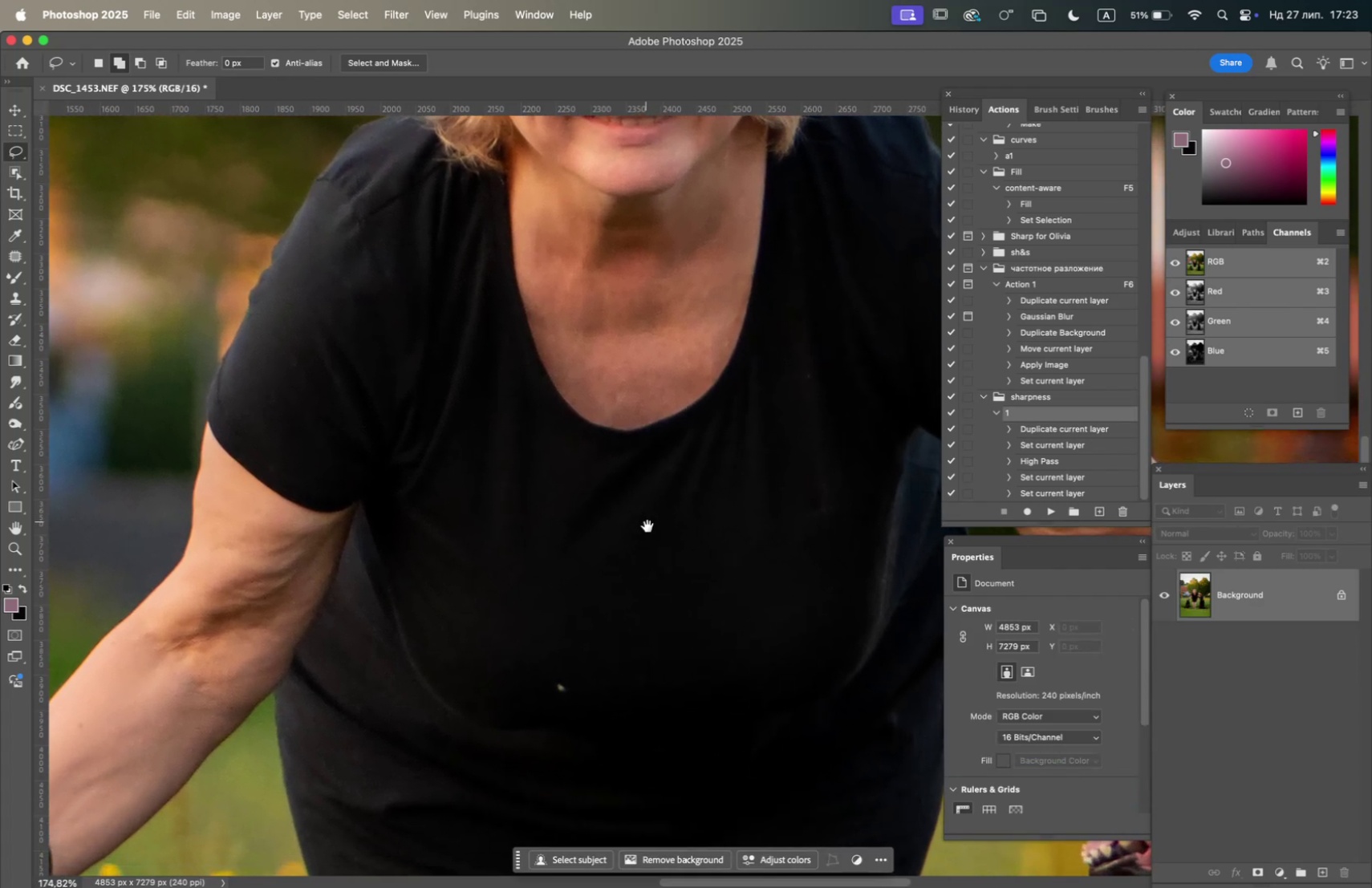 
hold_key(key=Space, duration=1.5)
 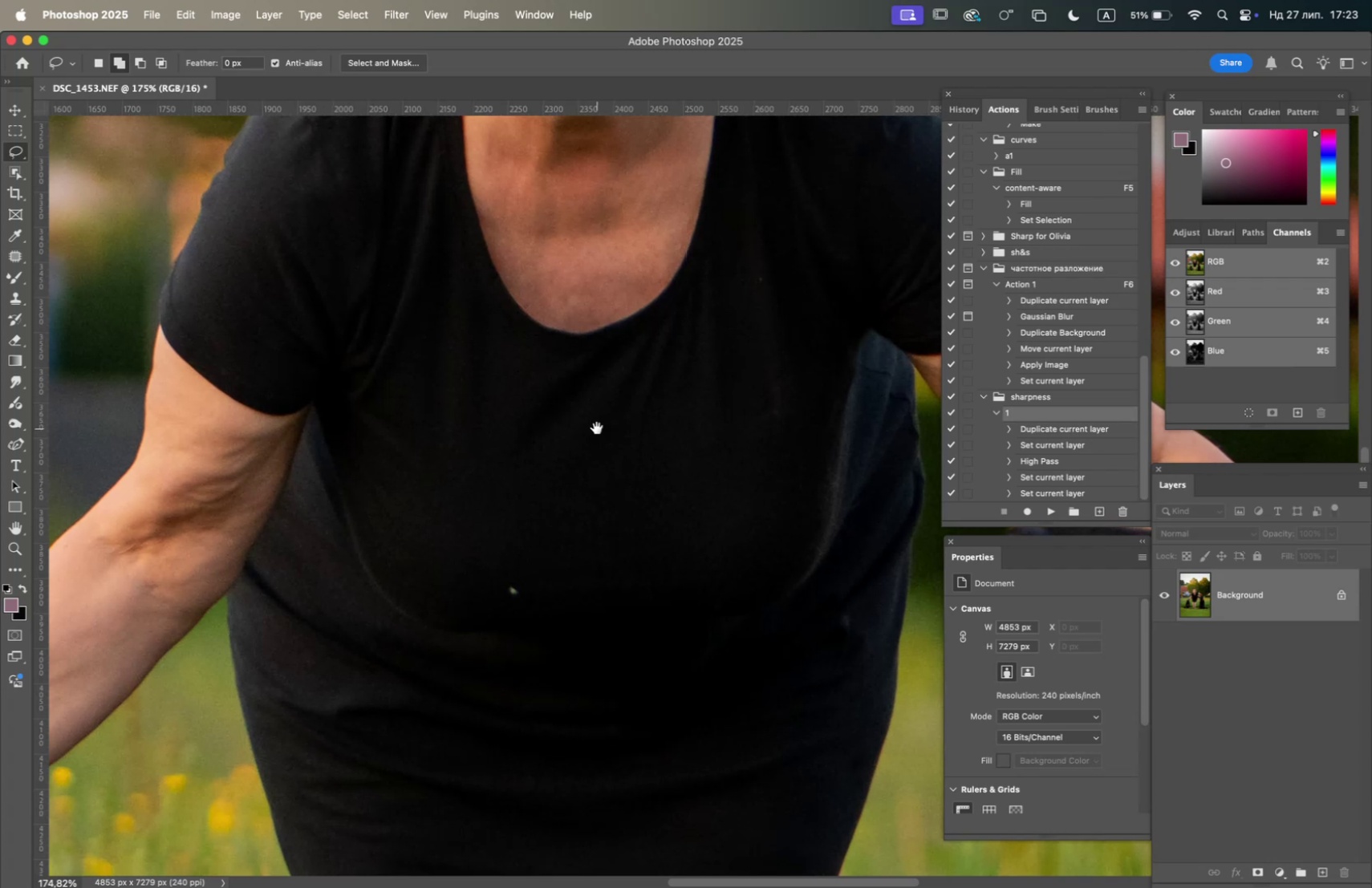 
key(Space)
 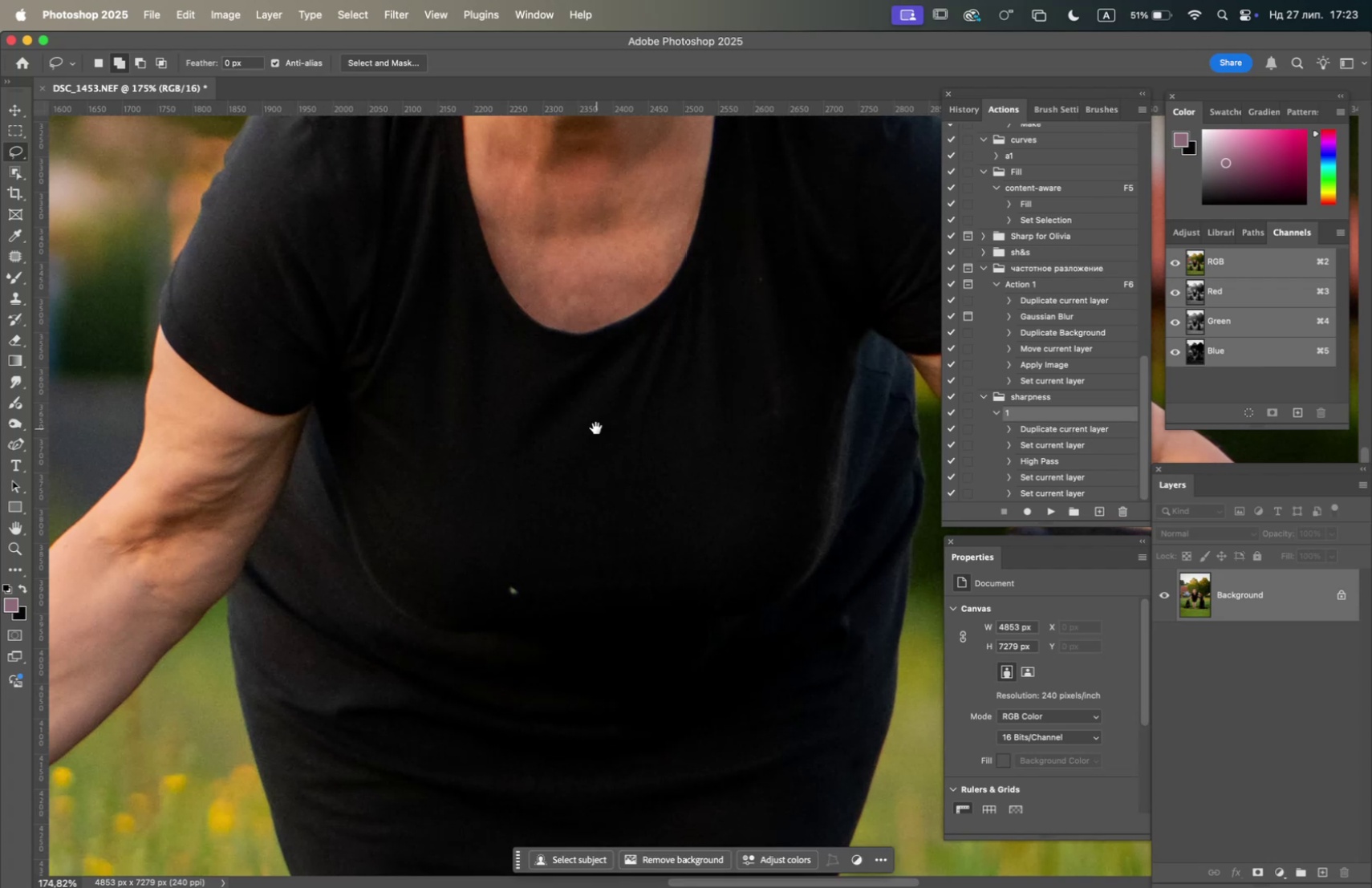 
key(Space)
 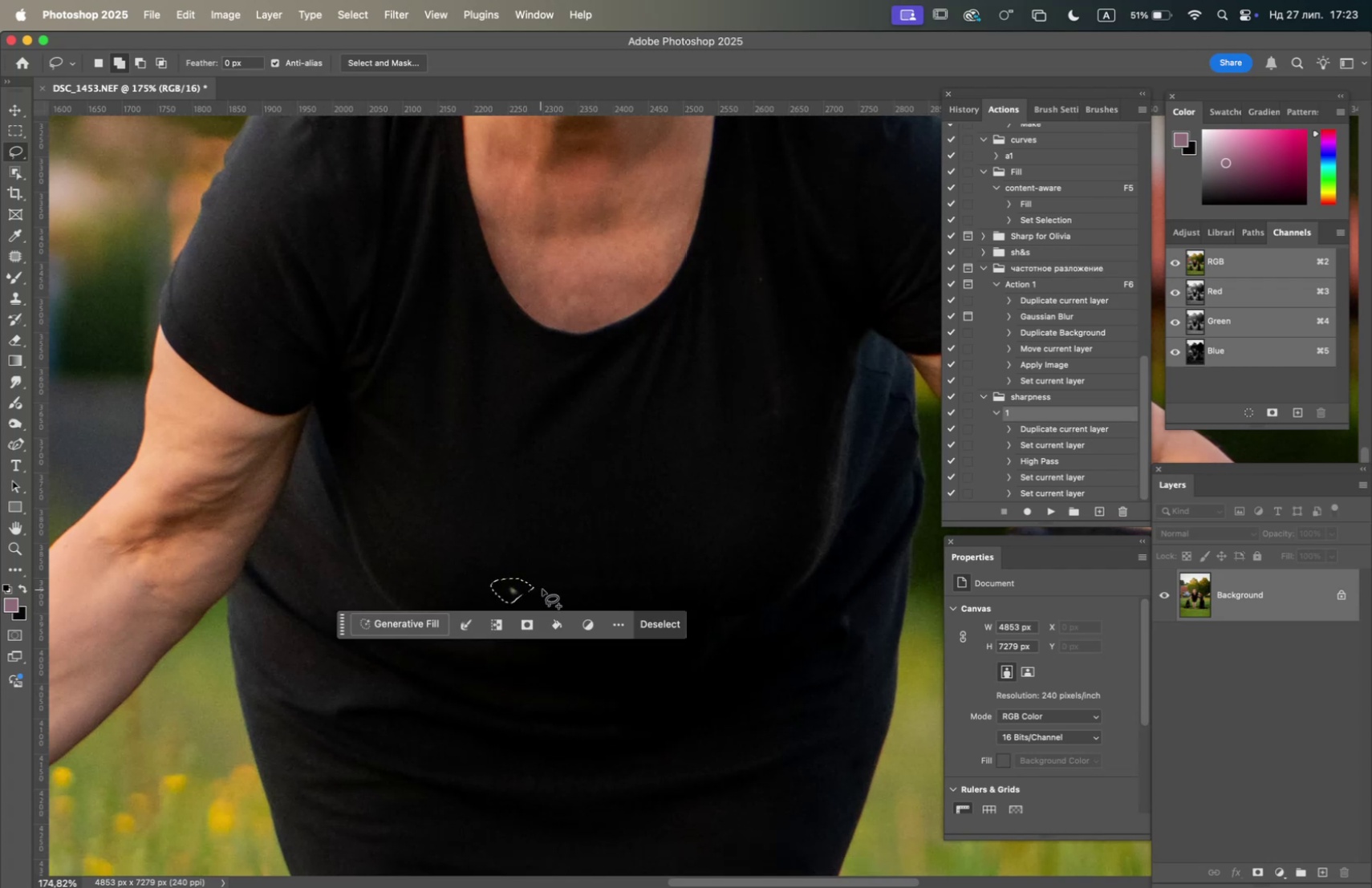 
key(F5)
 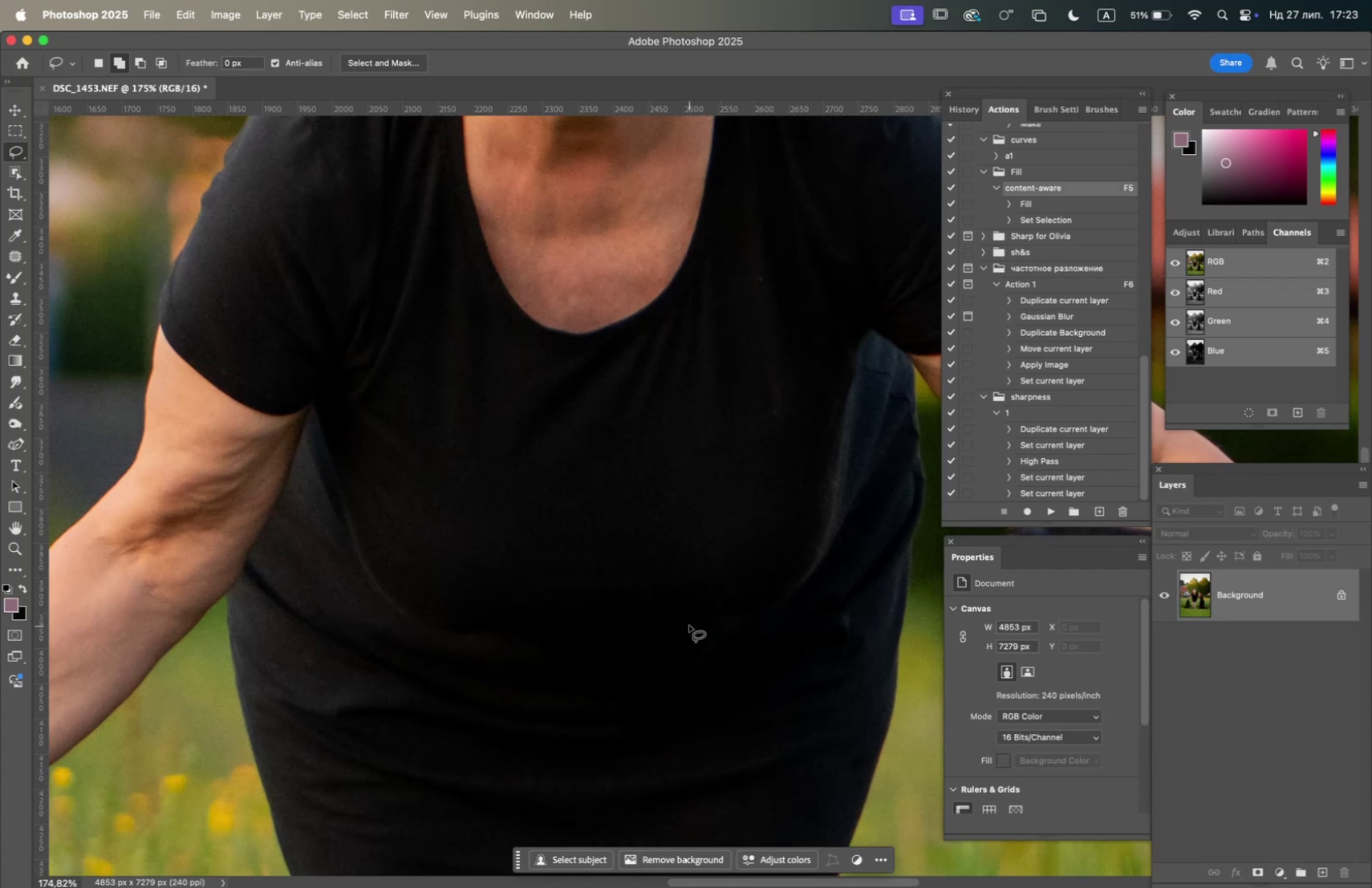 
hold_key(key=Space, duration=1.21)
 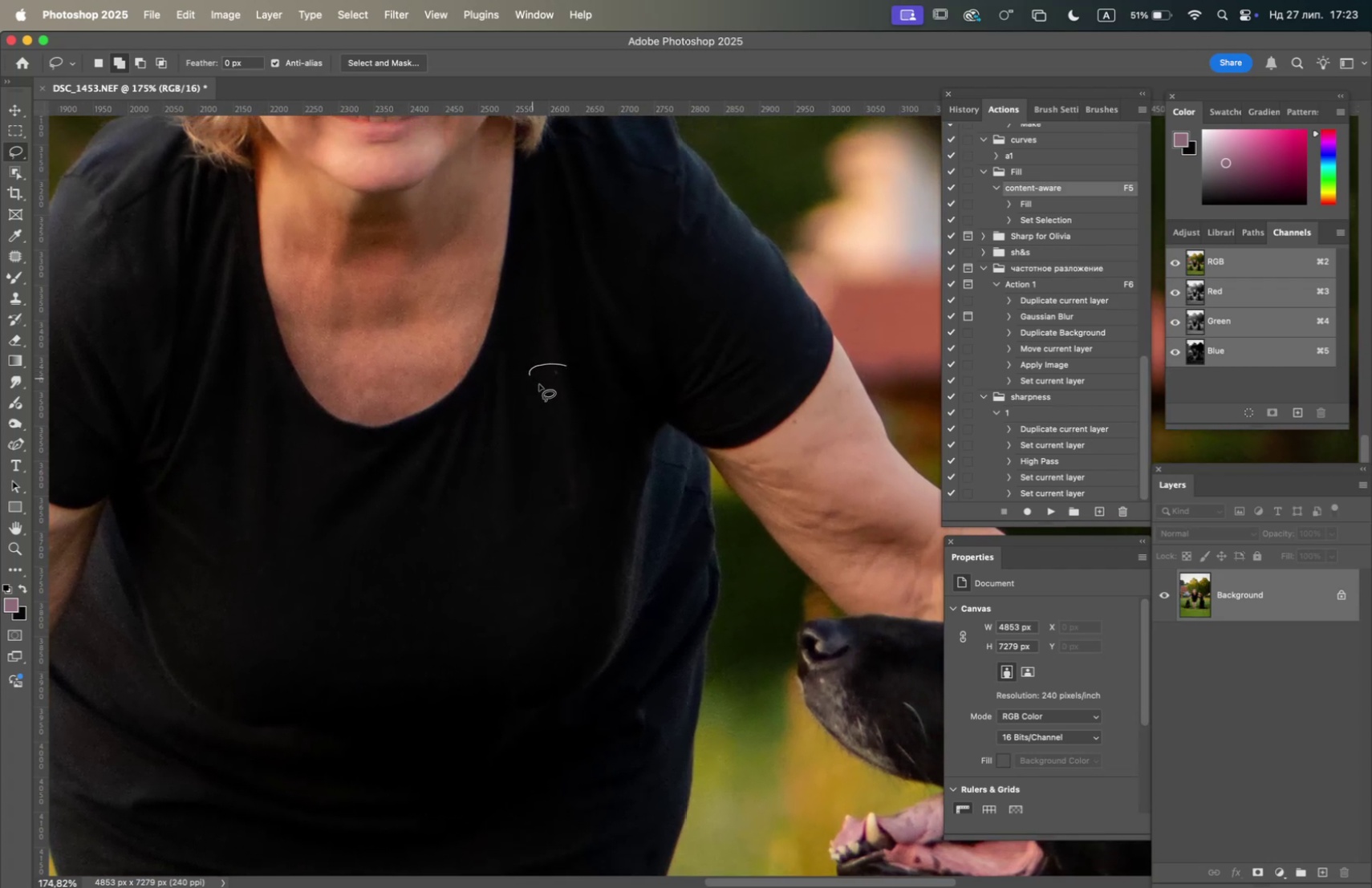 
key(F5)
 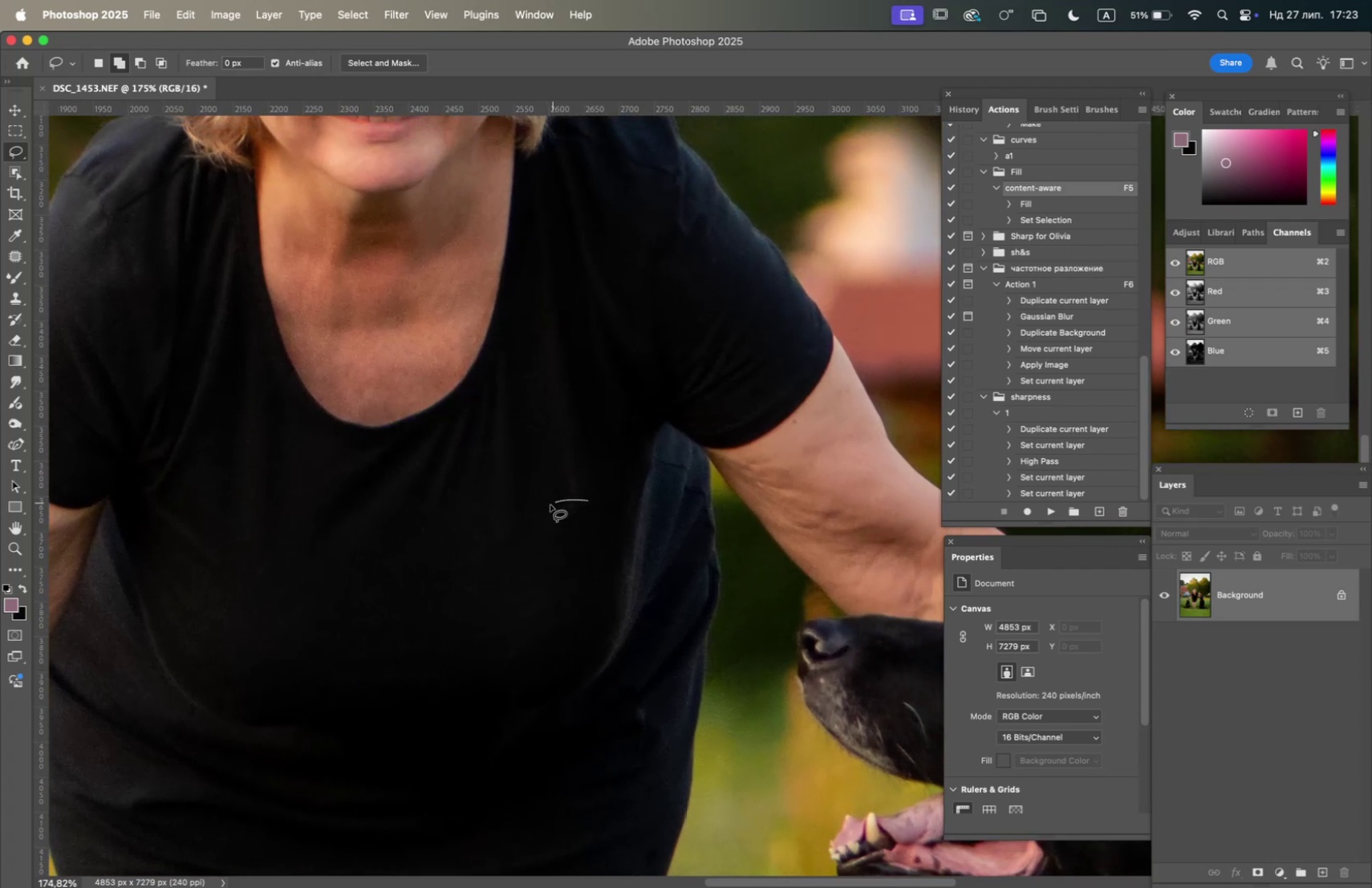 
key(F5)
 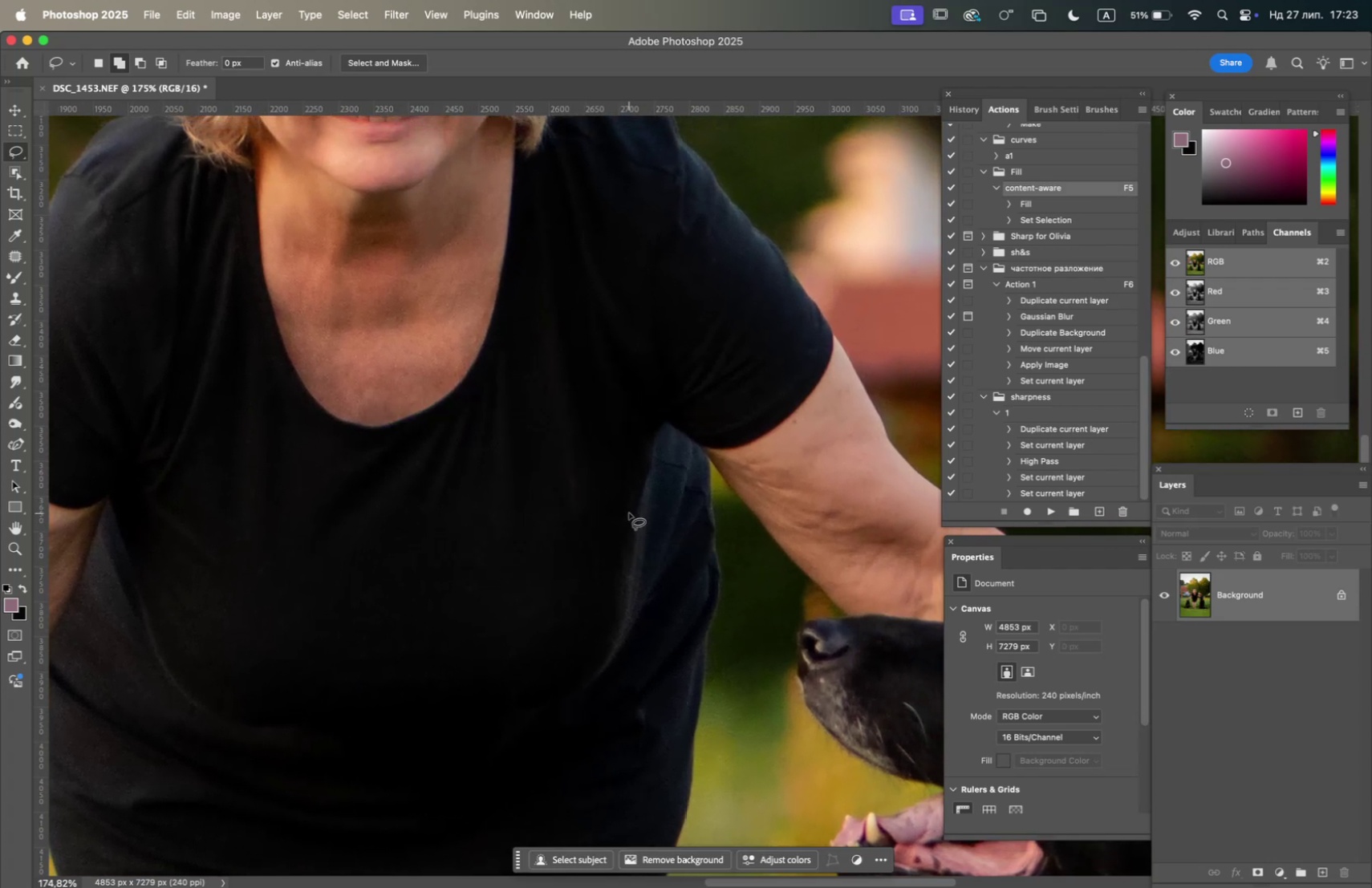 
hold_key(key=Space, duration=0.48)
 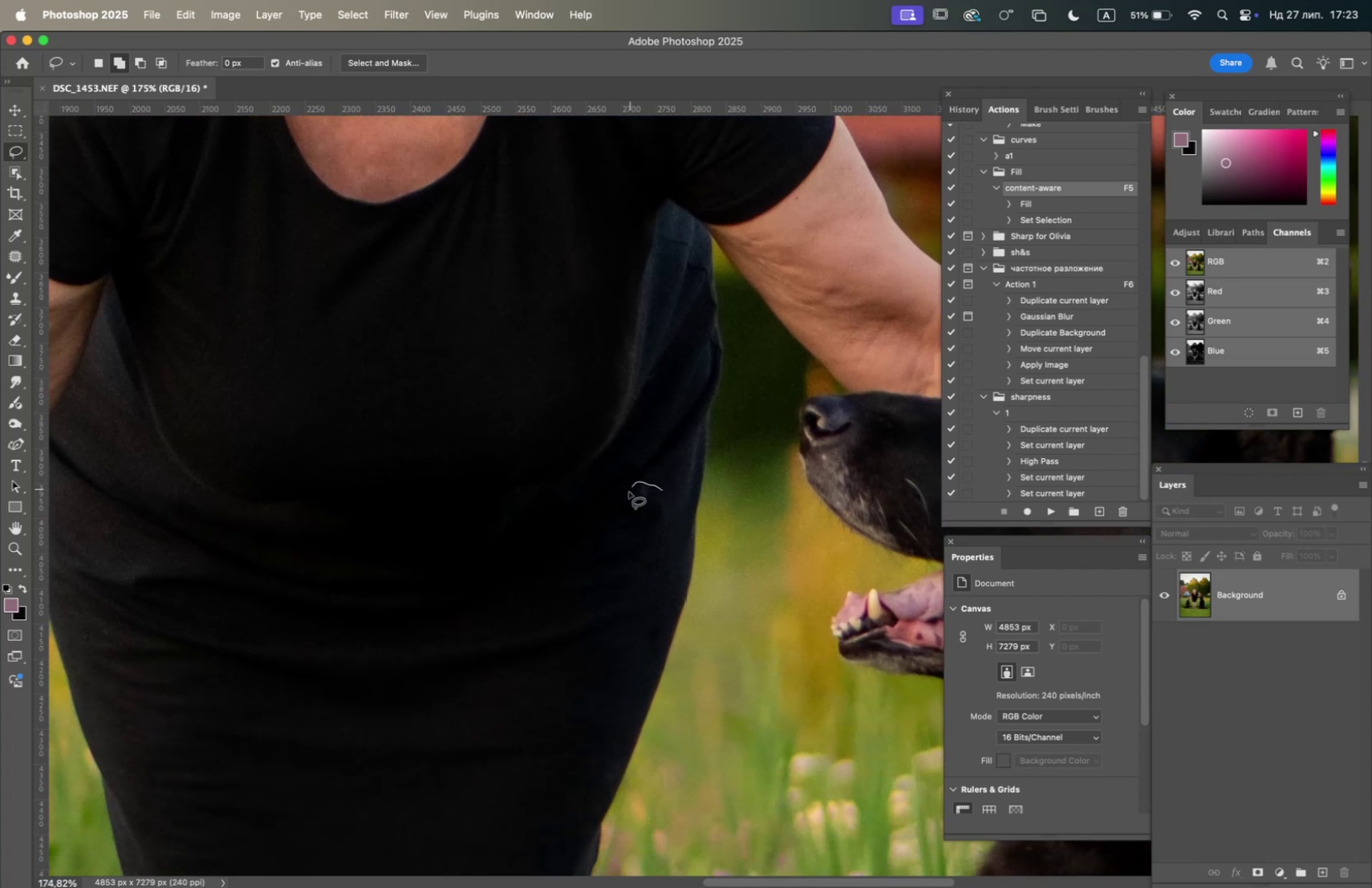 
key(F5)
 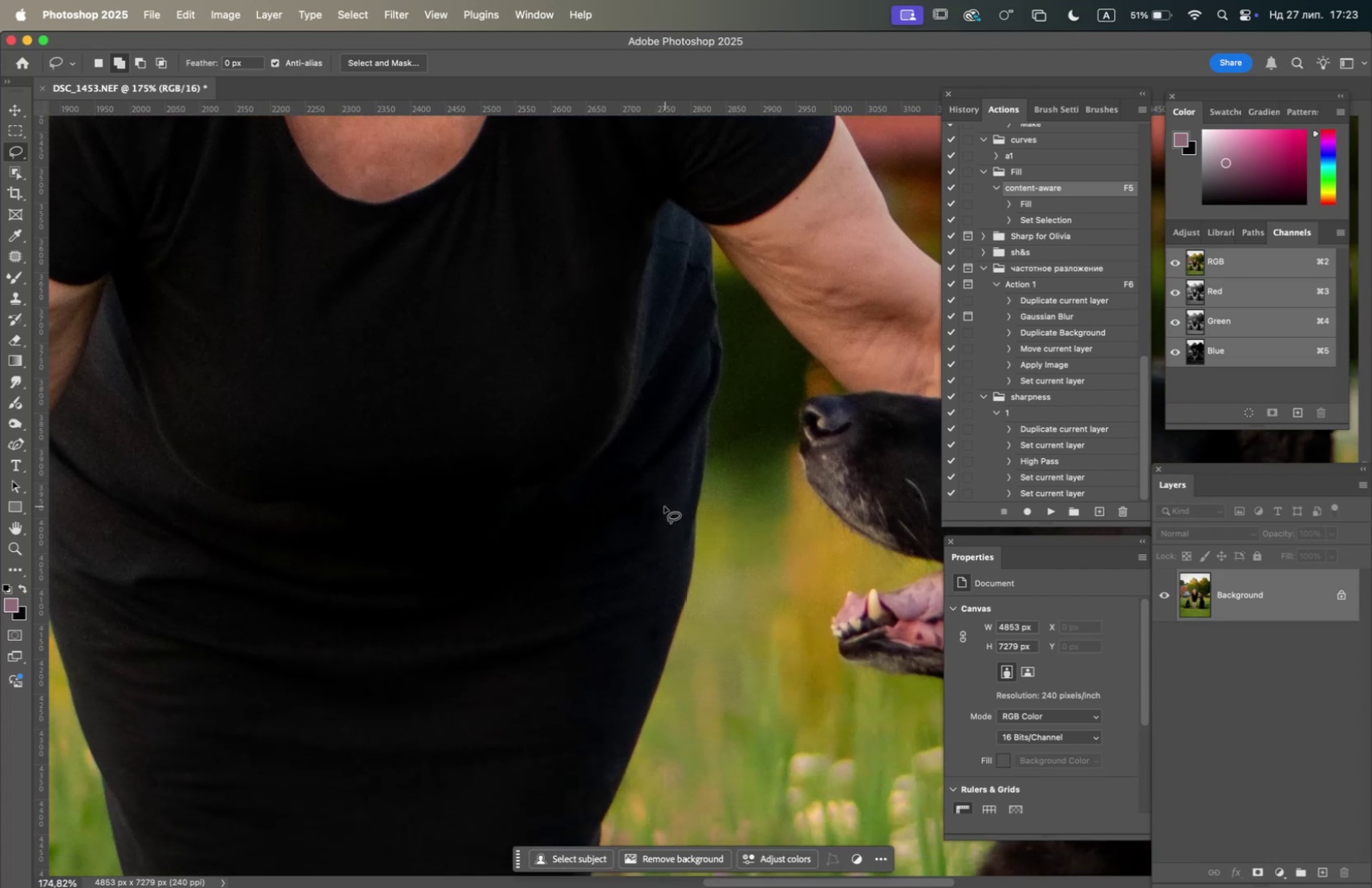 
hold_key(key=Space, duration=1.5)
 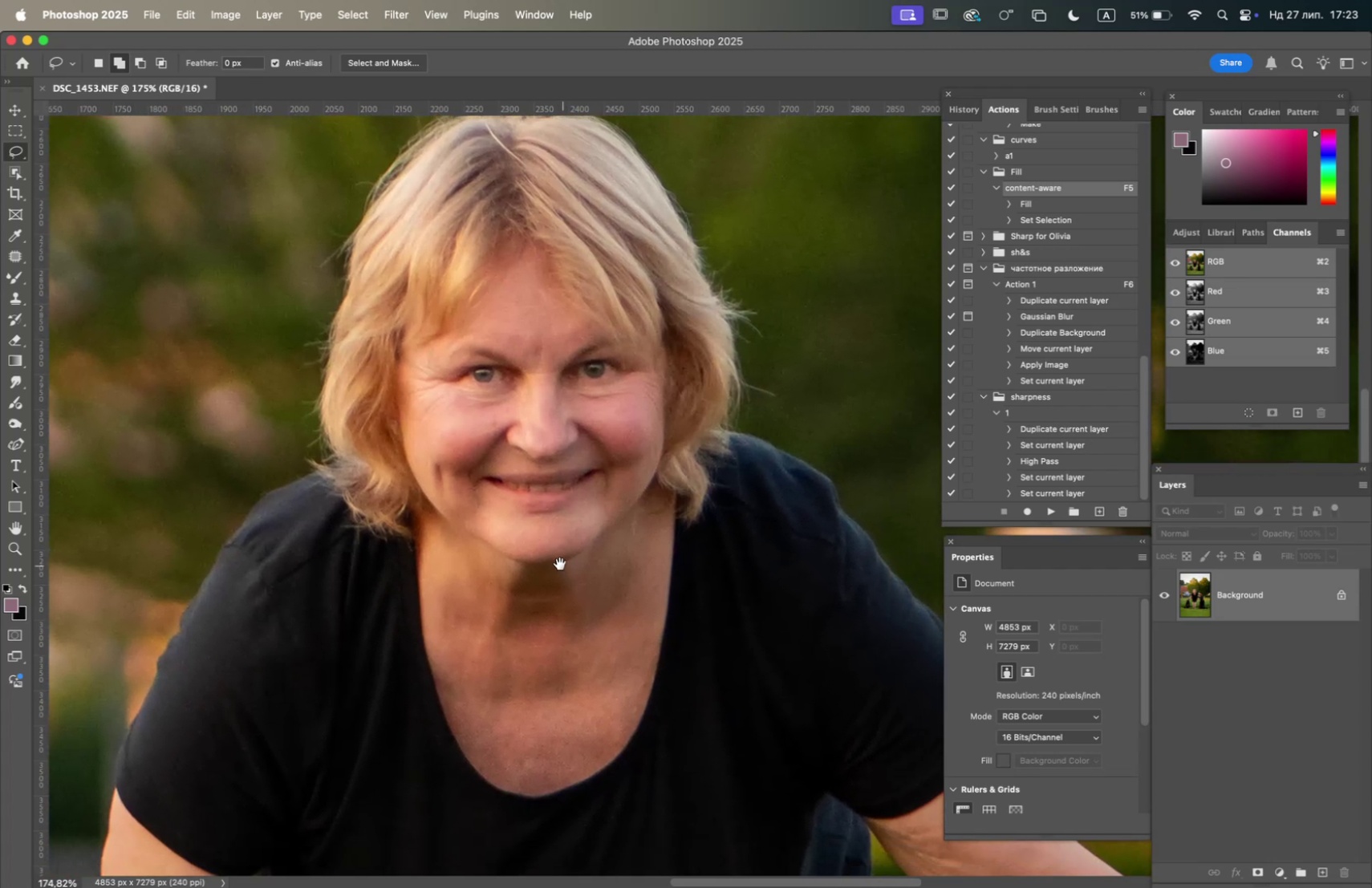 
hold_key(key=Space, duration=0.87)
 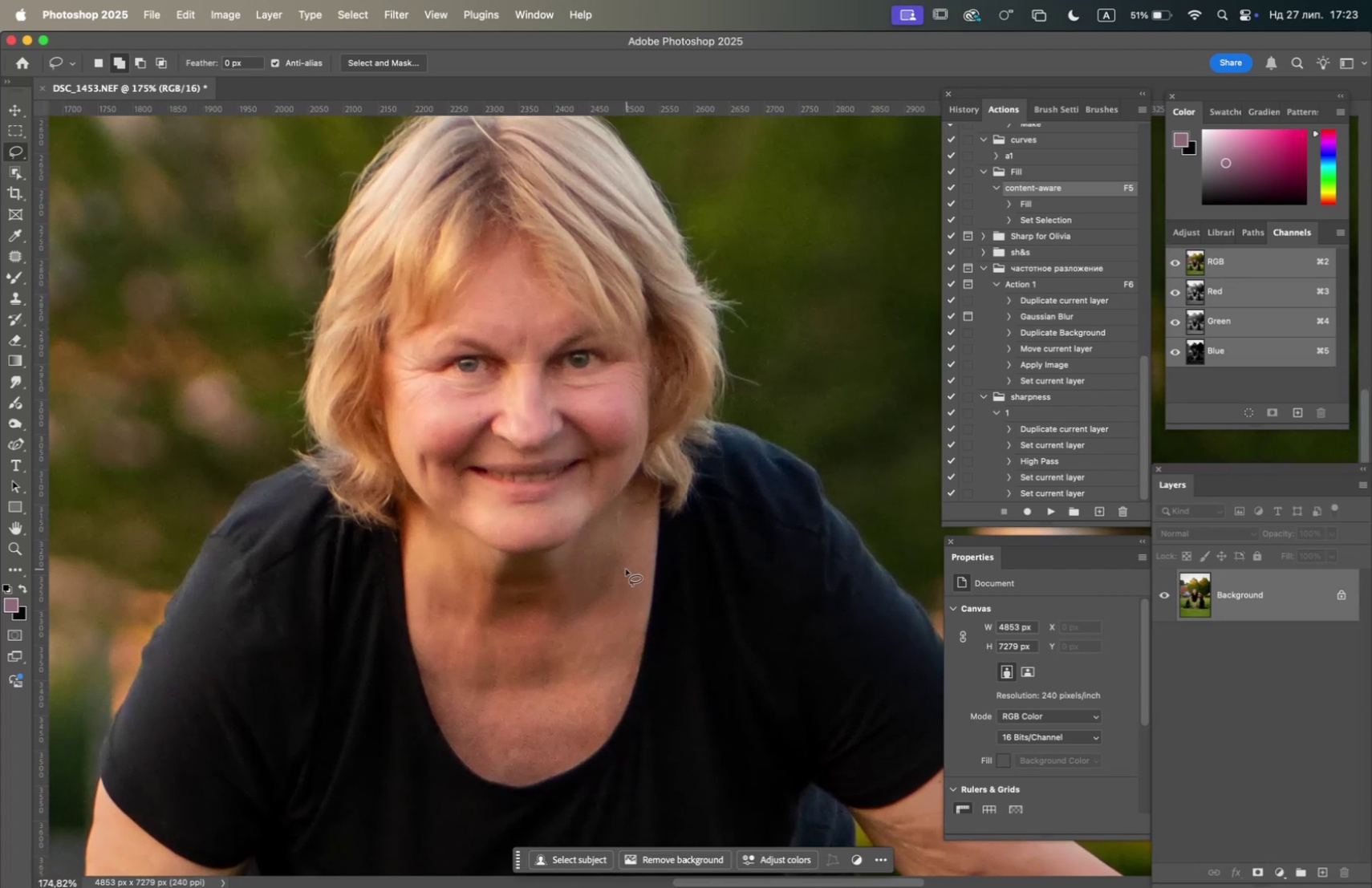 
hold_key(key=OptionLeft, duration=1.55)
scroll: coordinate [616, 558], scroll_direction: down, amount: 10.0
 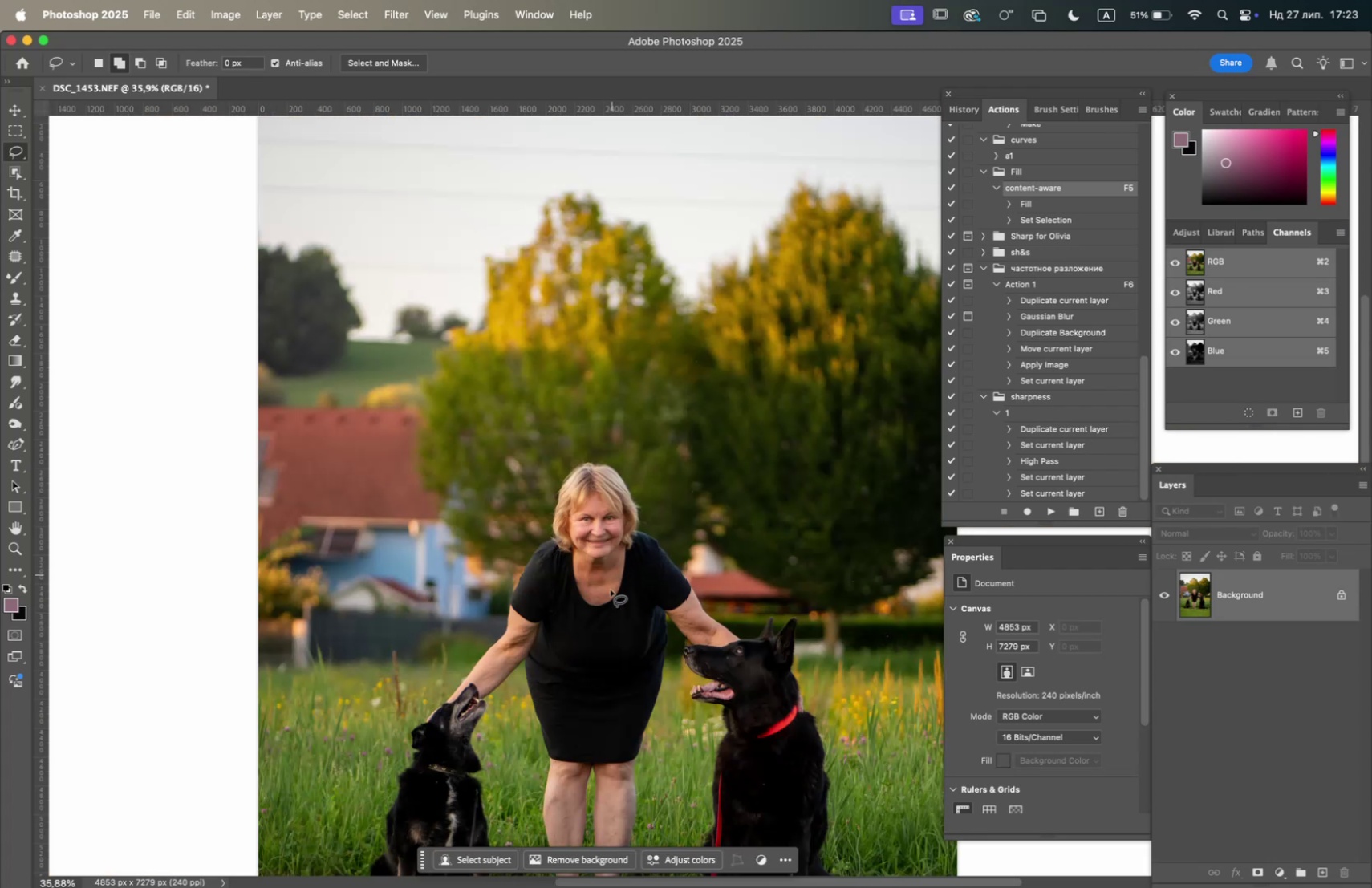 
hold_key(key=Space, duration=0.53)
 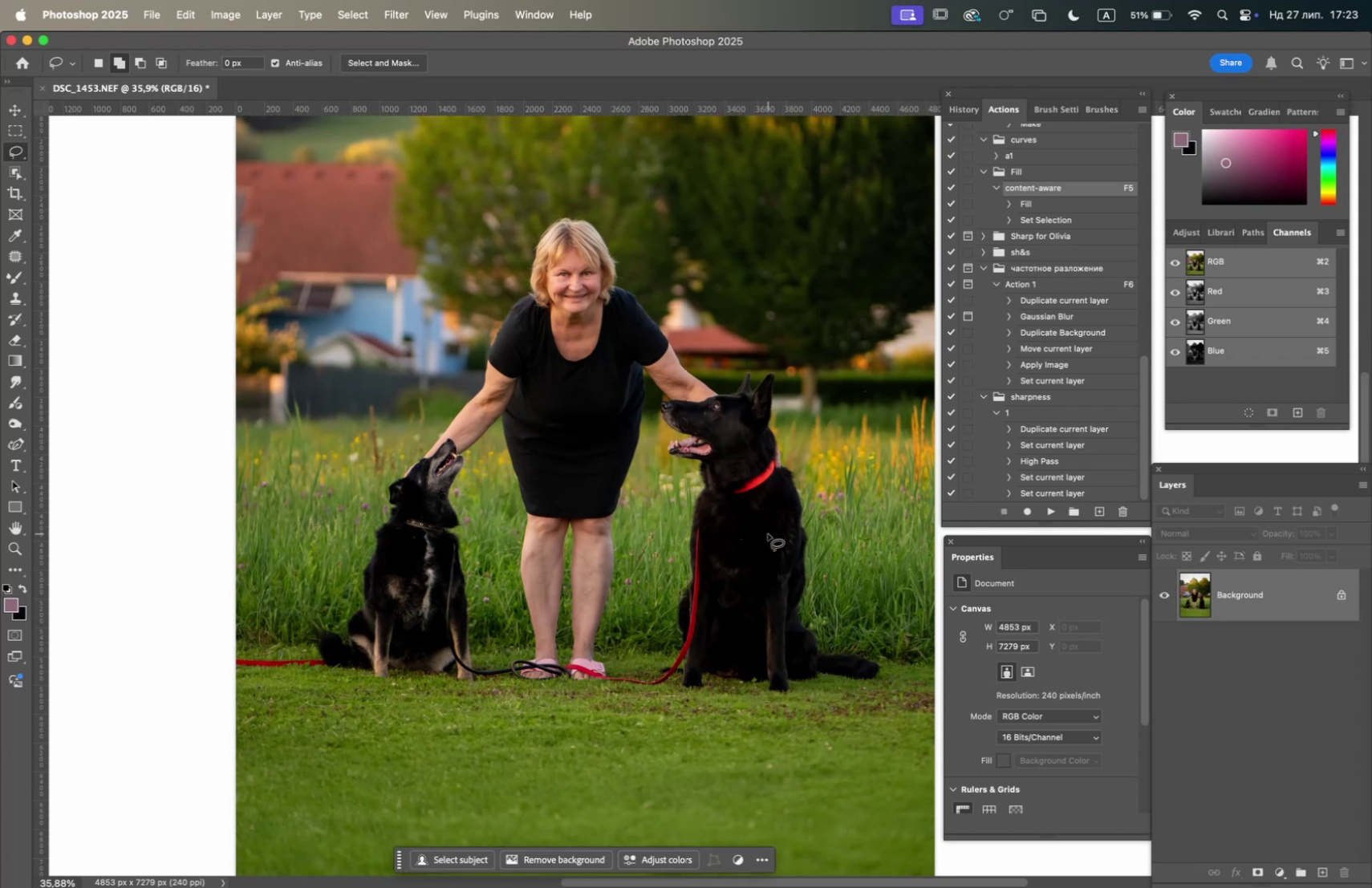 
hold_key(key=OptionLeft, duration=1.24)
scroll: coordinate [741, 521], scroll_direction: up, amount: 11.0
 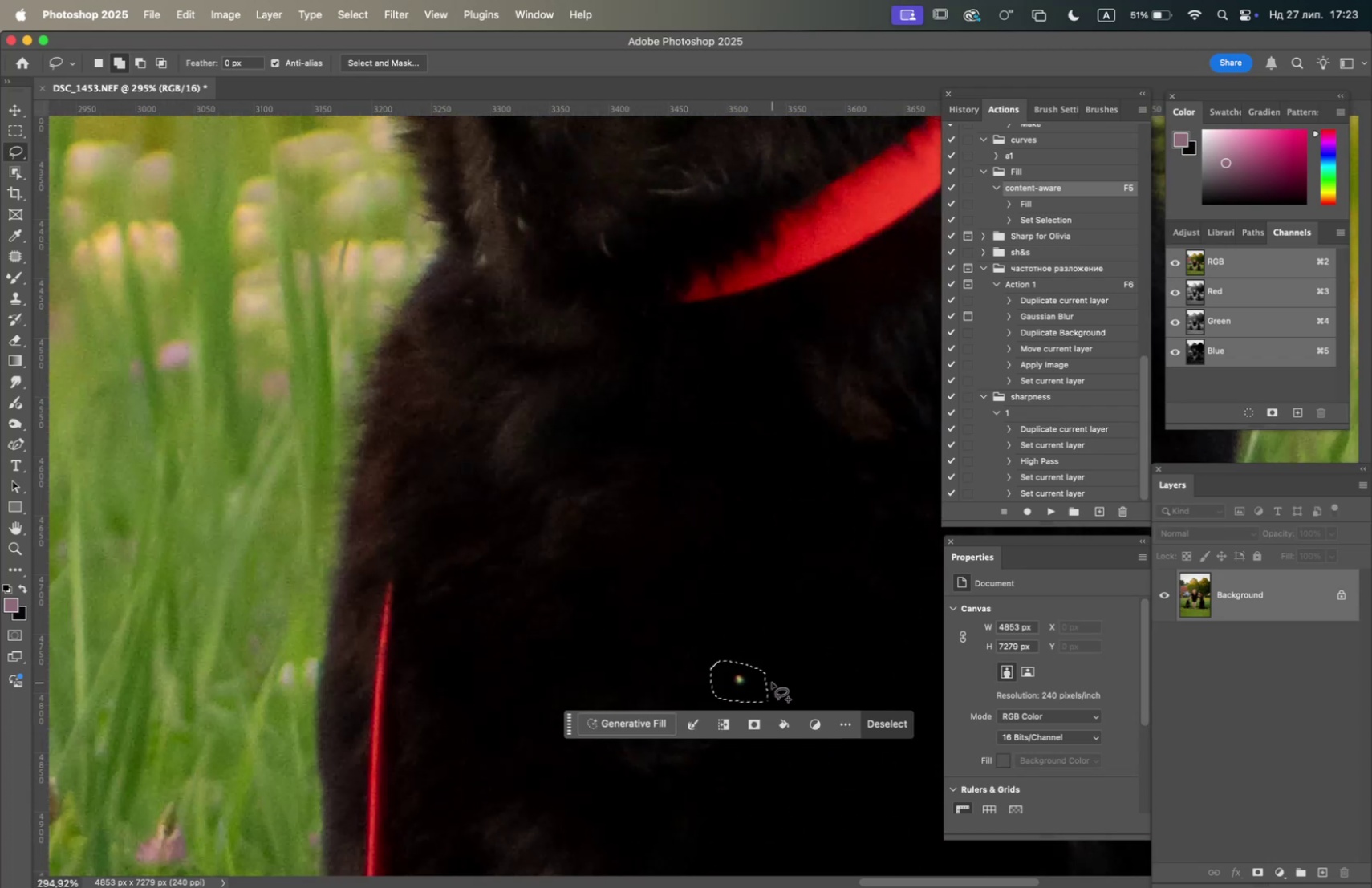 
key(F5)
 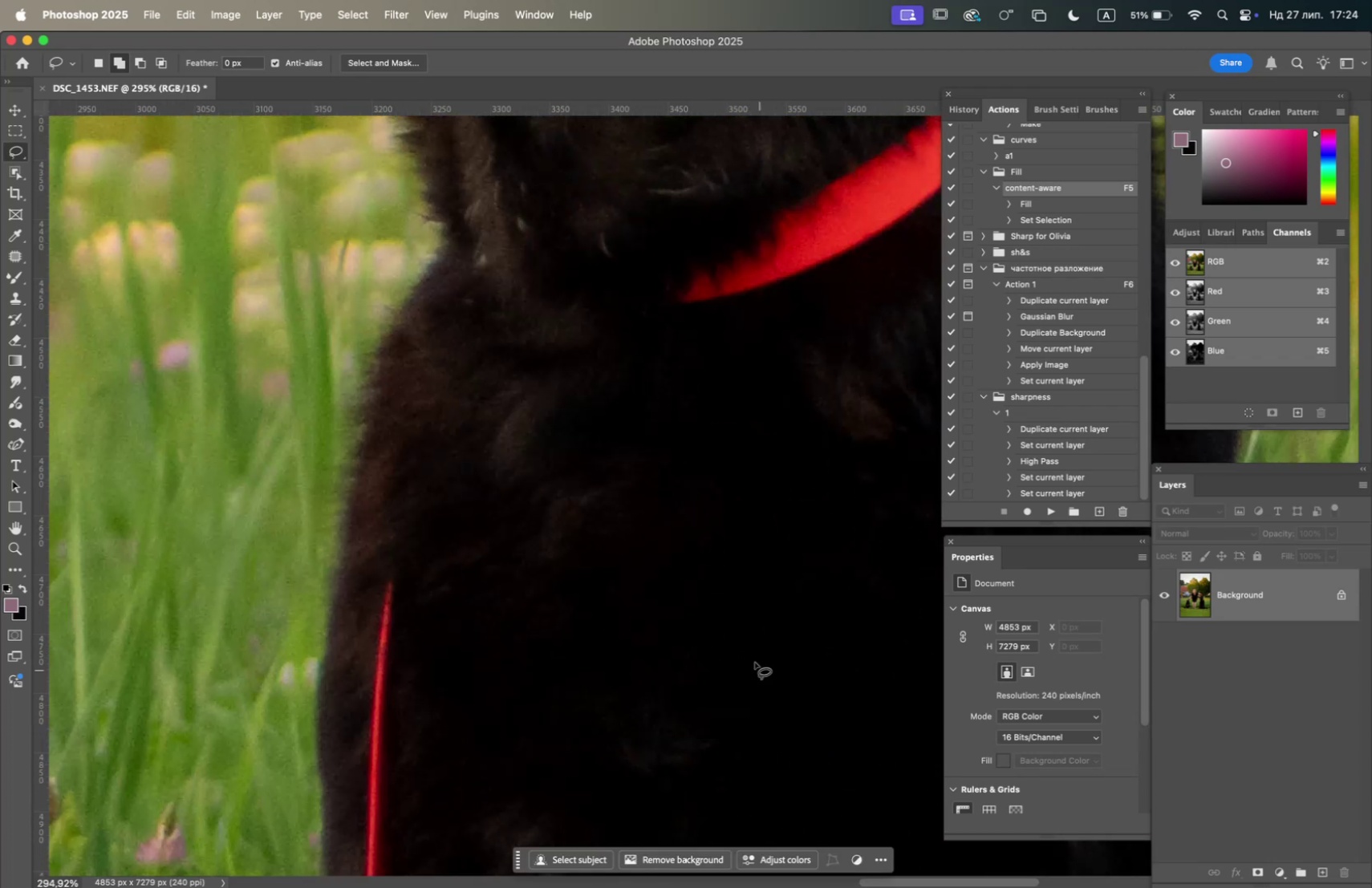 
hold_key(key=Space, duration=1.08)
 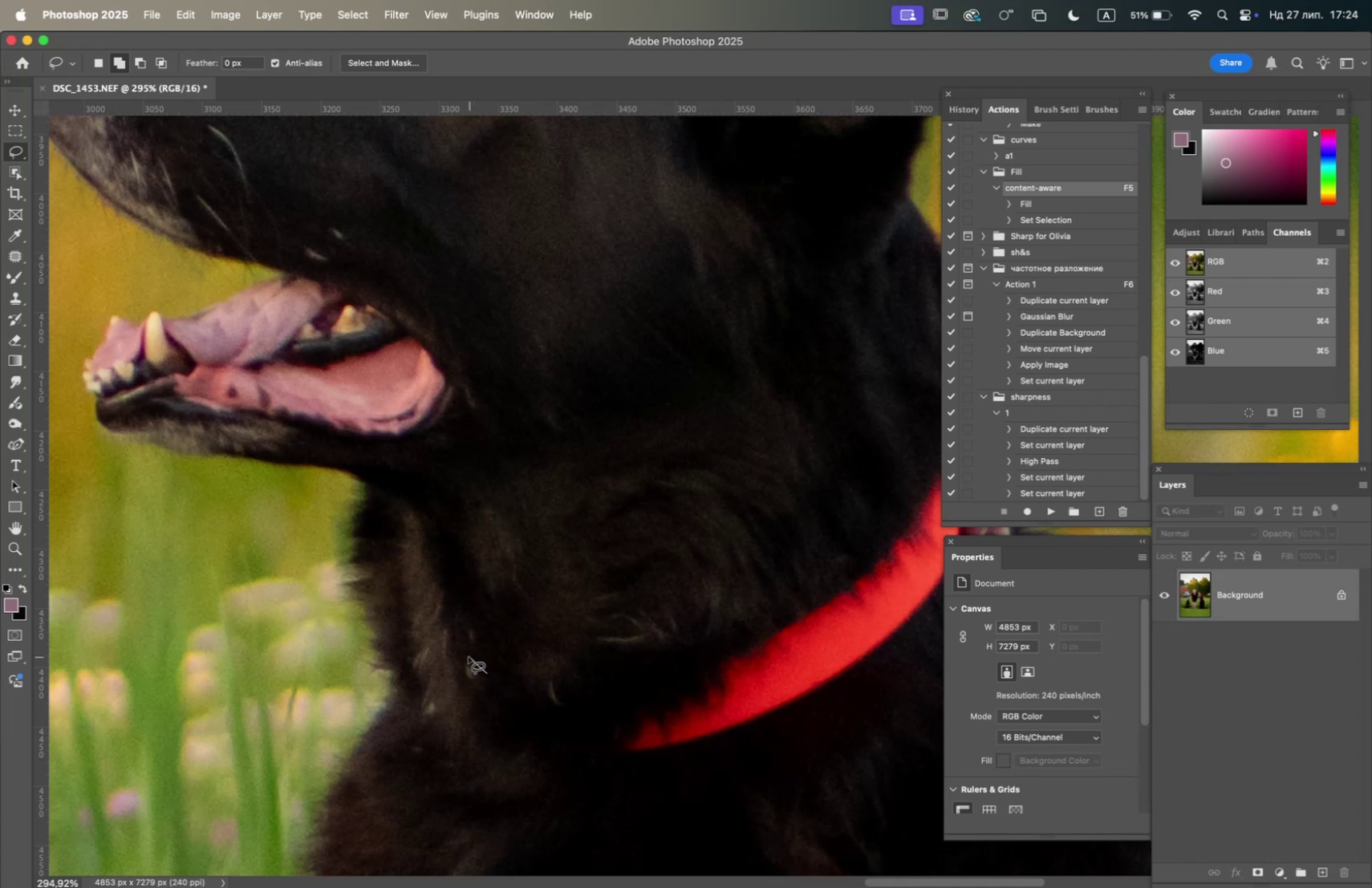 
key(F5)
 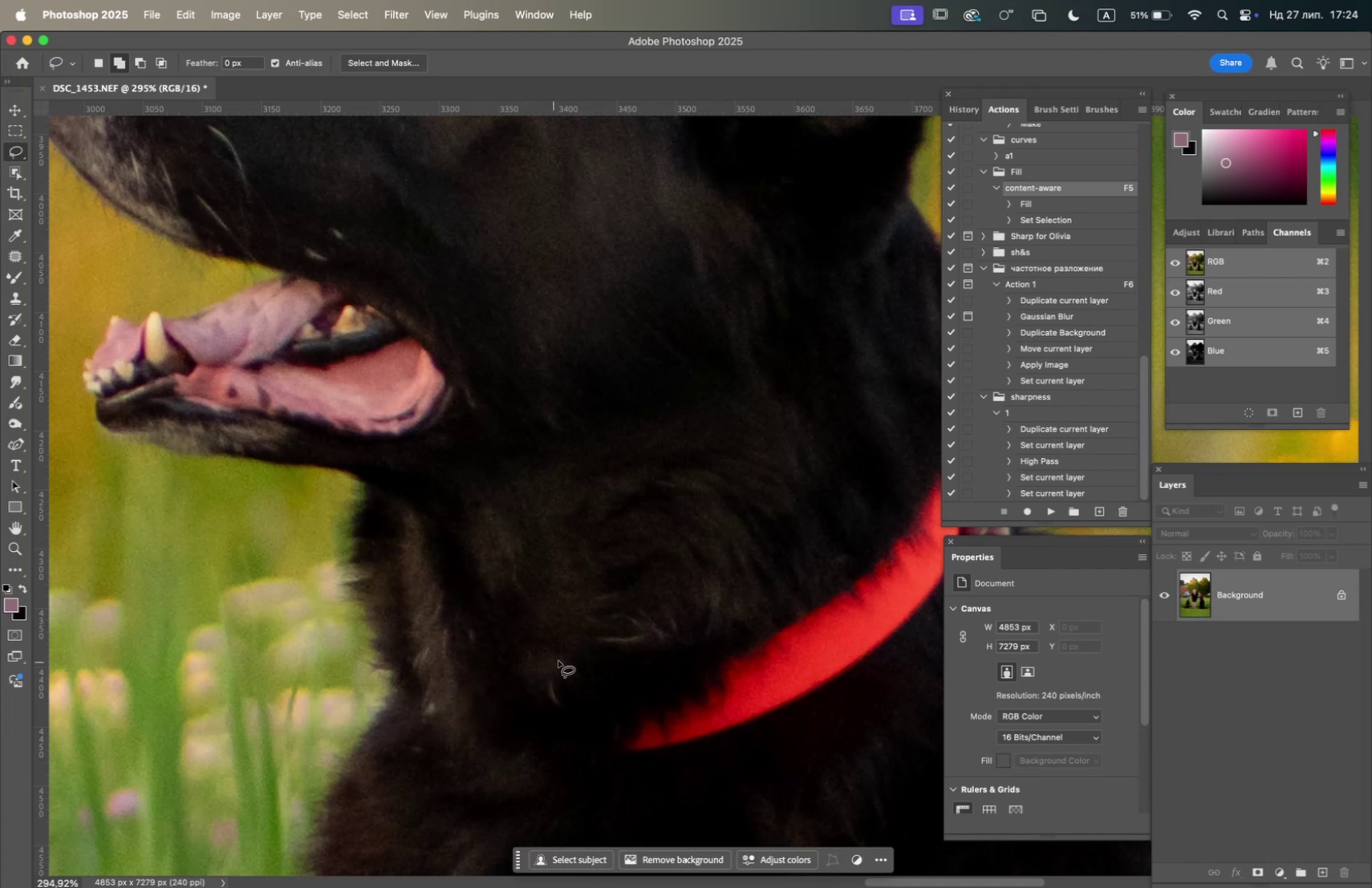 
hold_key(key=Space, duration=0.8)
 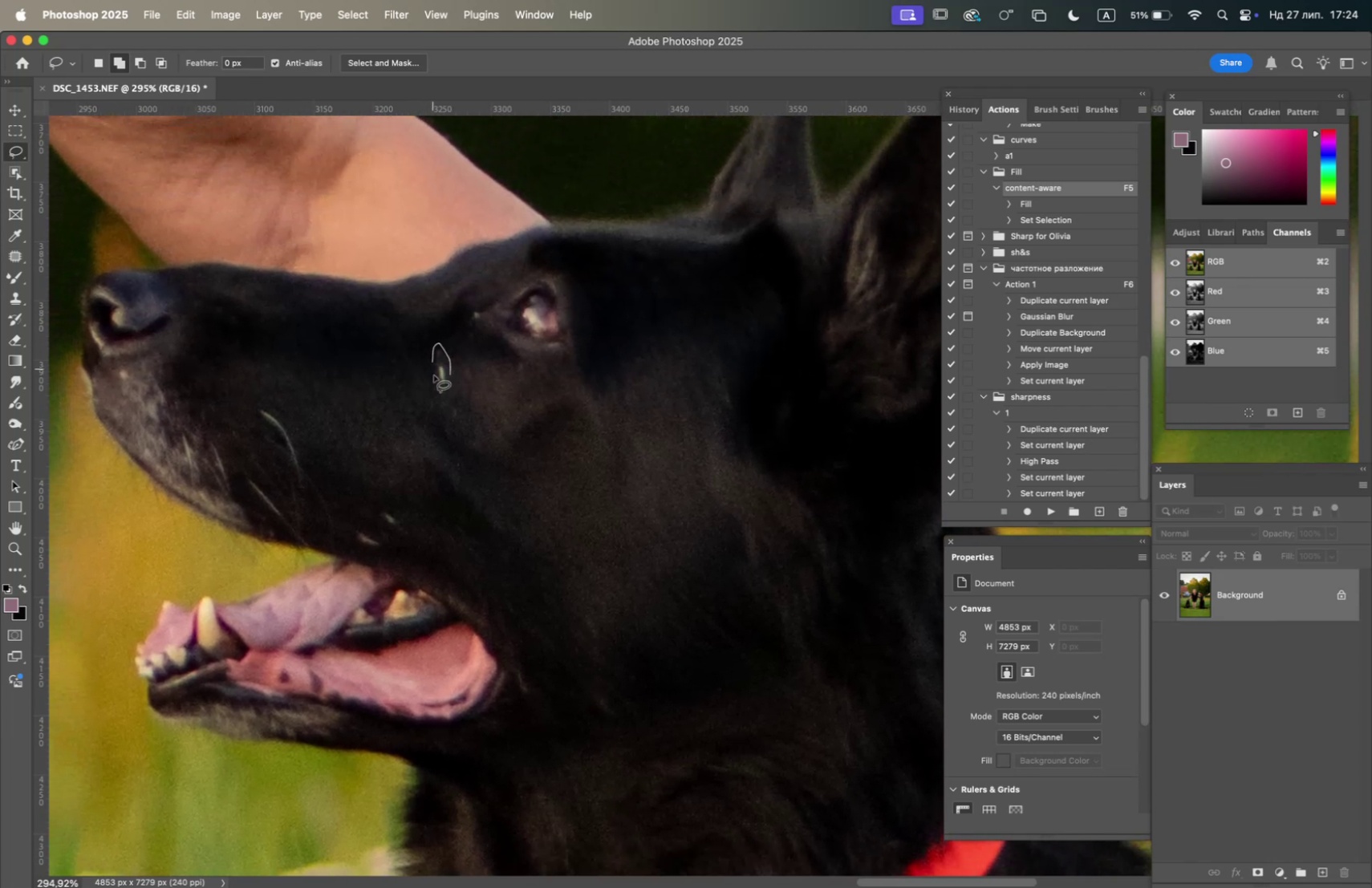 
key(F5)
 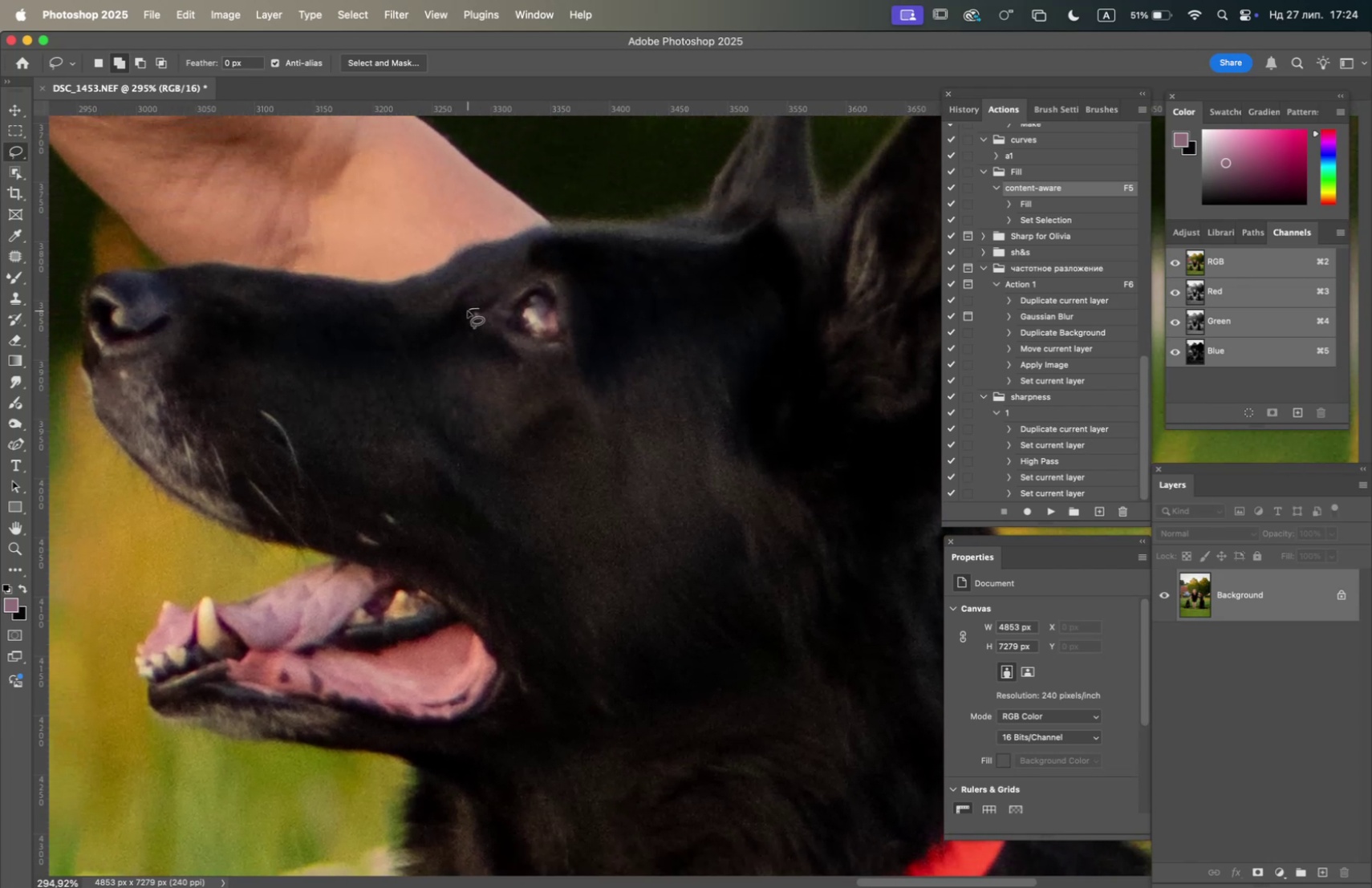 
key(F5)
 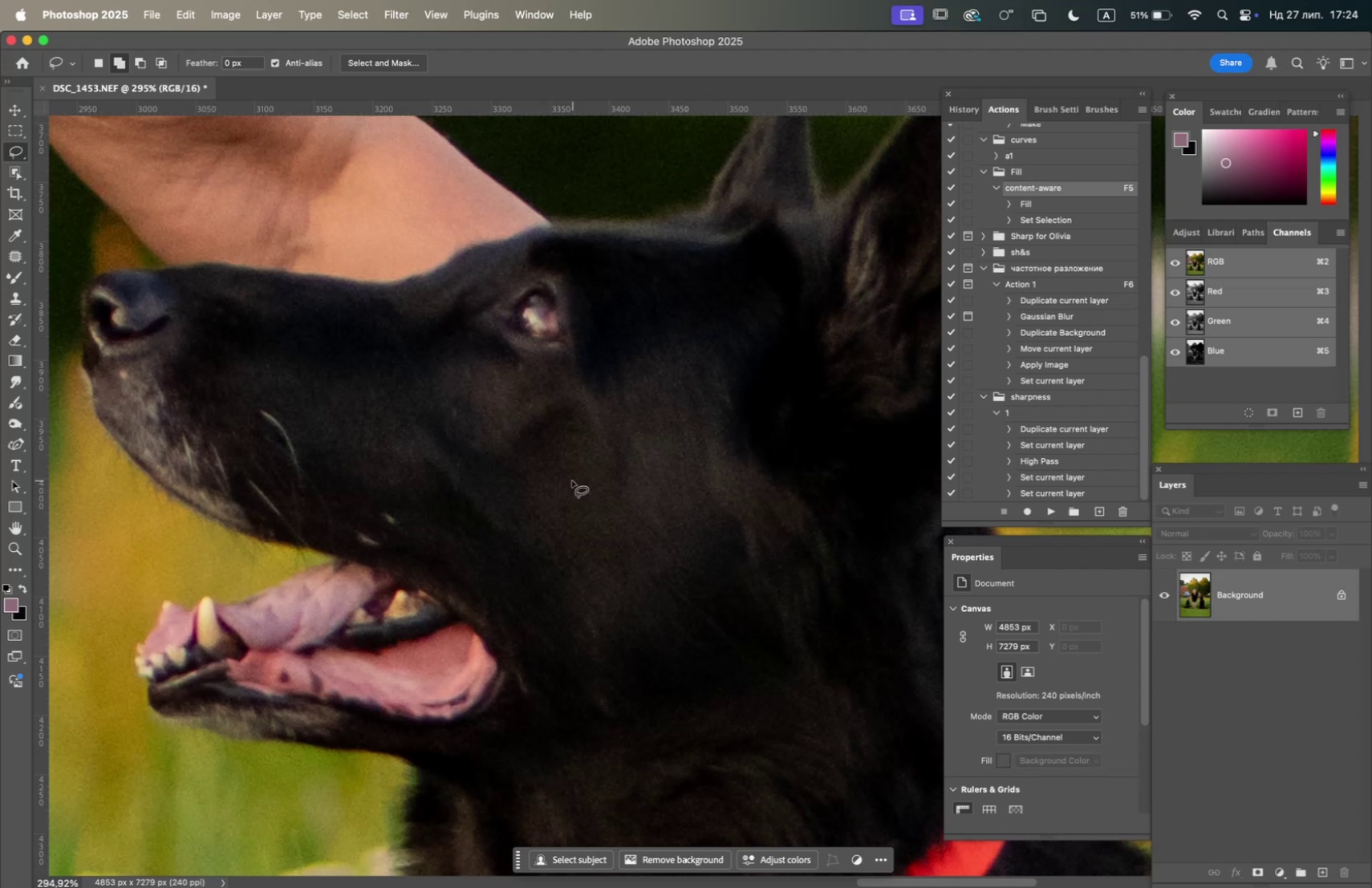 
hold_key(key=OptionLeft, duration=2.17)
scroll: coordinate [568, 477], scroll_direction: down, amount: 8.0
 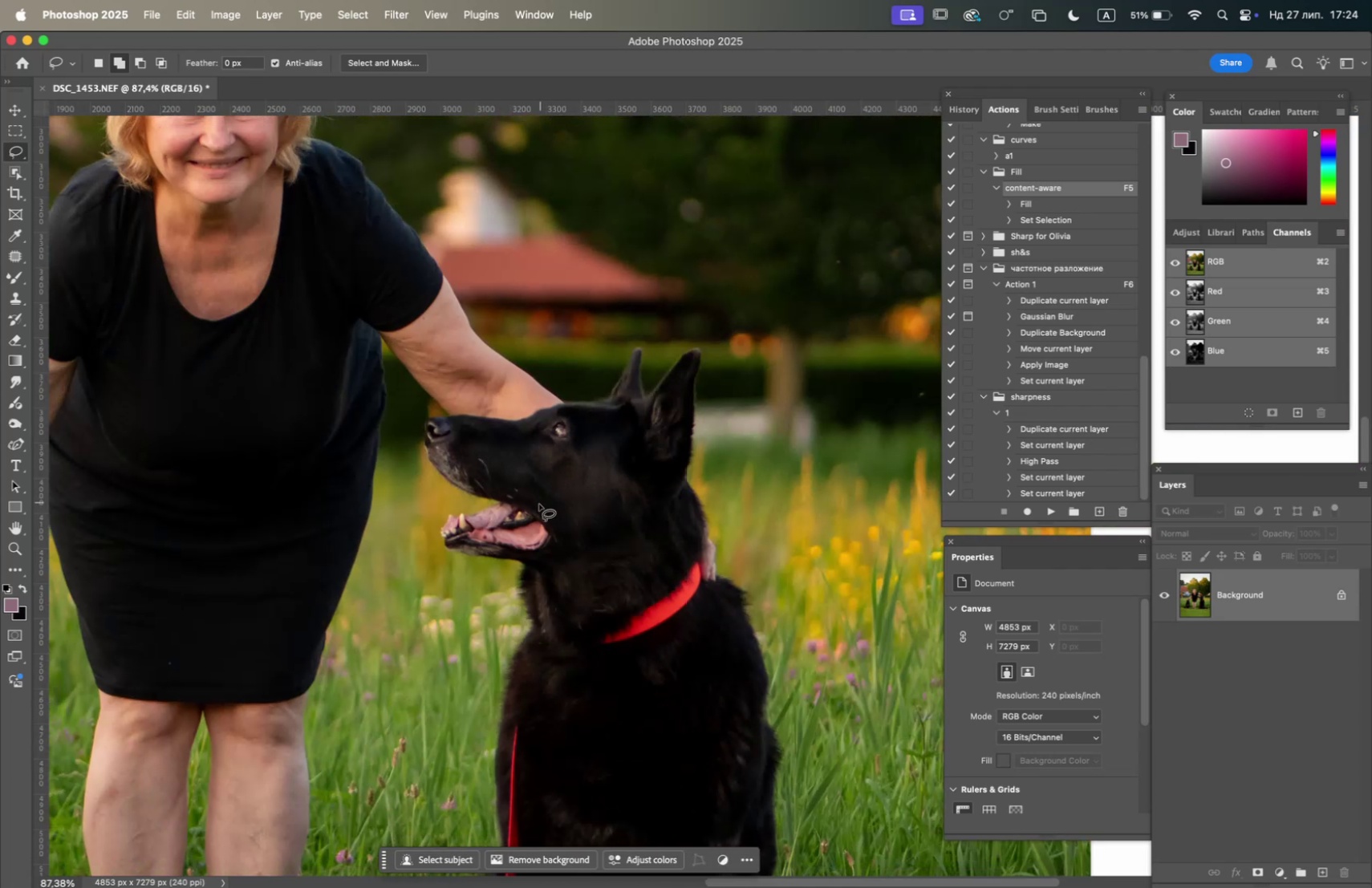 
hold_key(key=Space, duration=1.51)
 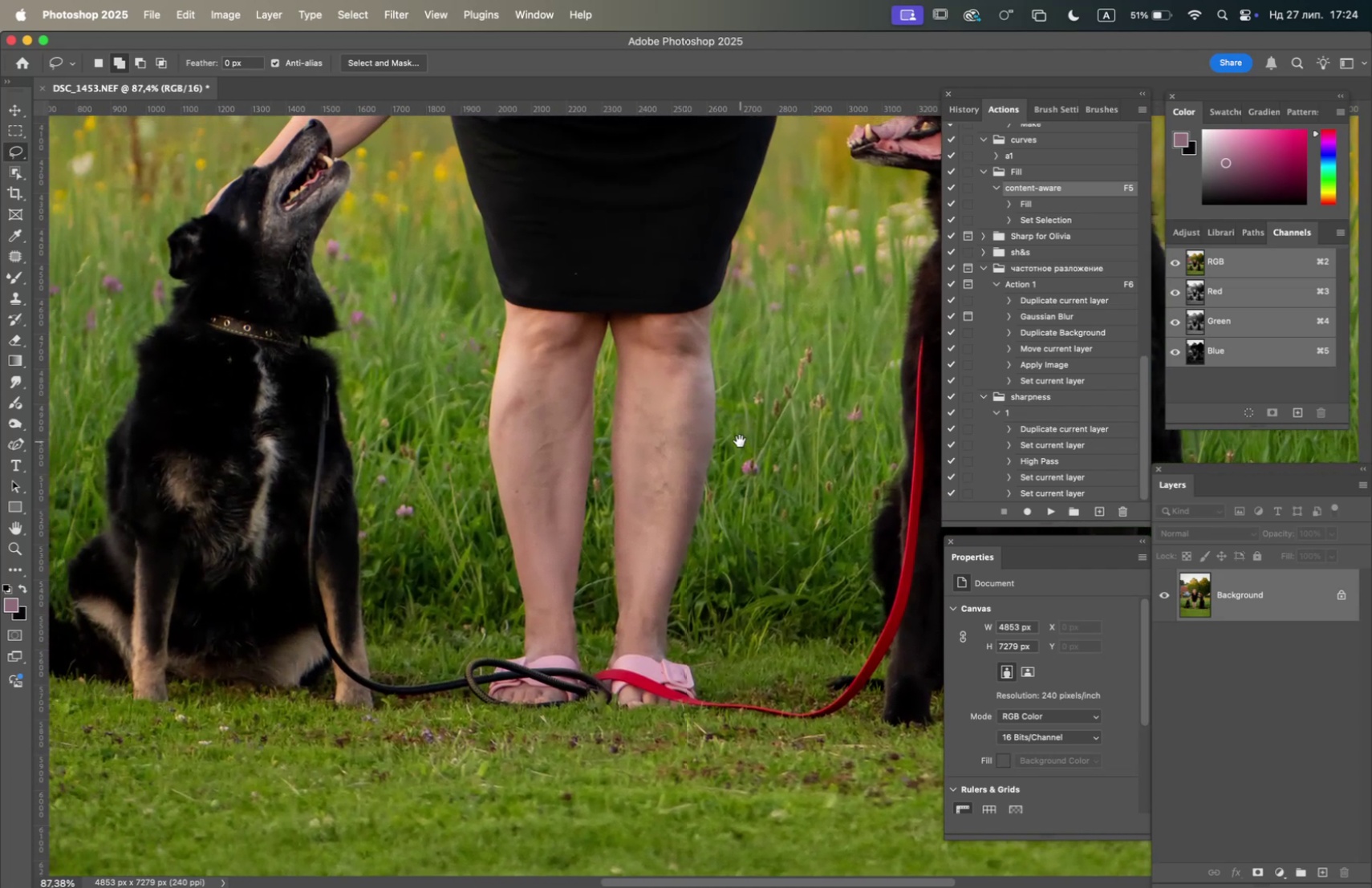 
hold_key(key=Space, duration=0.85)
 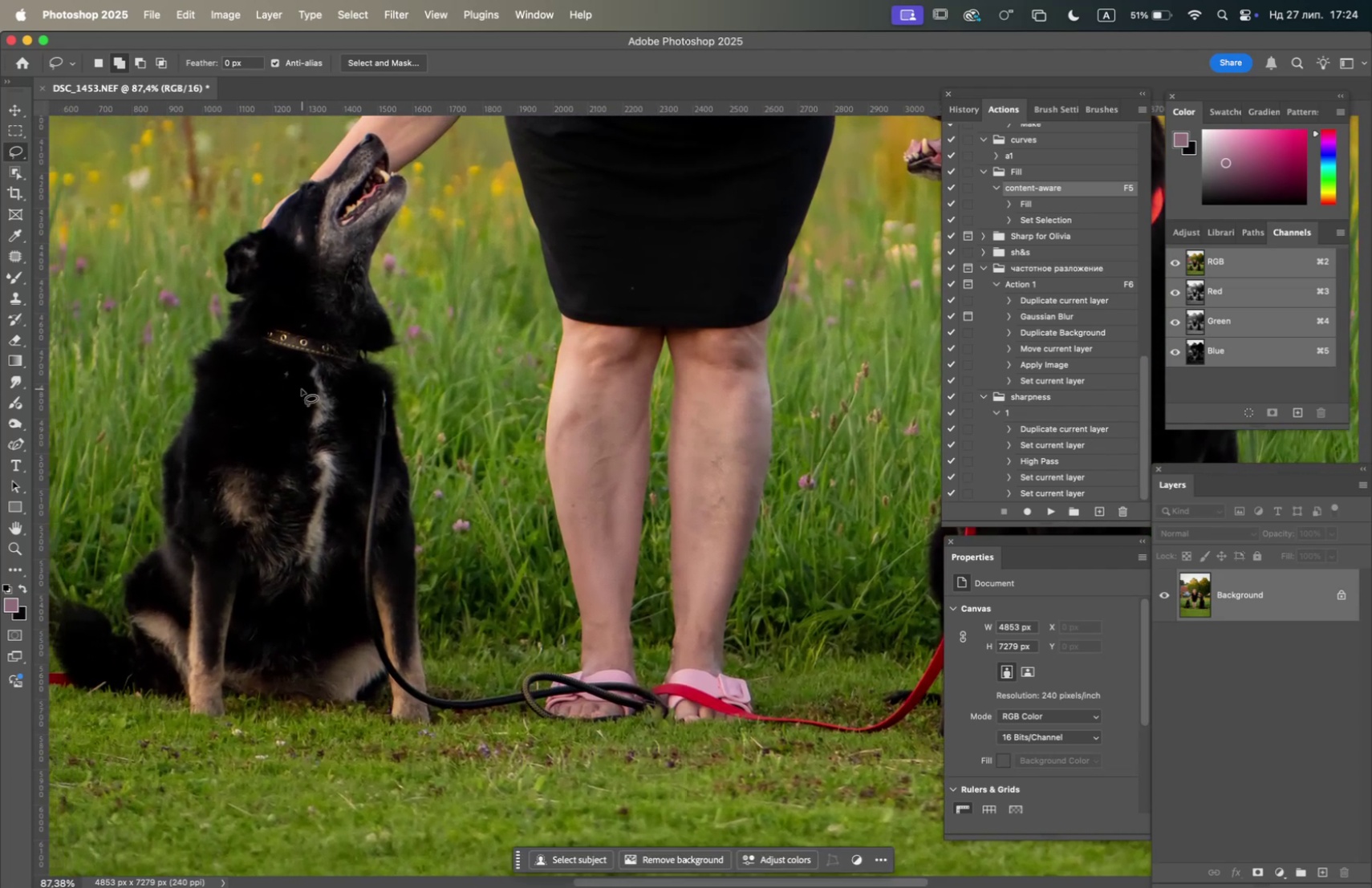 
hold_key(key=OptionLeft, duration=0.85)
scroll: coordinate [243, 349], scroll_direction: up, amount: 7.0
 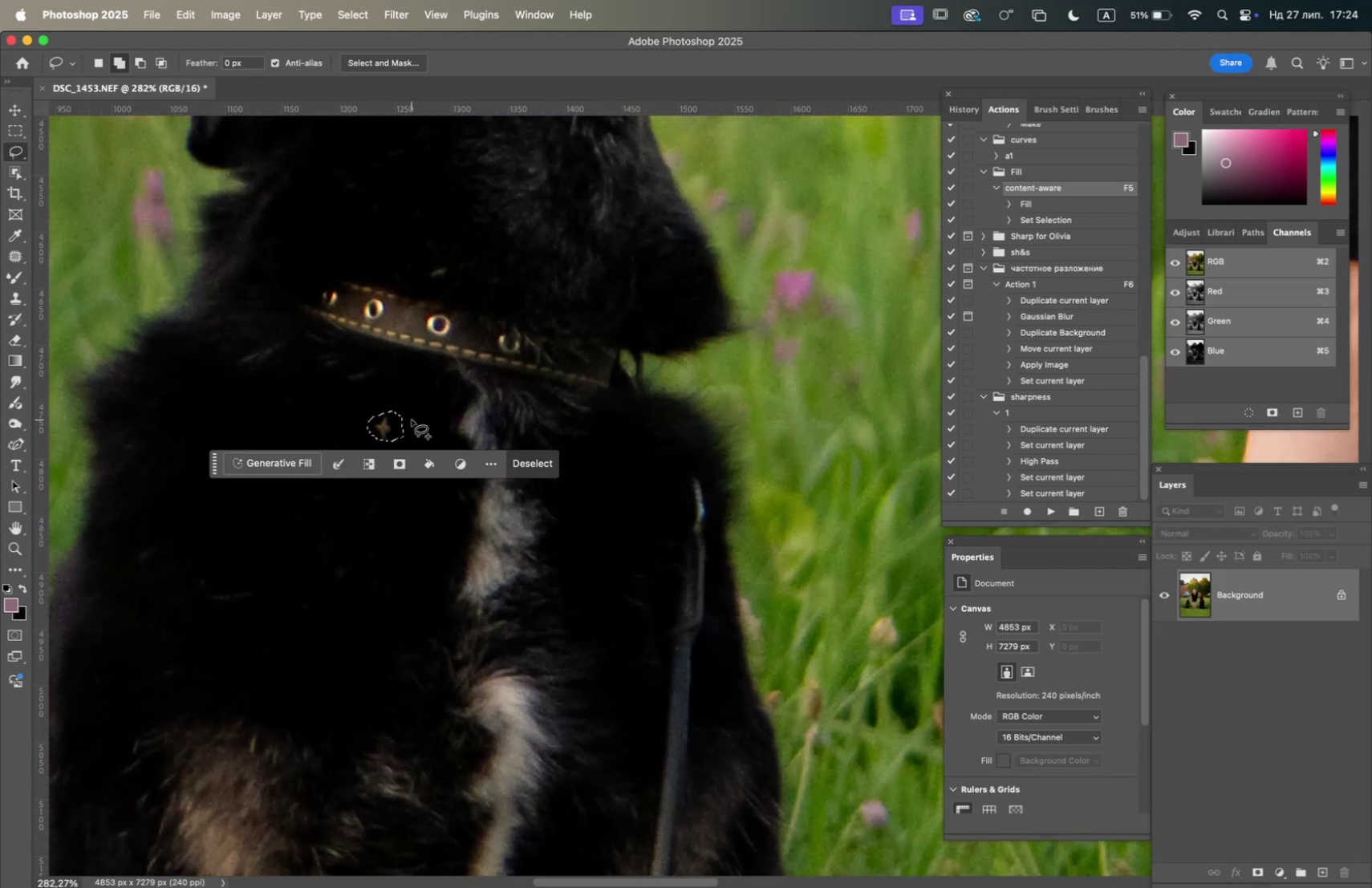 
key(F5)
 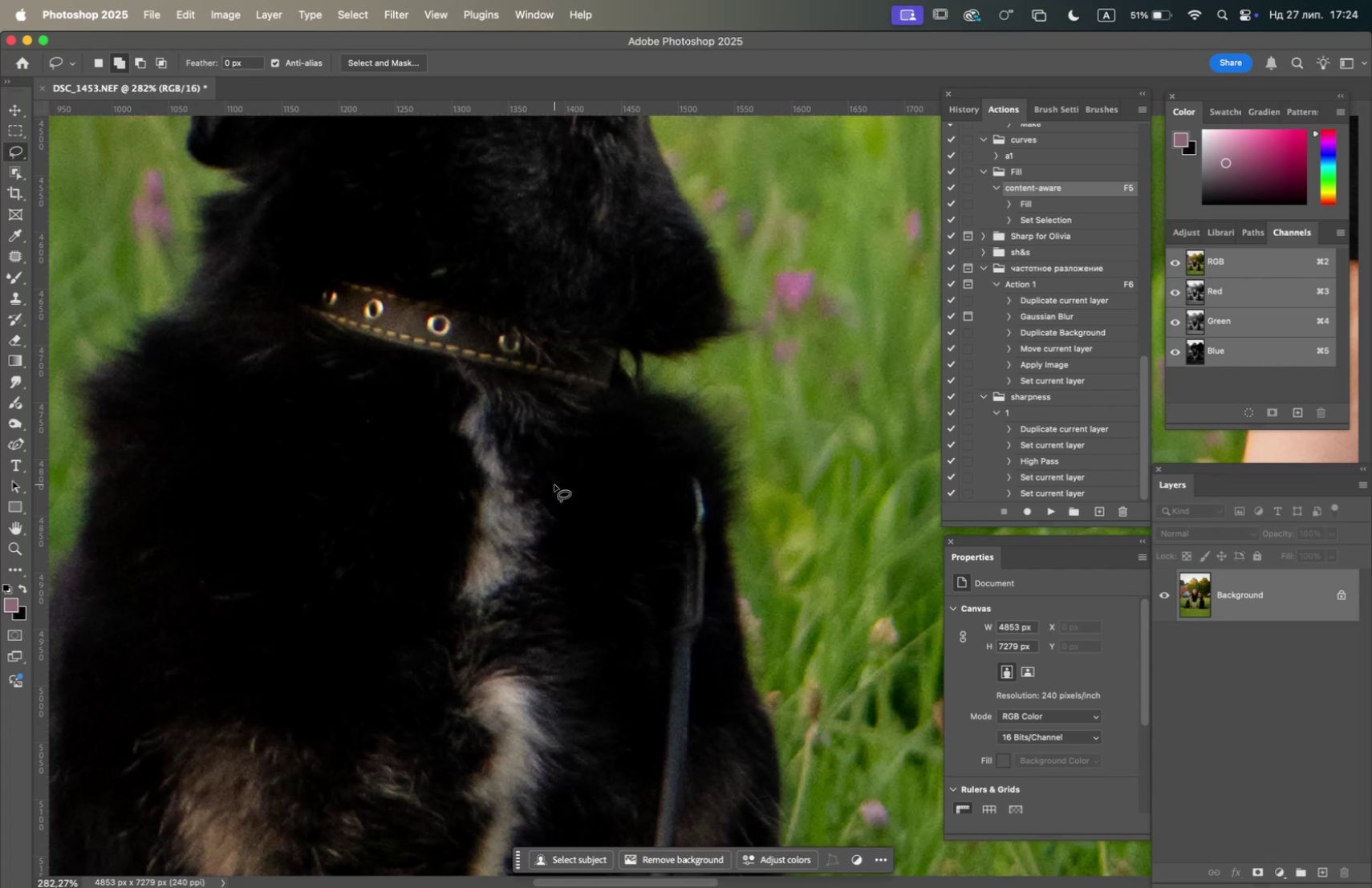 
hold_key(key=OptionLeft, duration=2.43)
scroll: coordinate [560, 469], scroll_direction: down, amount: 10.0
 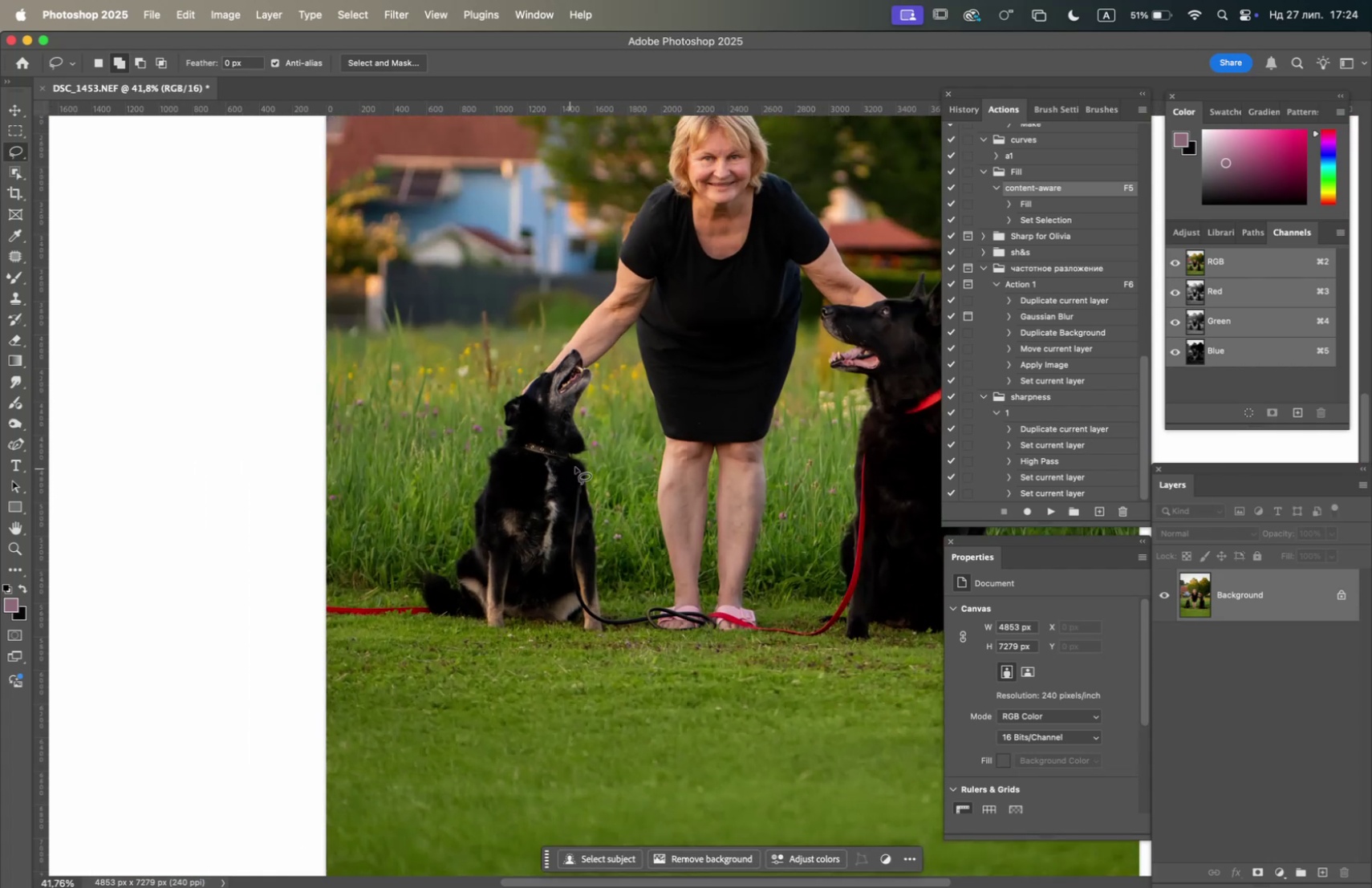 
hold_key(key=Space, duration=1.5)
 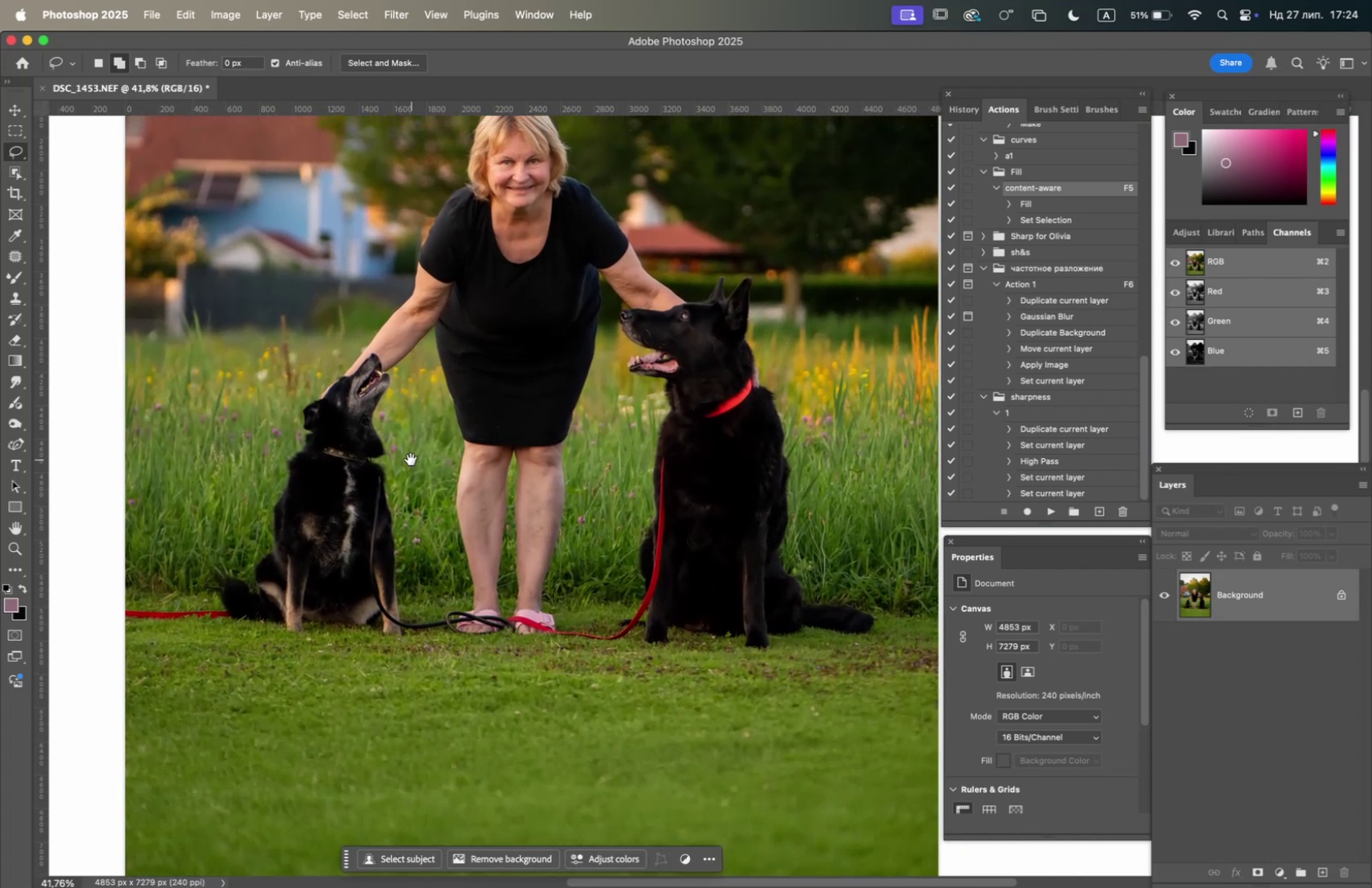 
hold_key(key=Space, duration=1.51)
 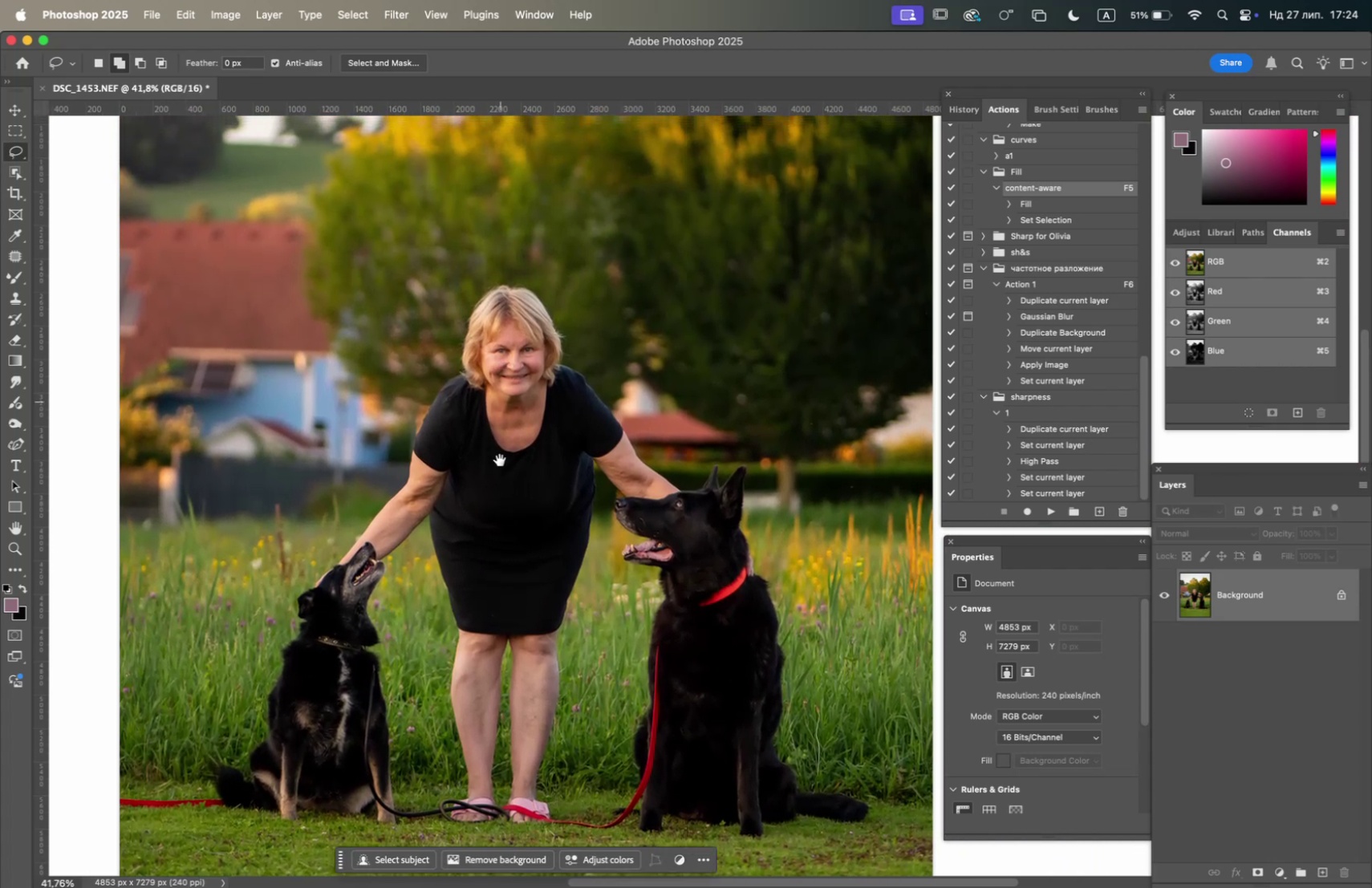 
hold_key(key=Space, duration=1.59)
 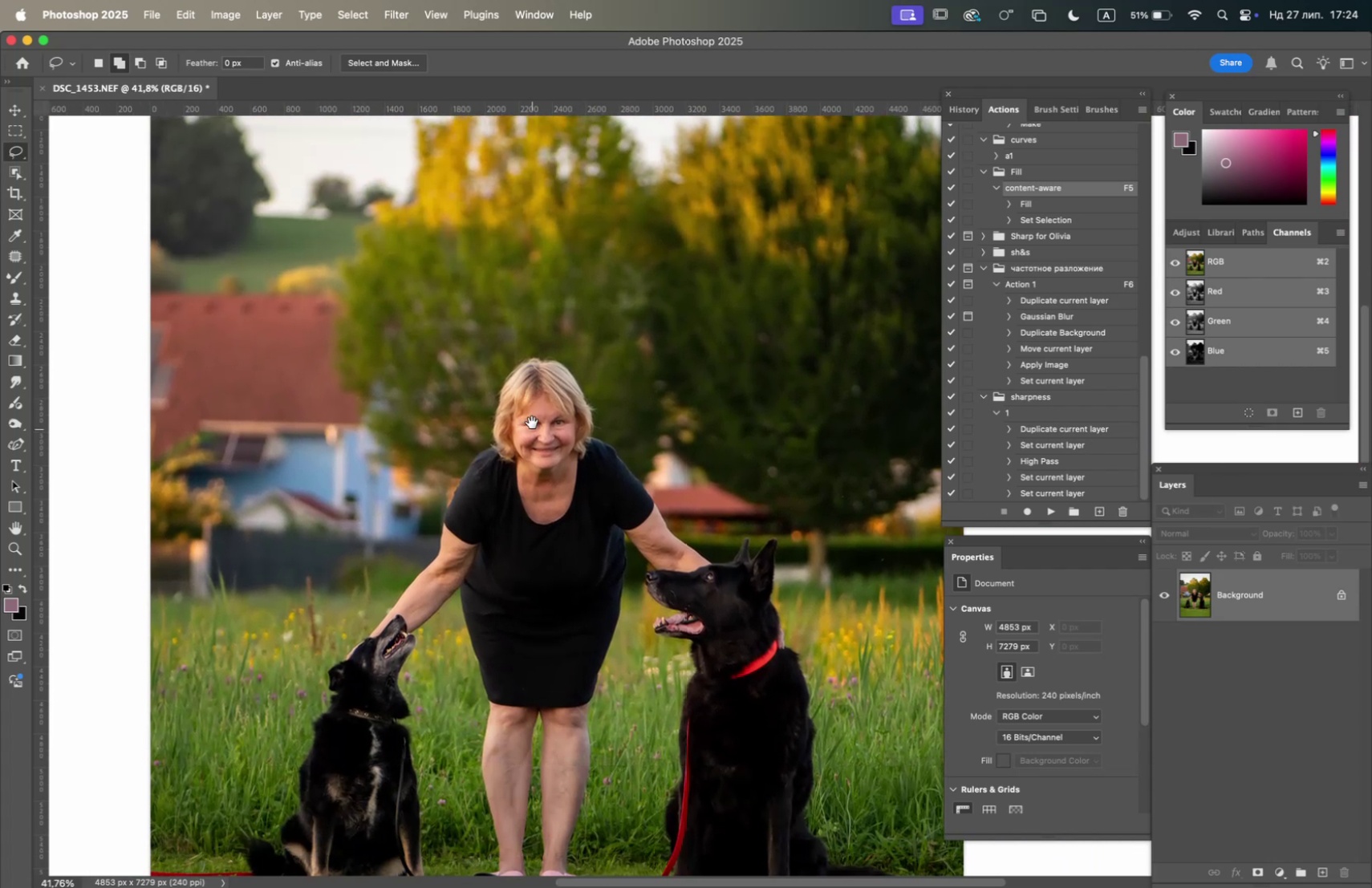 
hold_key(key=Space, duration=1.61)
 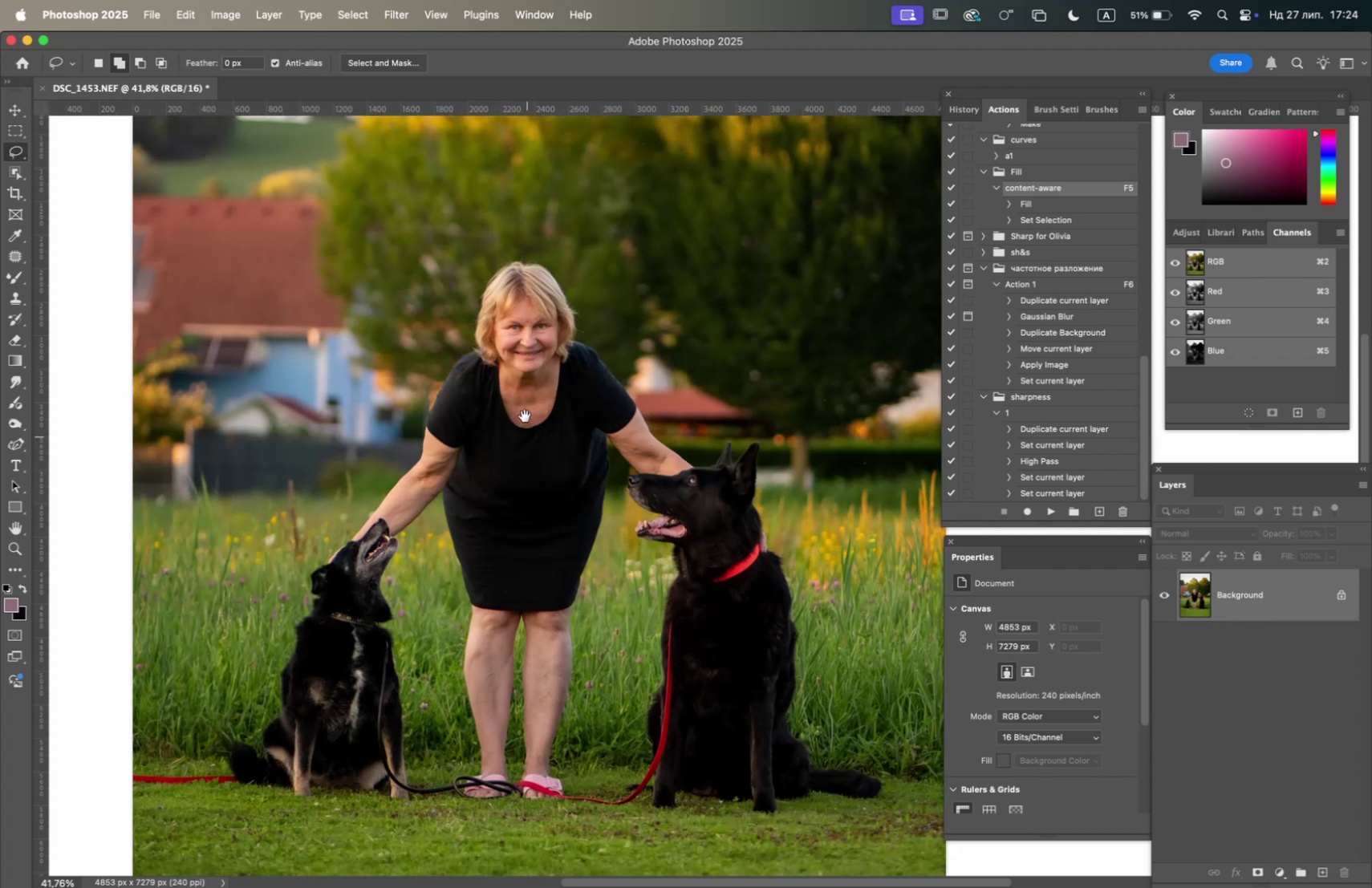 
hold_key(key=Space, duration=1.27)
 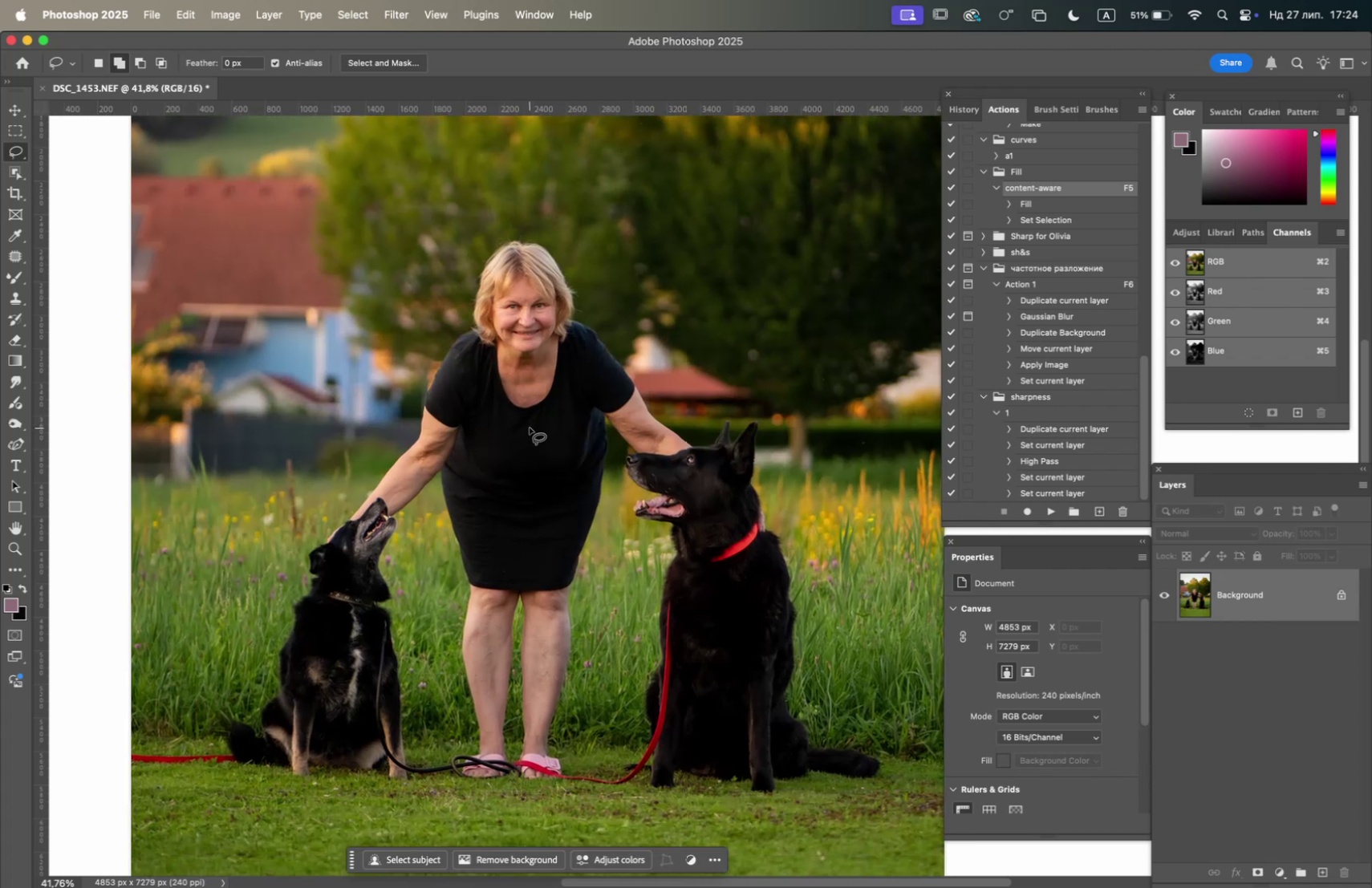 
hold_key(key=Space, duration=4.88)
 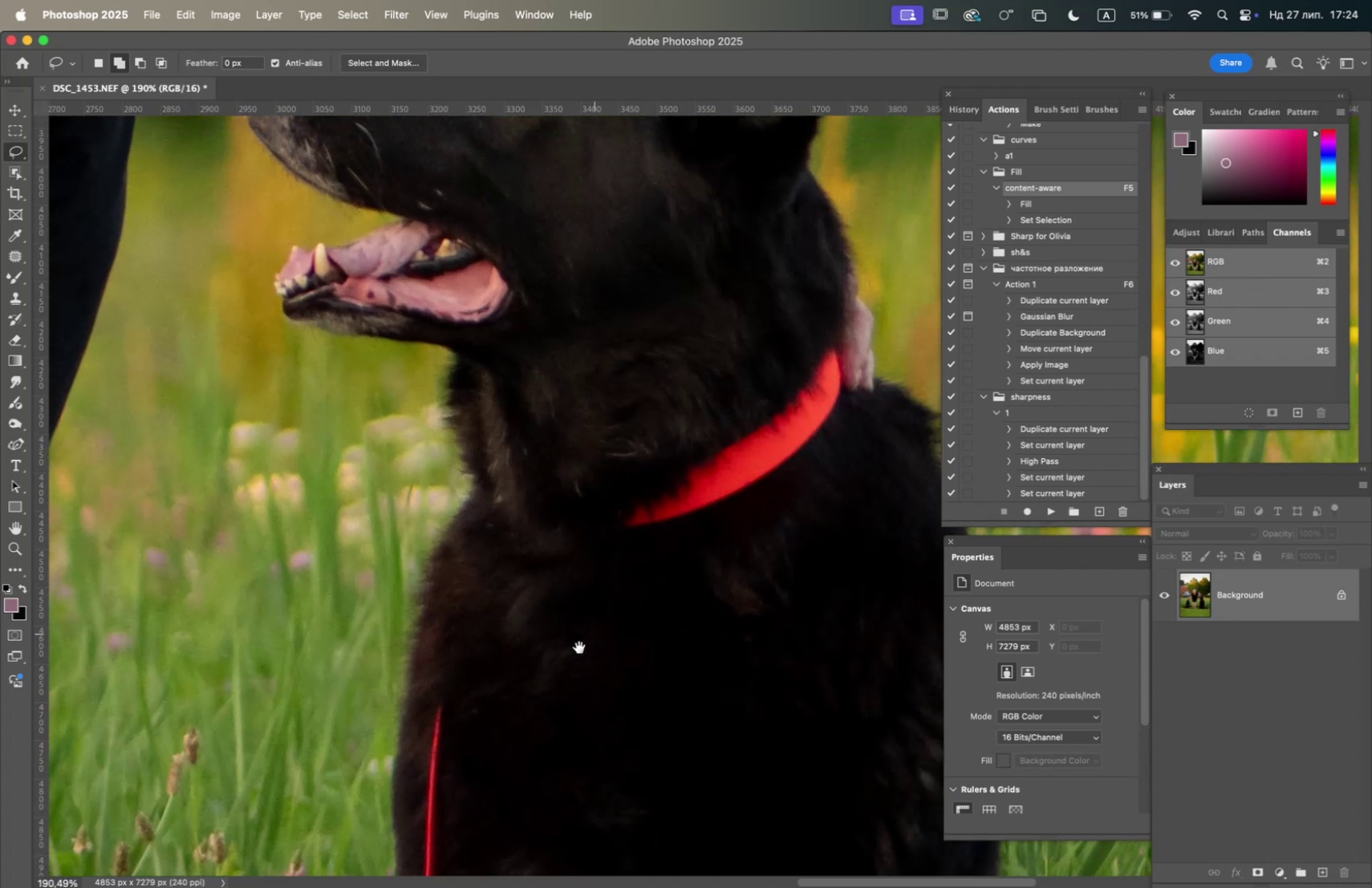 
hold_key(key=OptionLeft, duration=1.09)
scroll: coordinate [708, 590], scroll_direction: up, amount: 7.0
 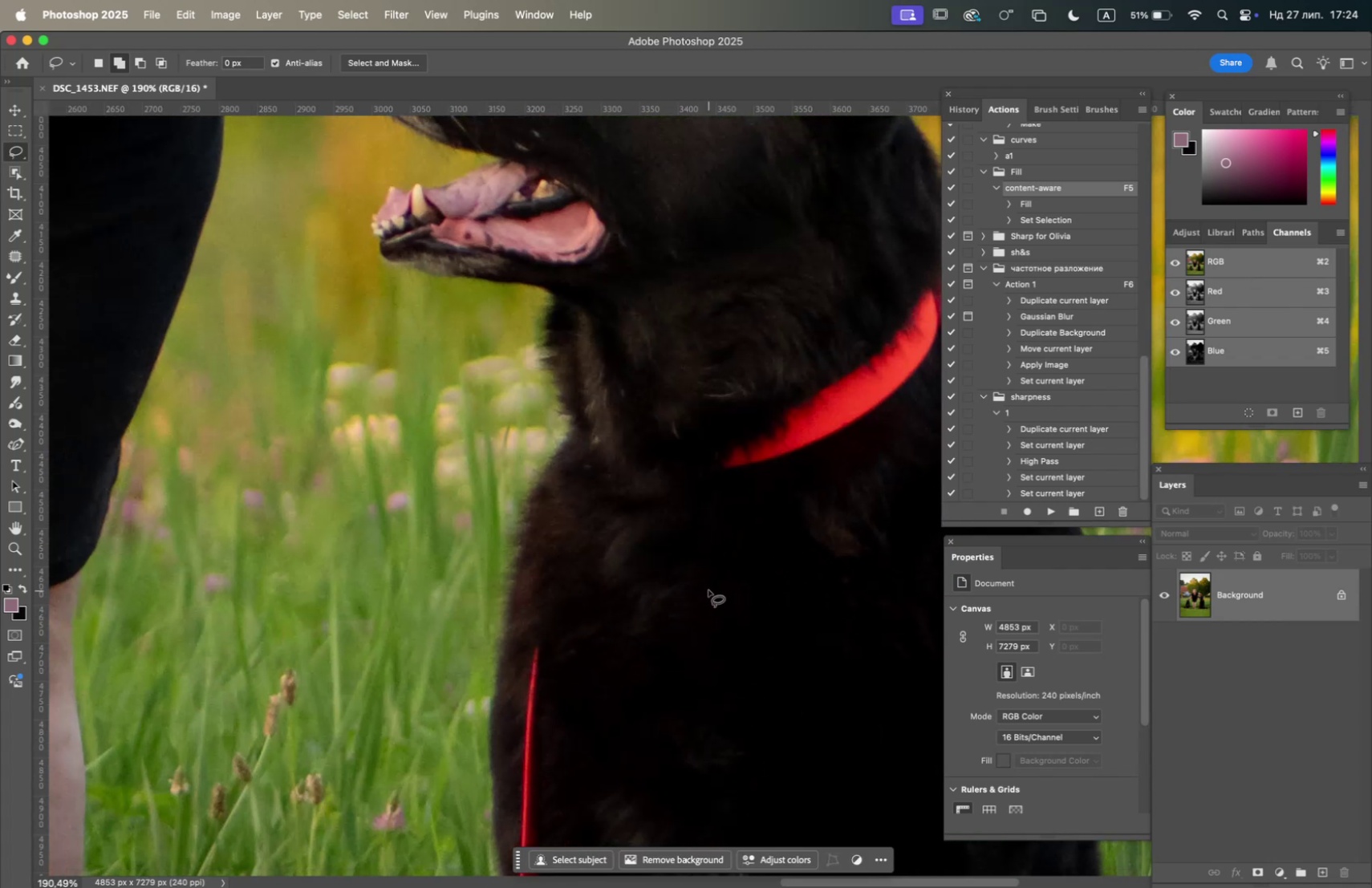 
hold_key(key=Space, duration=1.34)
 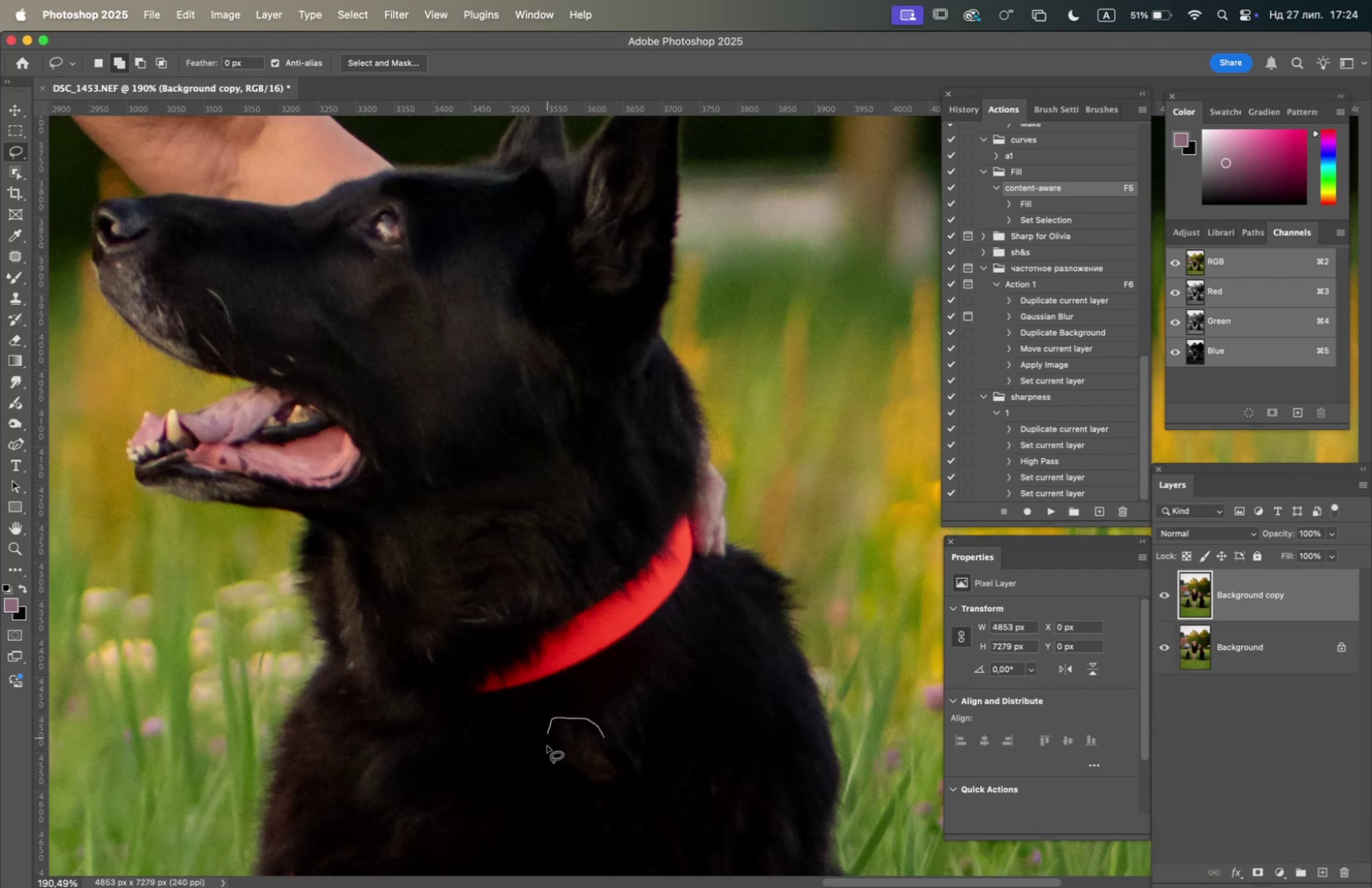 
wait(6.92)
 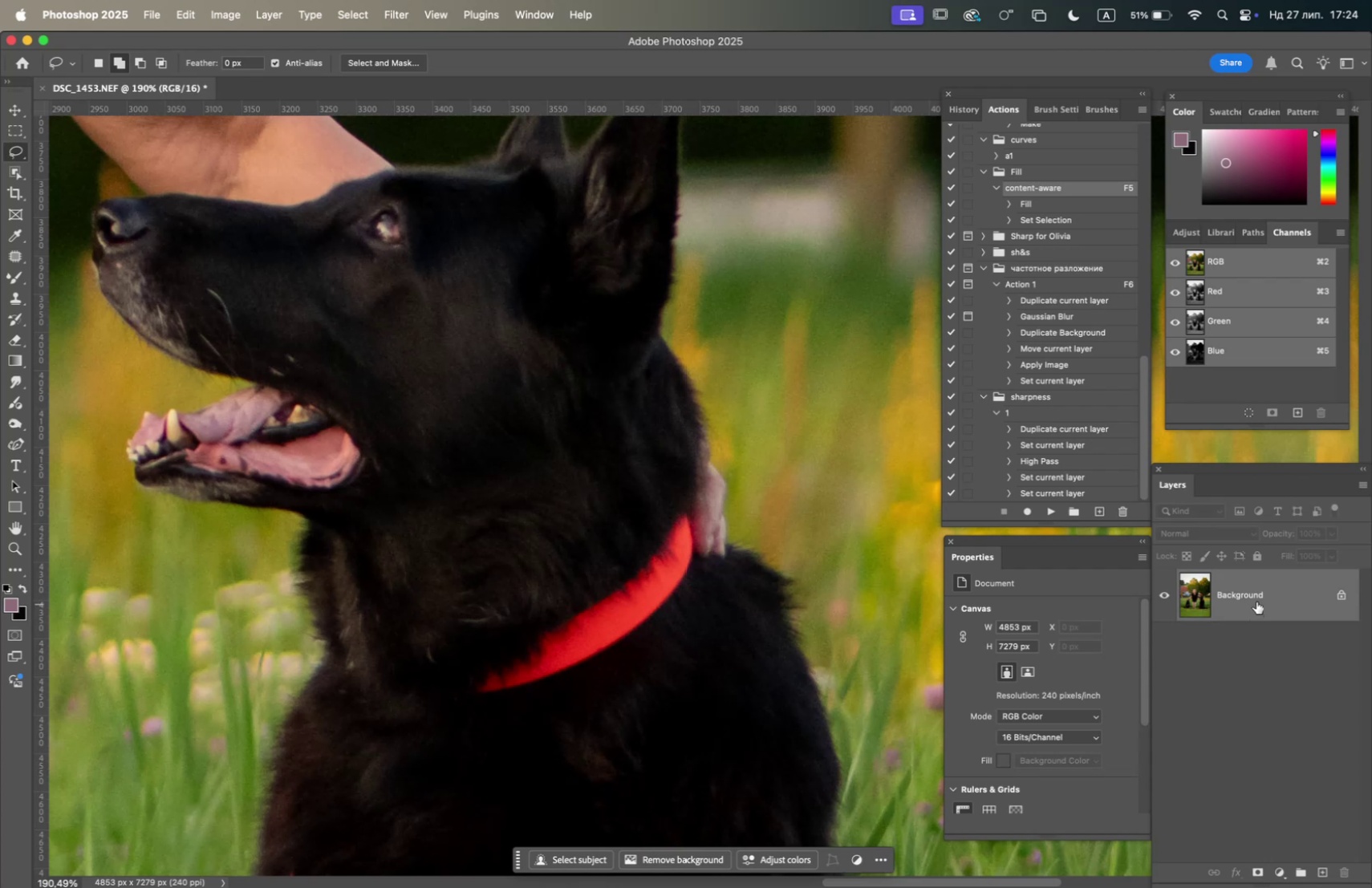 
key(F5)
 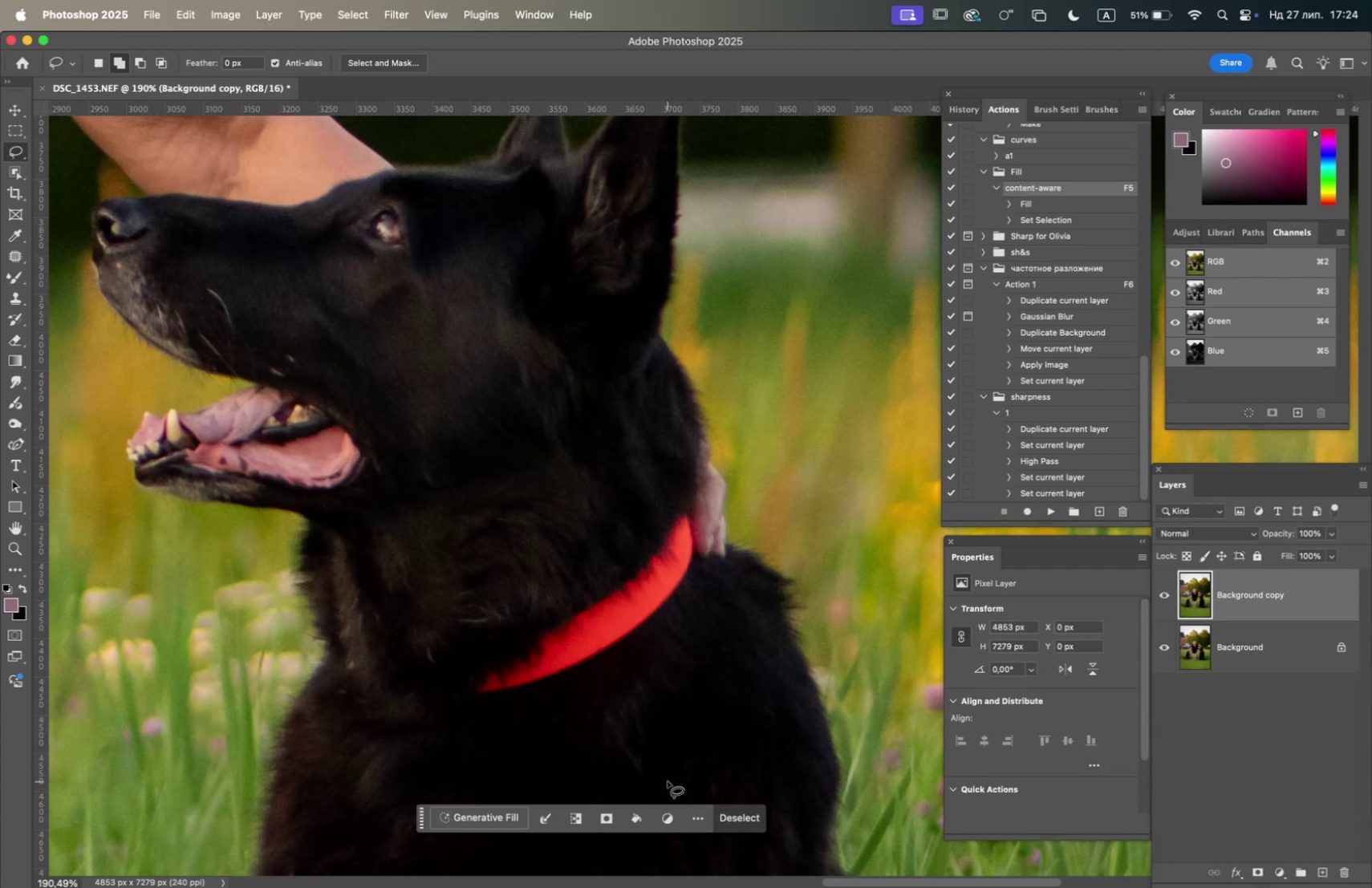 
hold_key(key=Space, duration=0.96)
 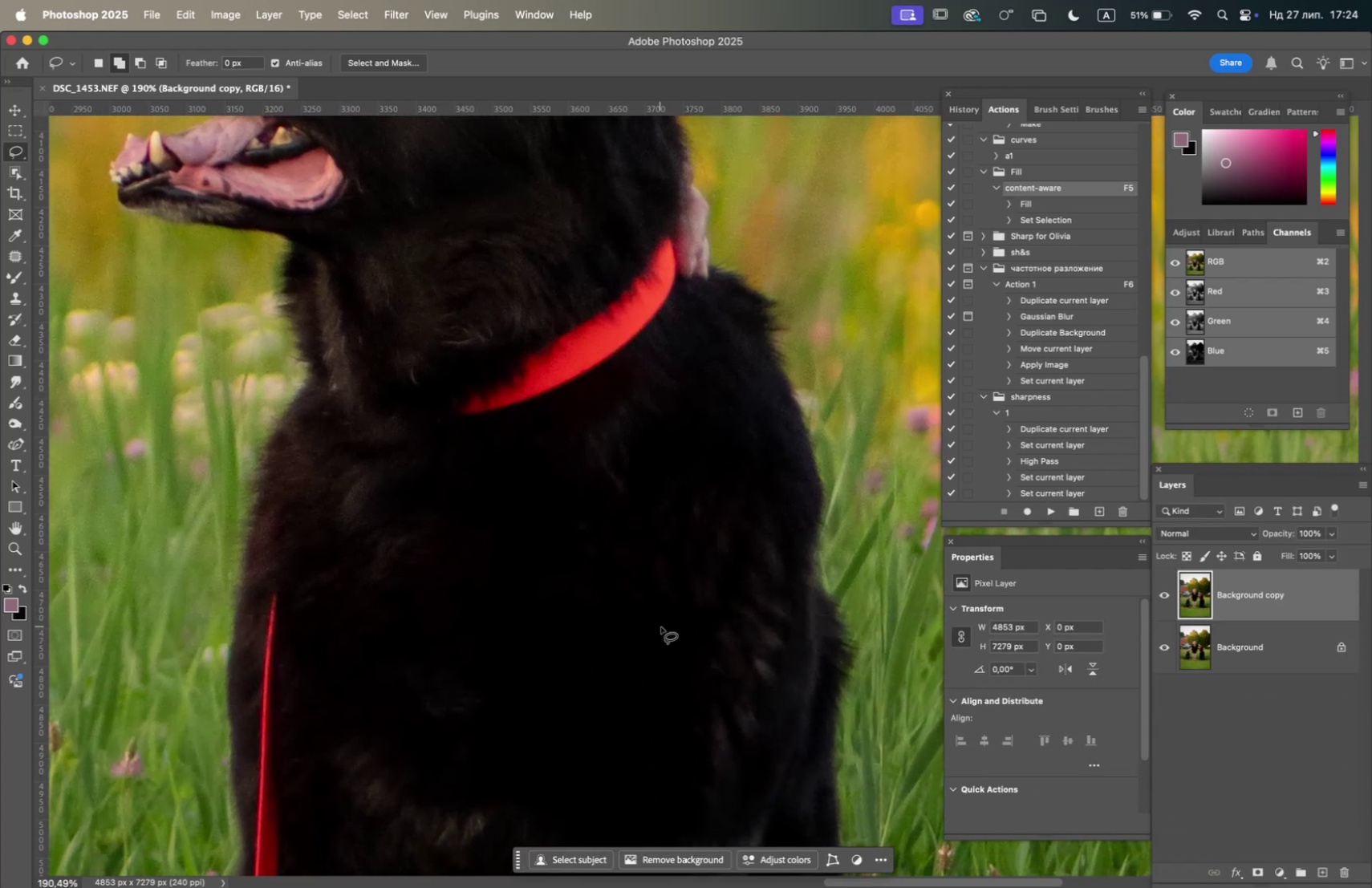 
hold_key(key=Space, duration=0.55)
 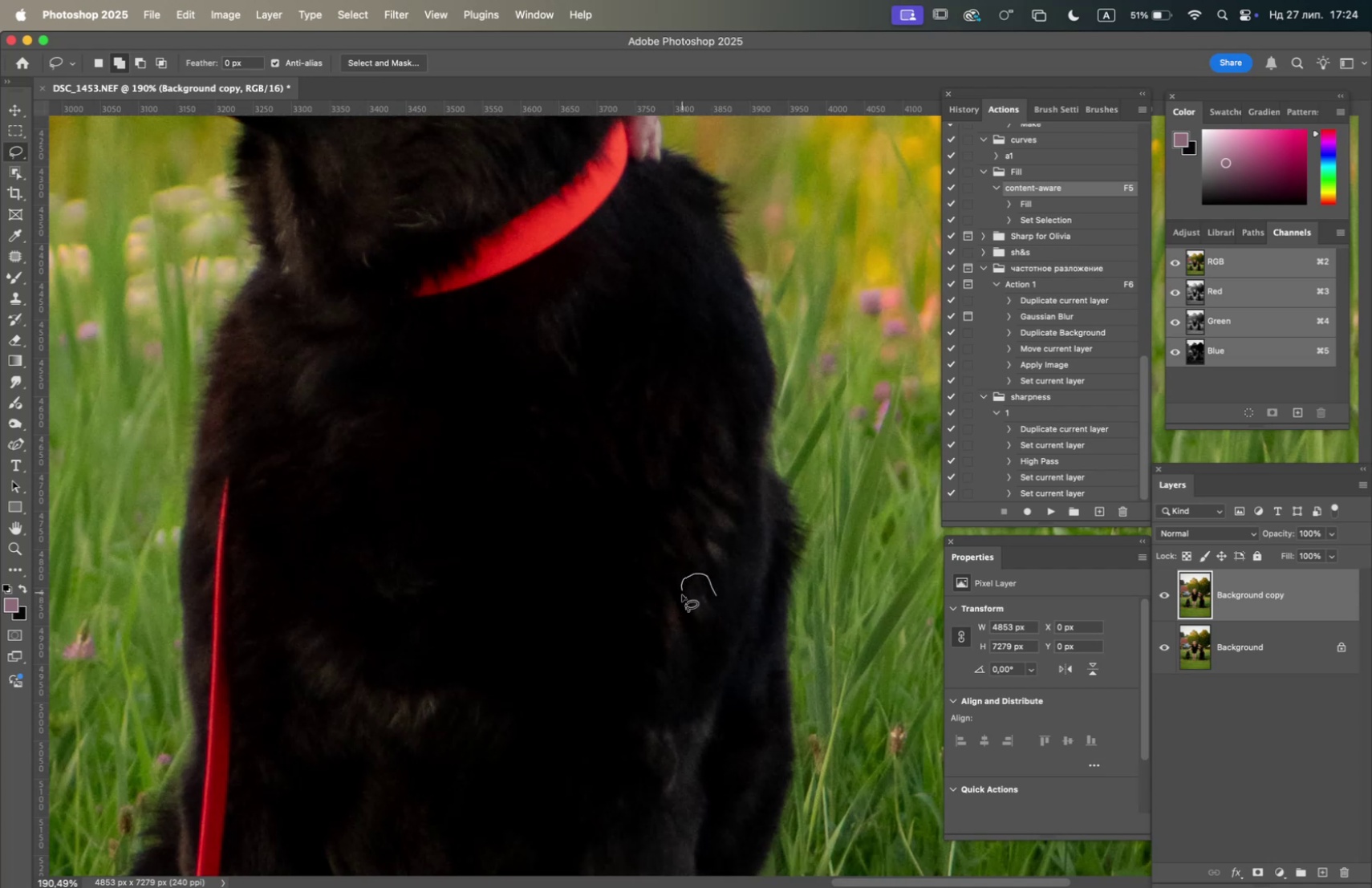 
key(F5)
 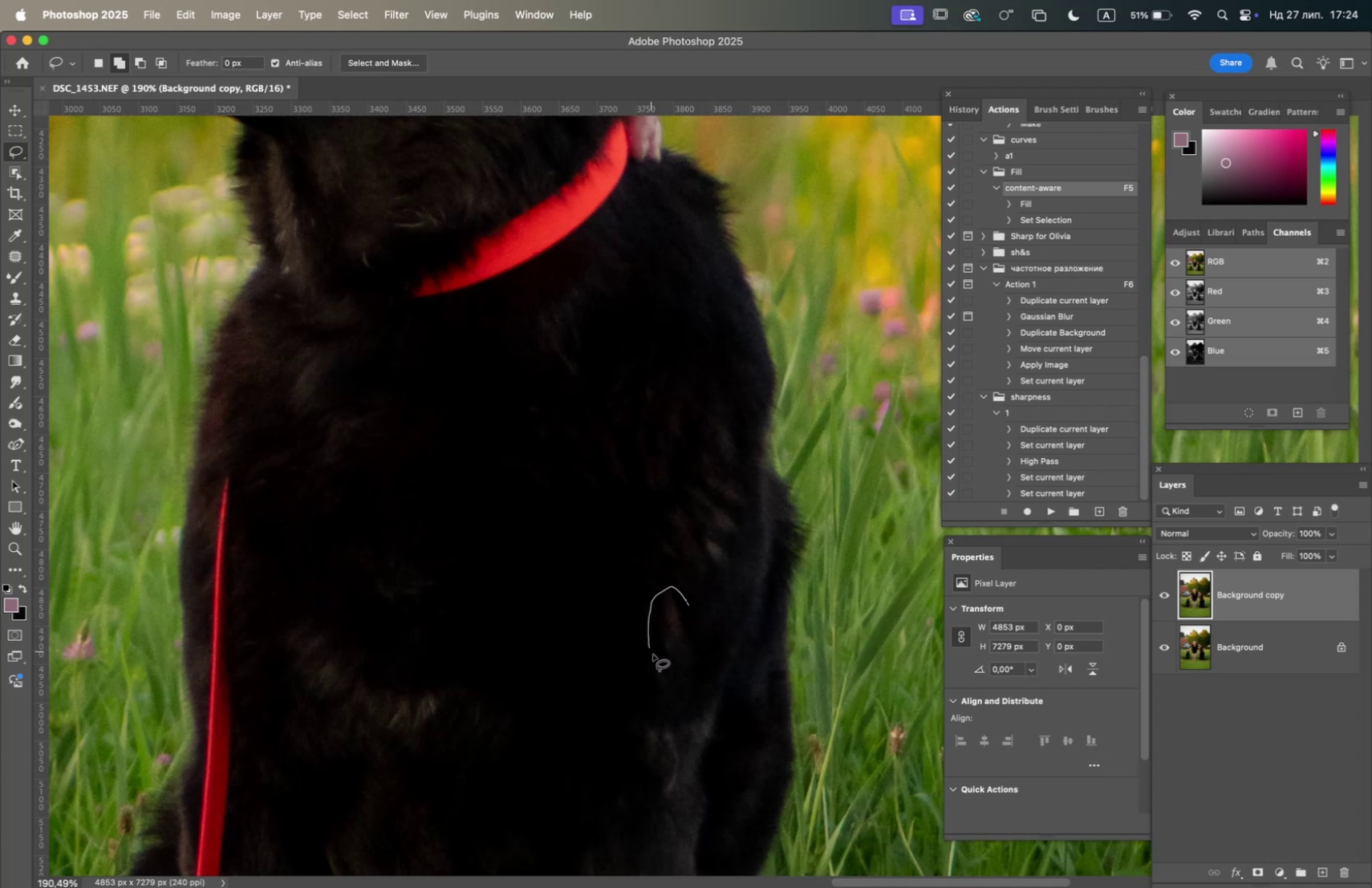 
key(F5)
 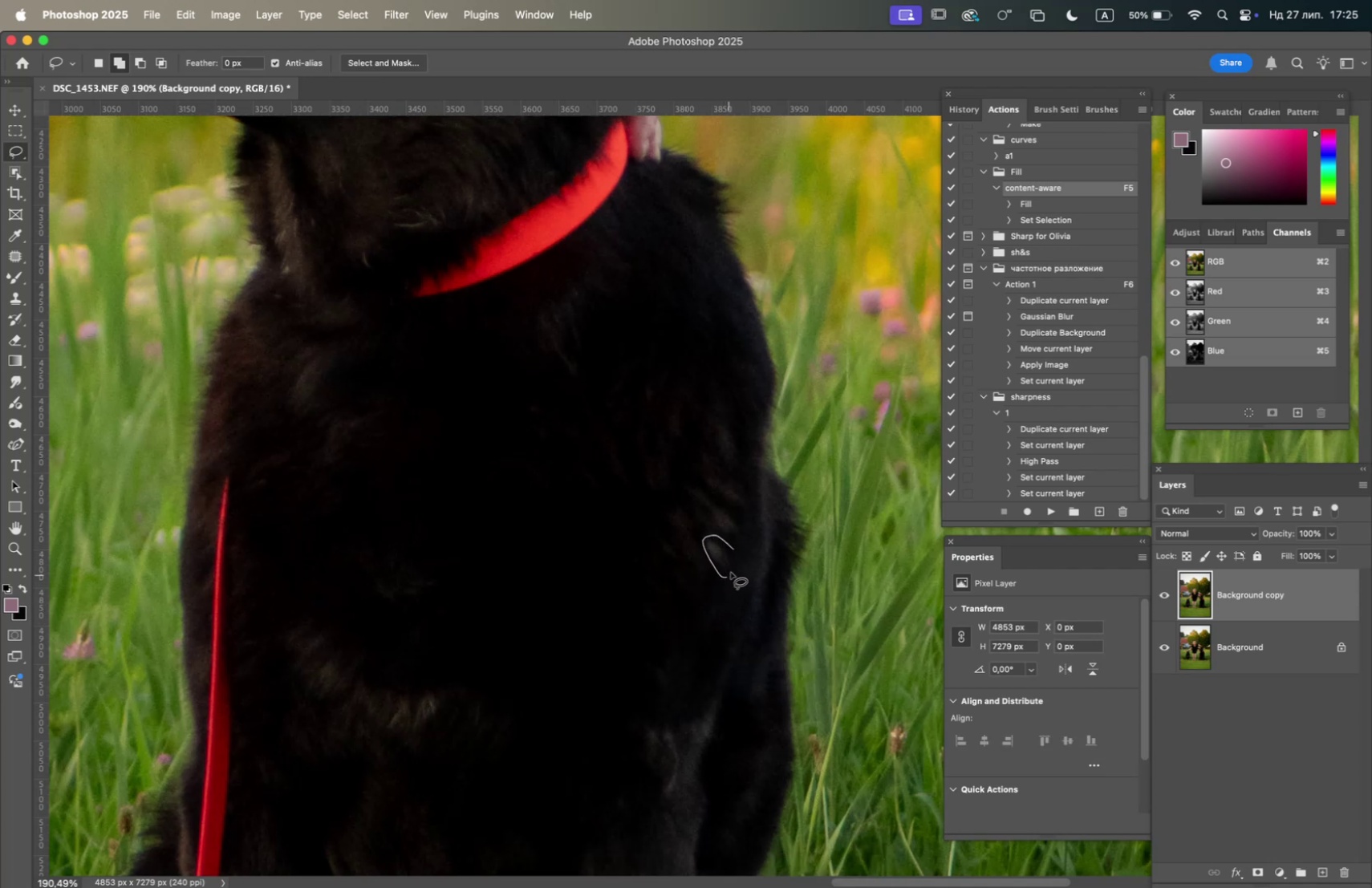 
key(F5)
 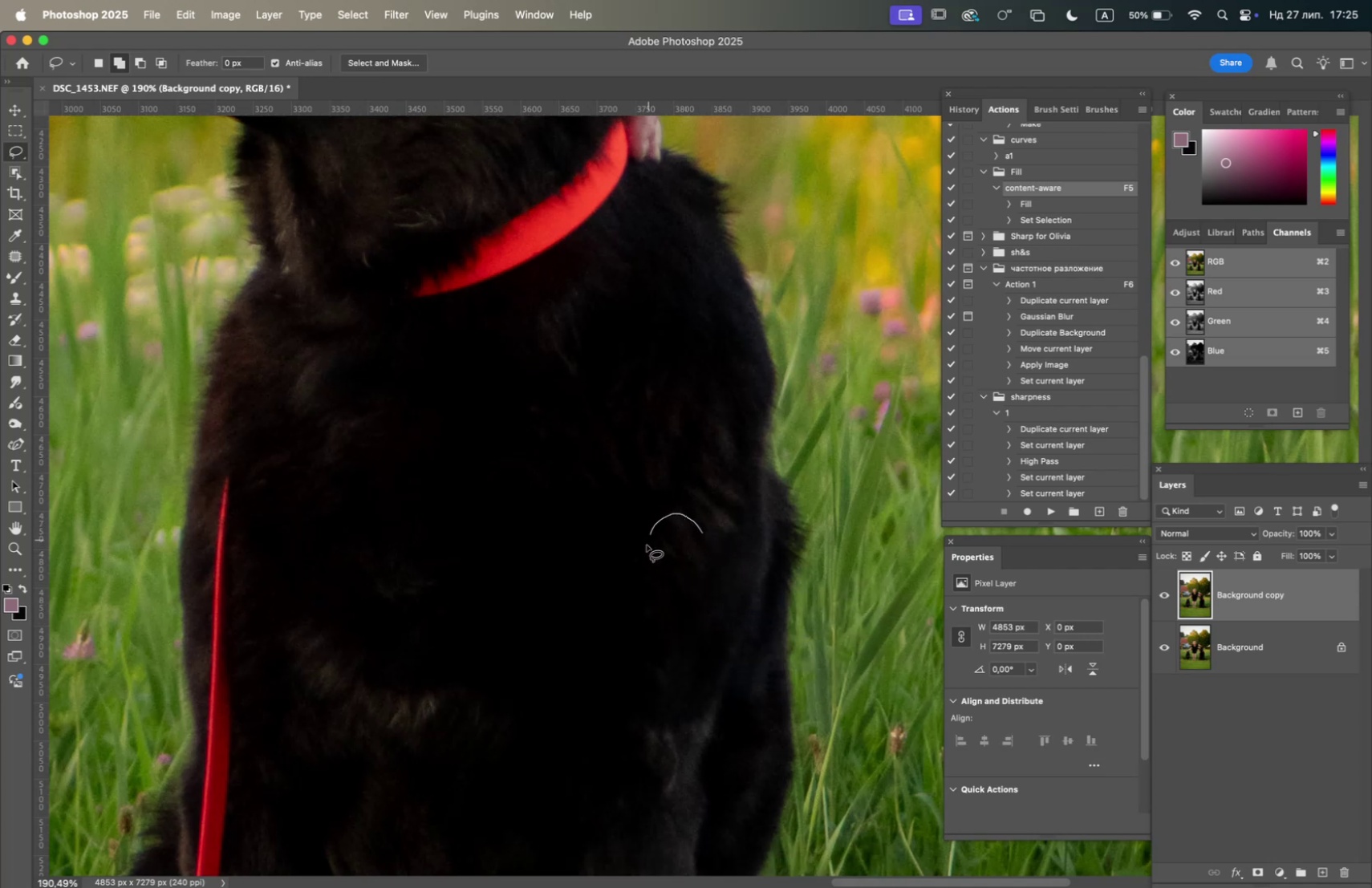 
key(F5)
 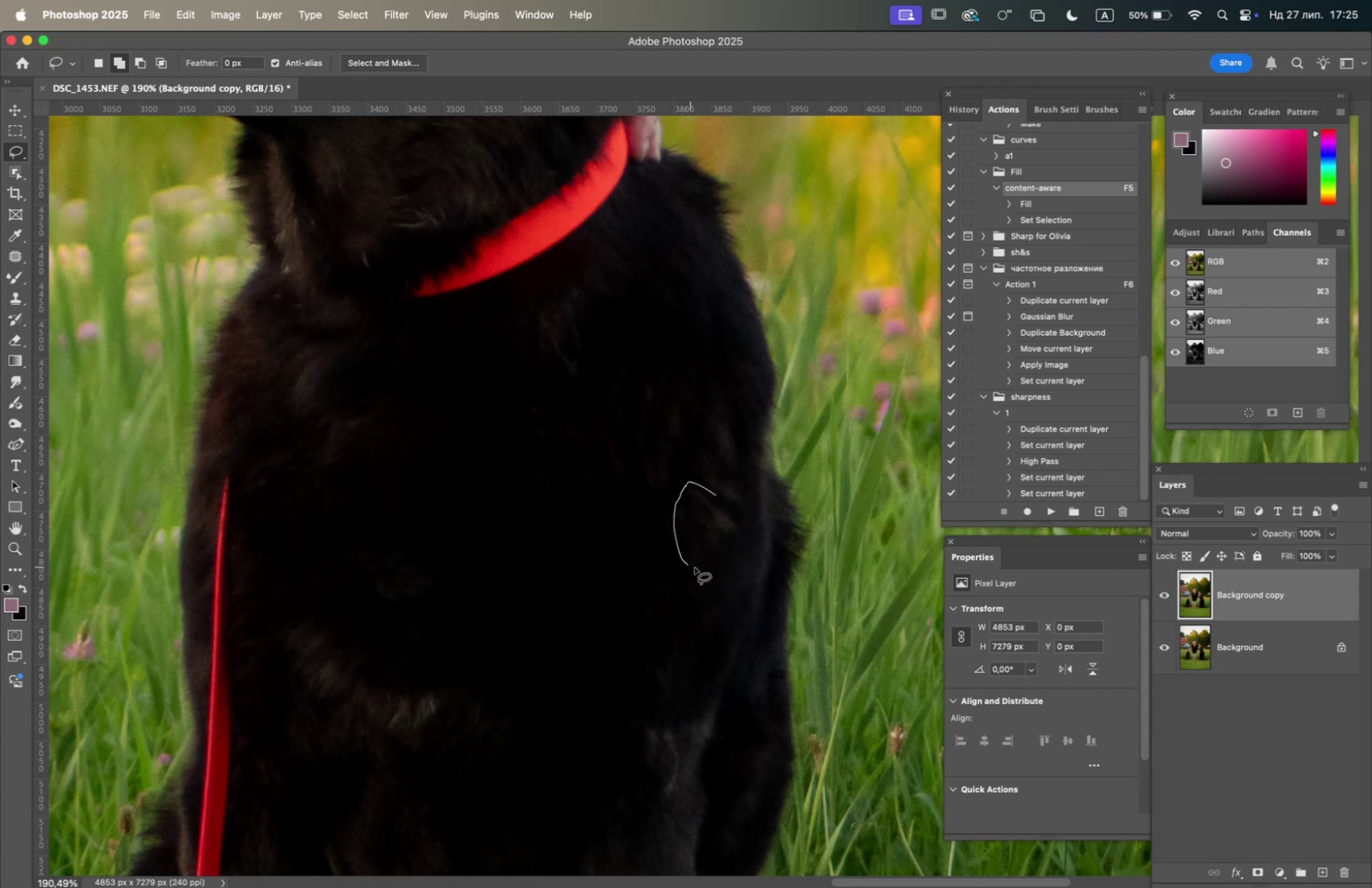 
key(F5)
 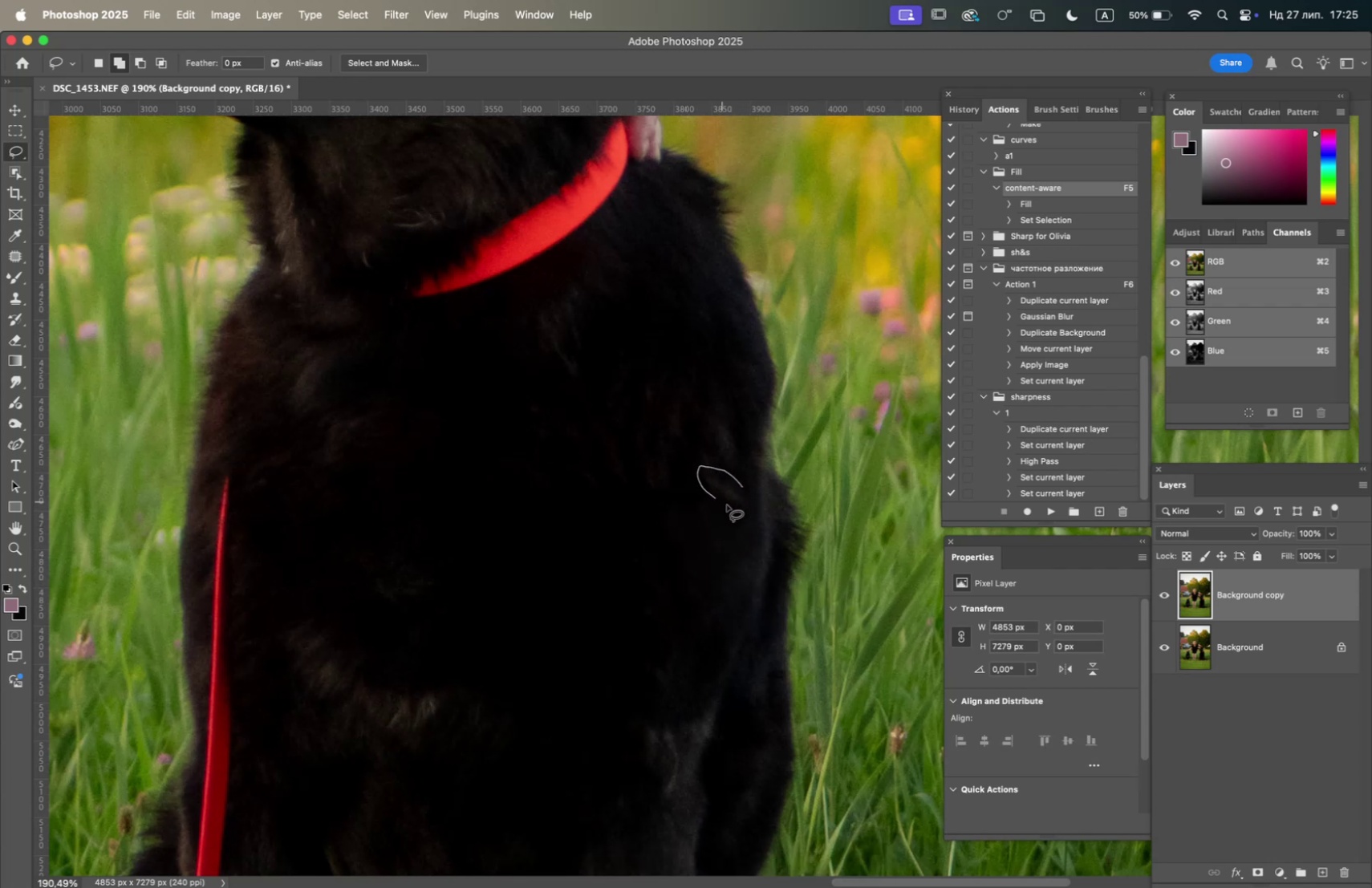 
key(F5)
 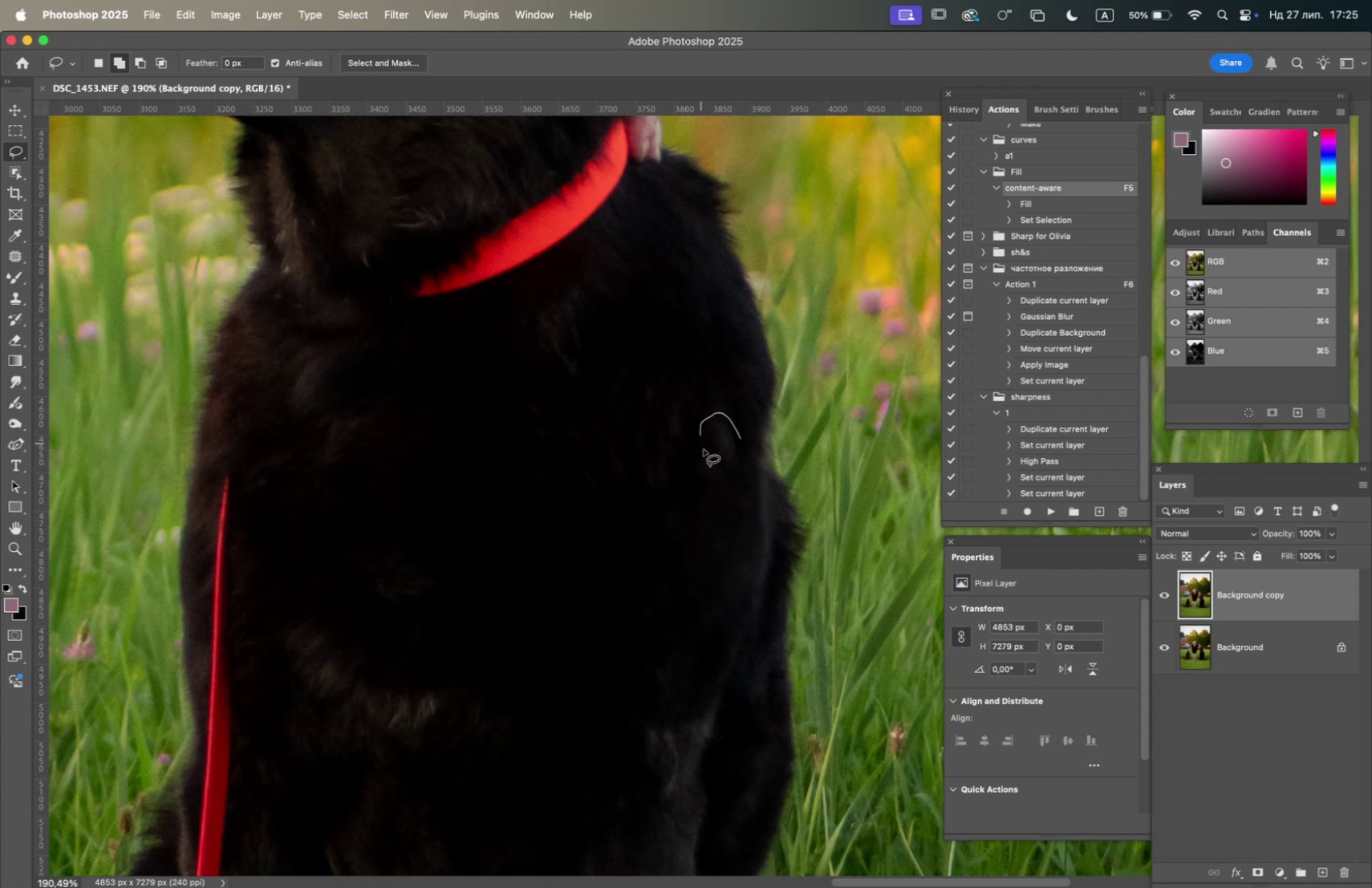 
key(F5)
 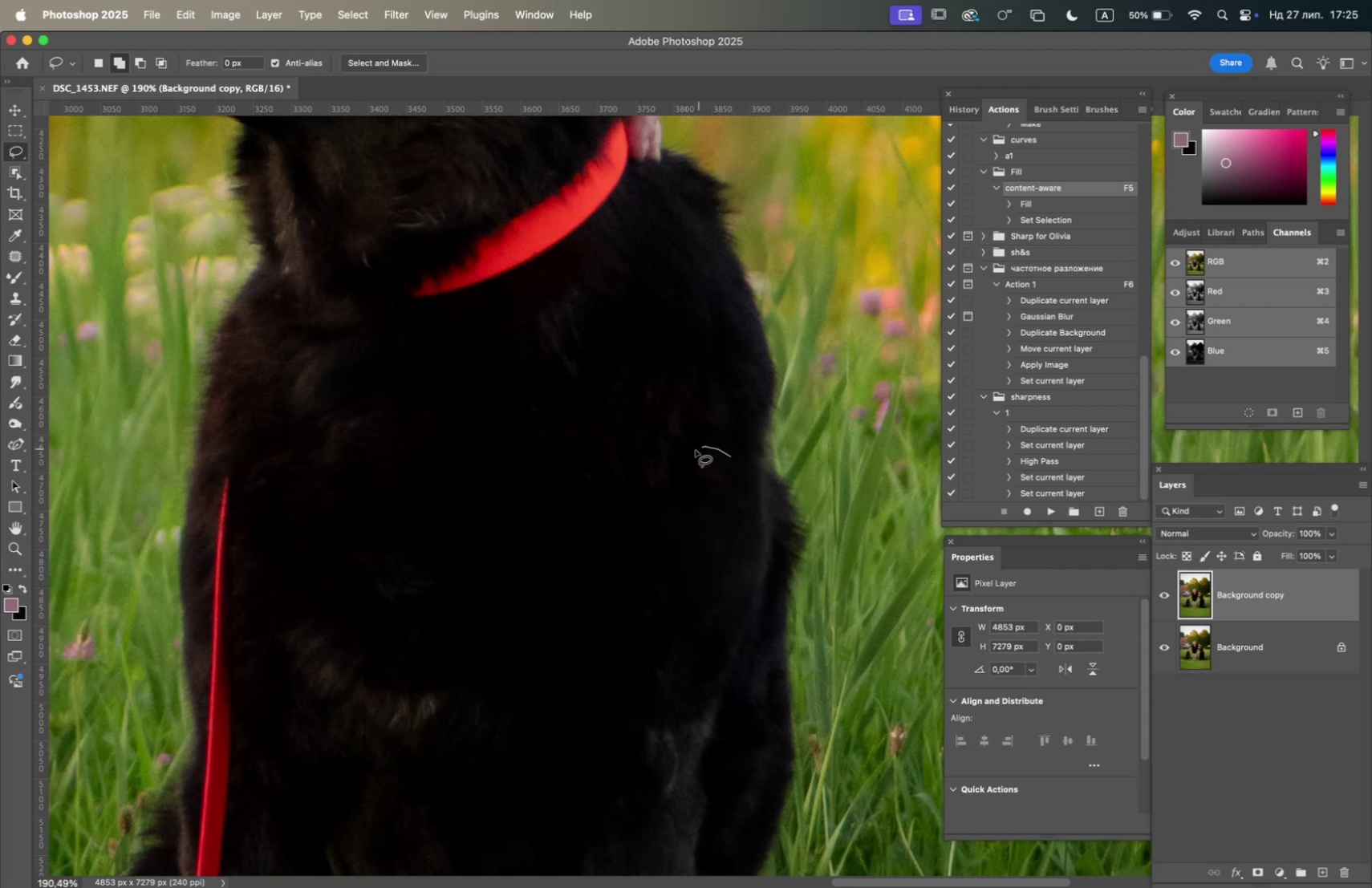 
key(F5)
 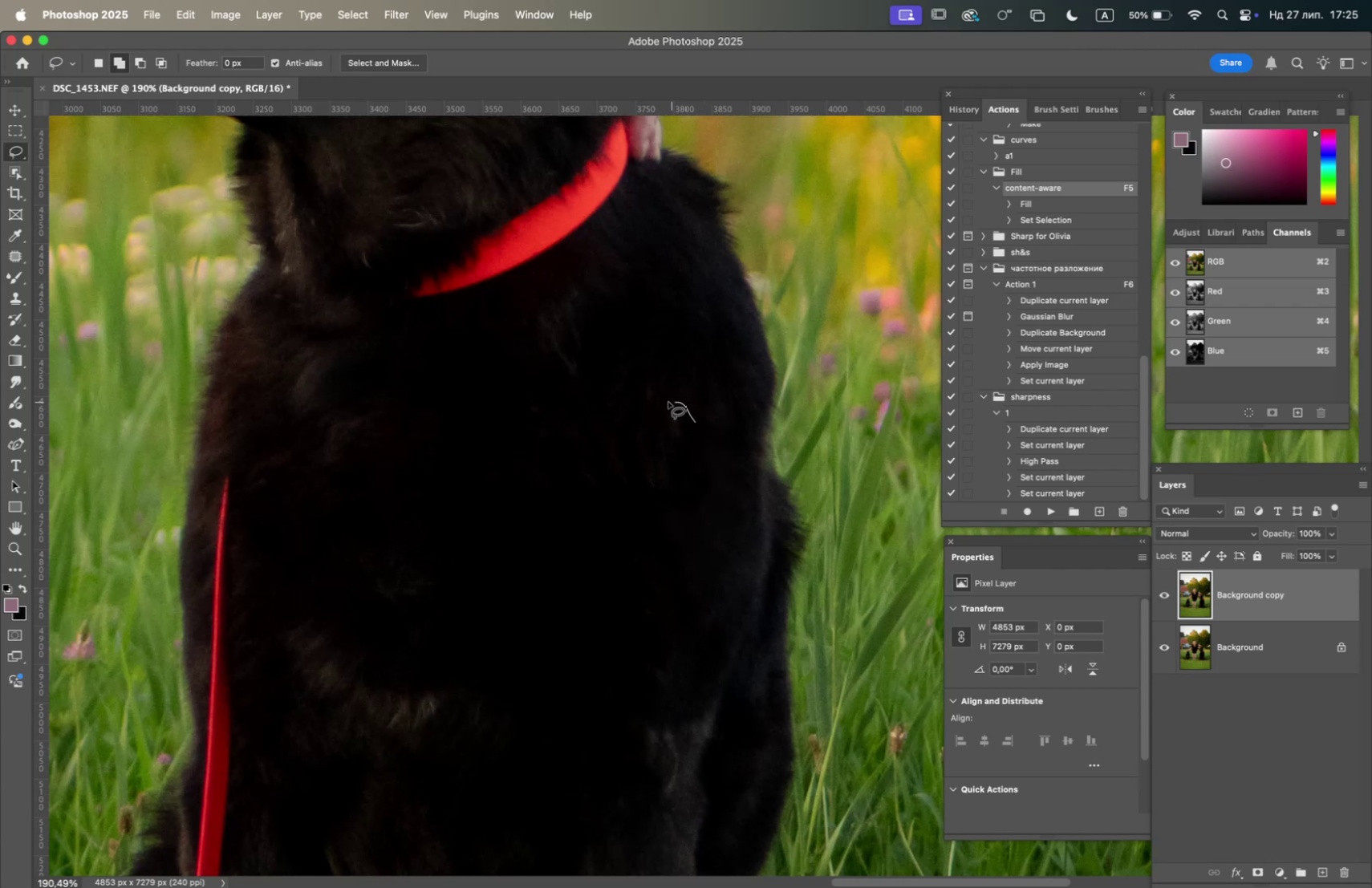 
key(F5)
 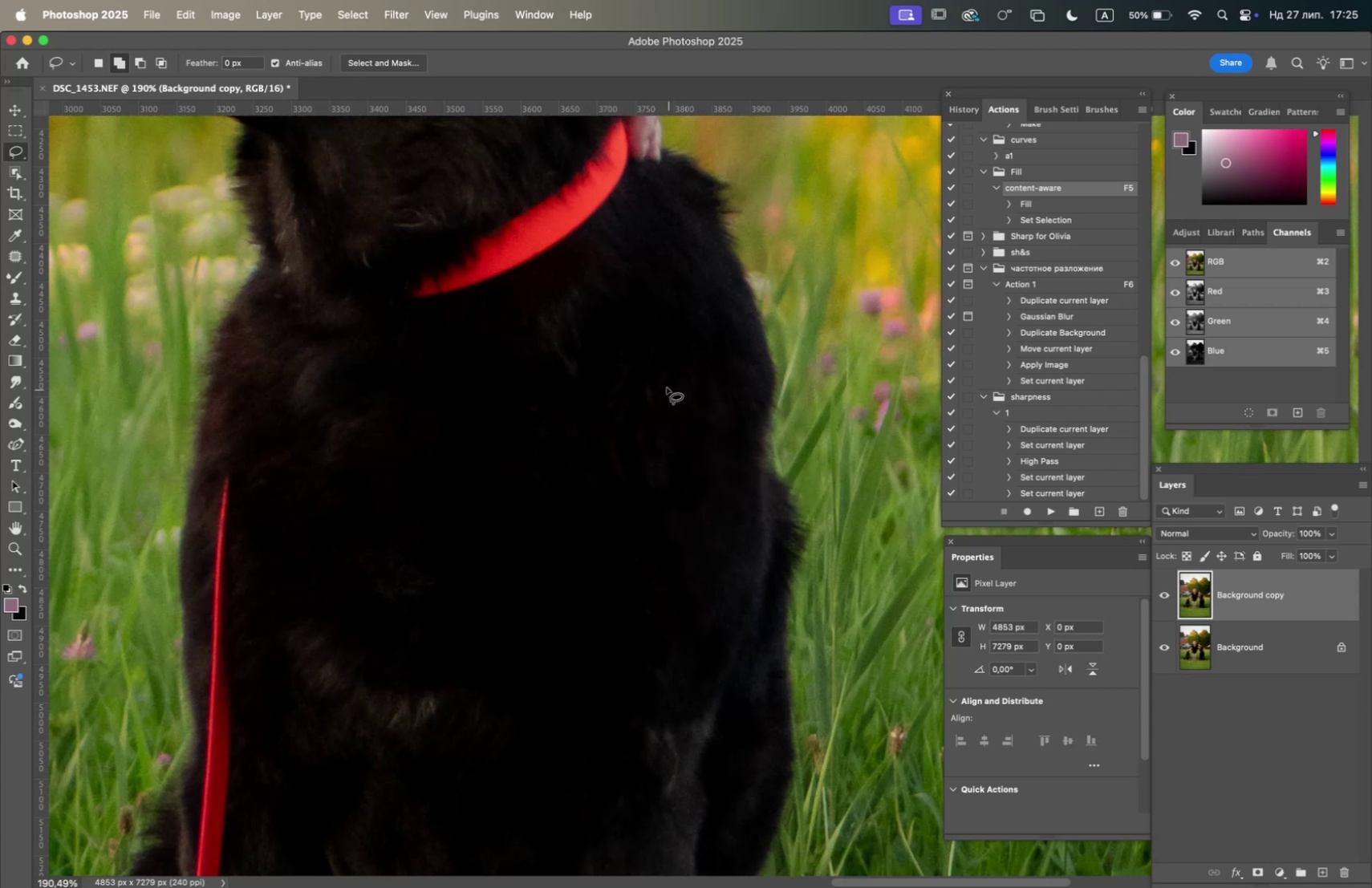 
key(F5)
 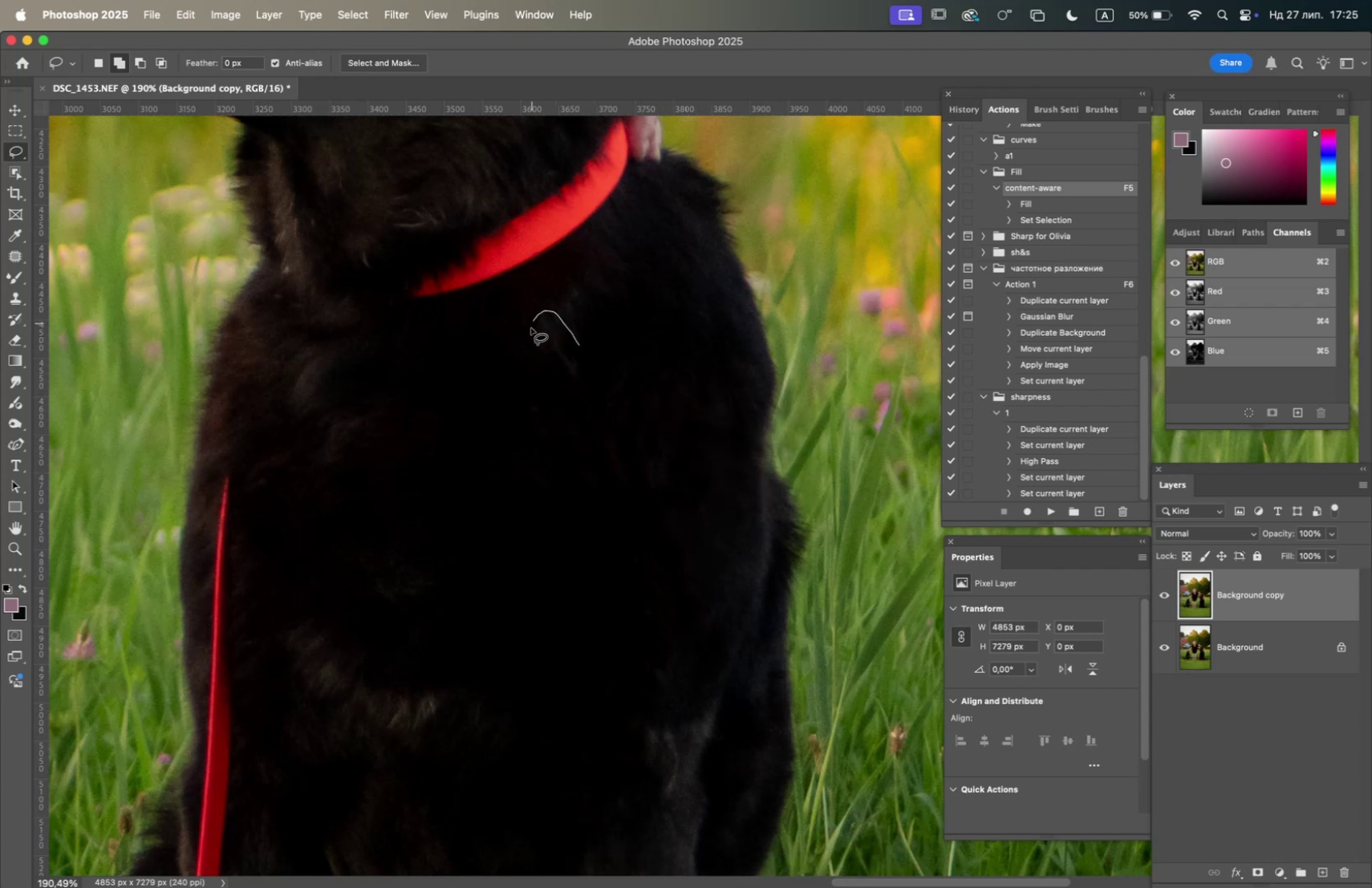 
key(F5)
 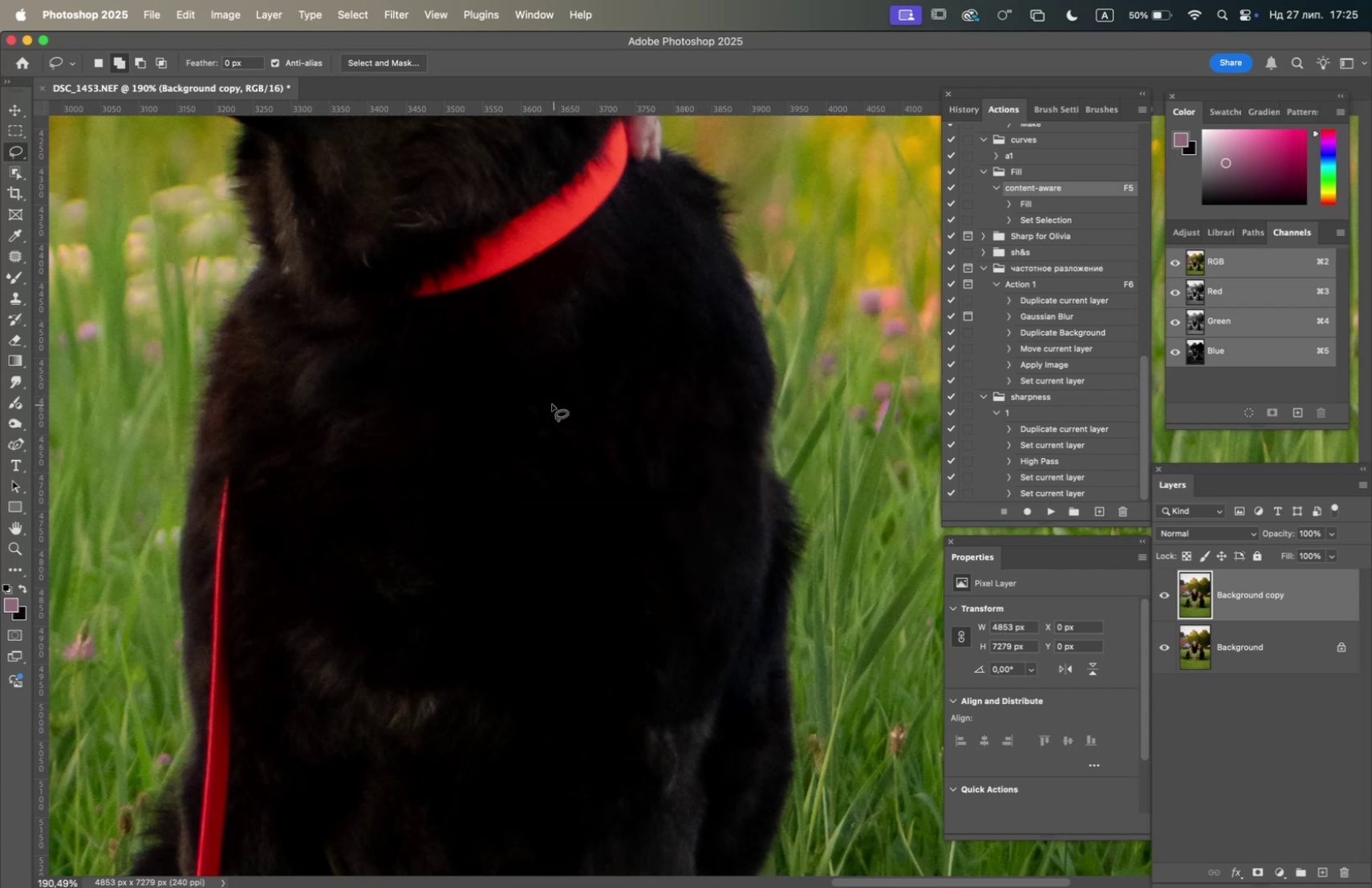 
key(F5)
 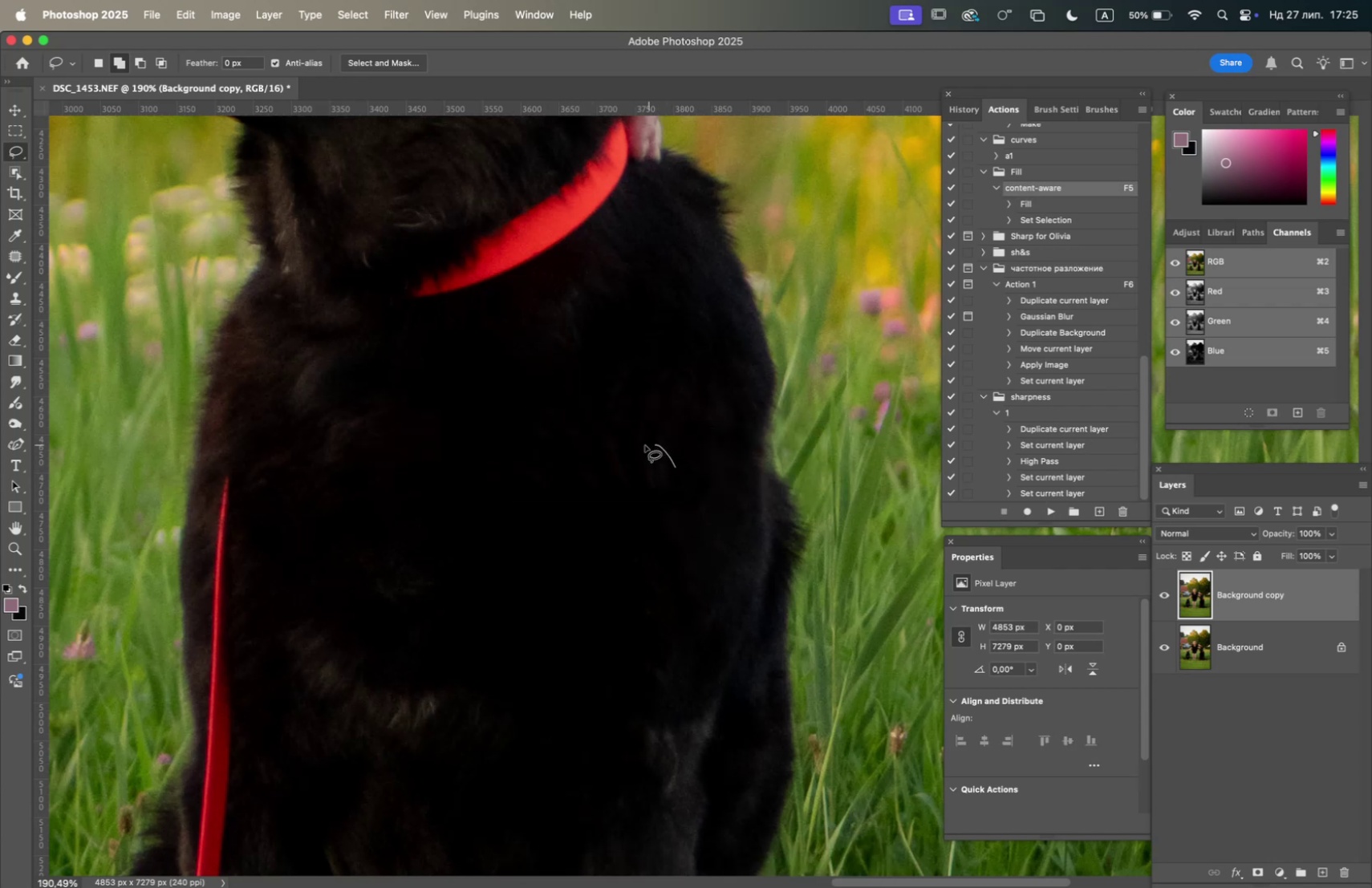 
key(F5)
 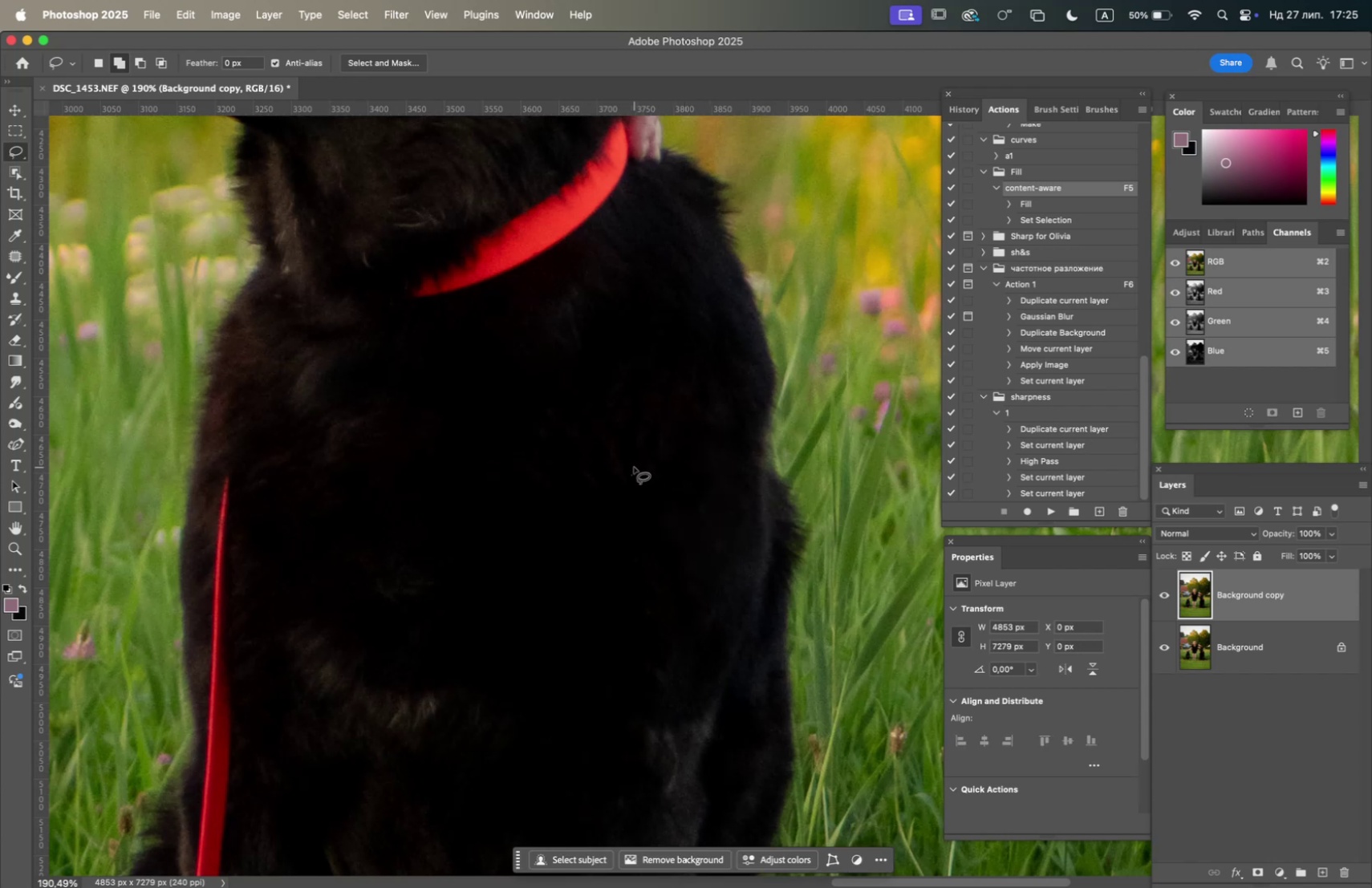 
wait(7.29)
 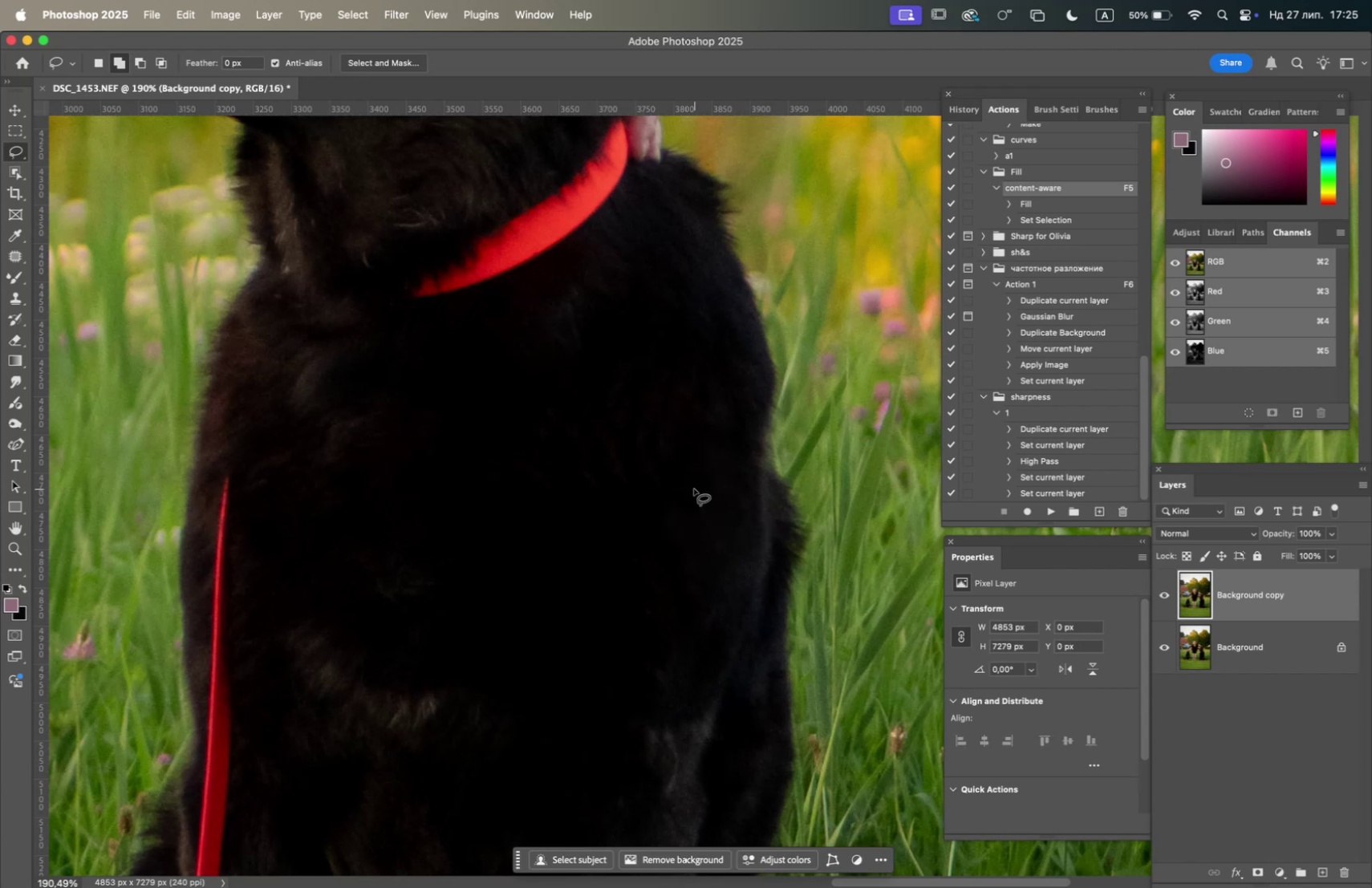 
key(F5)
 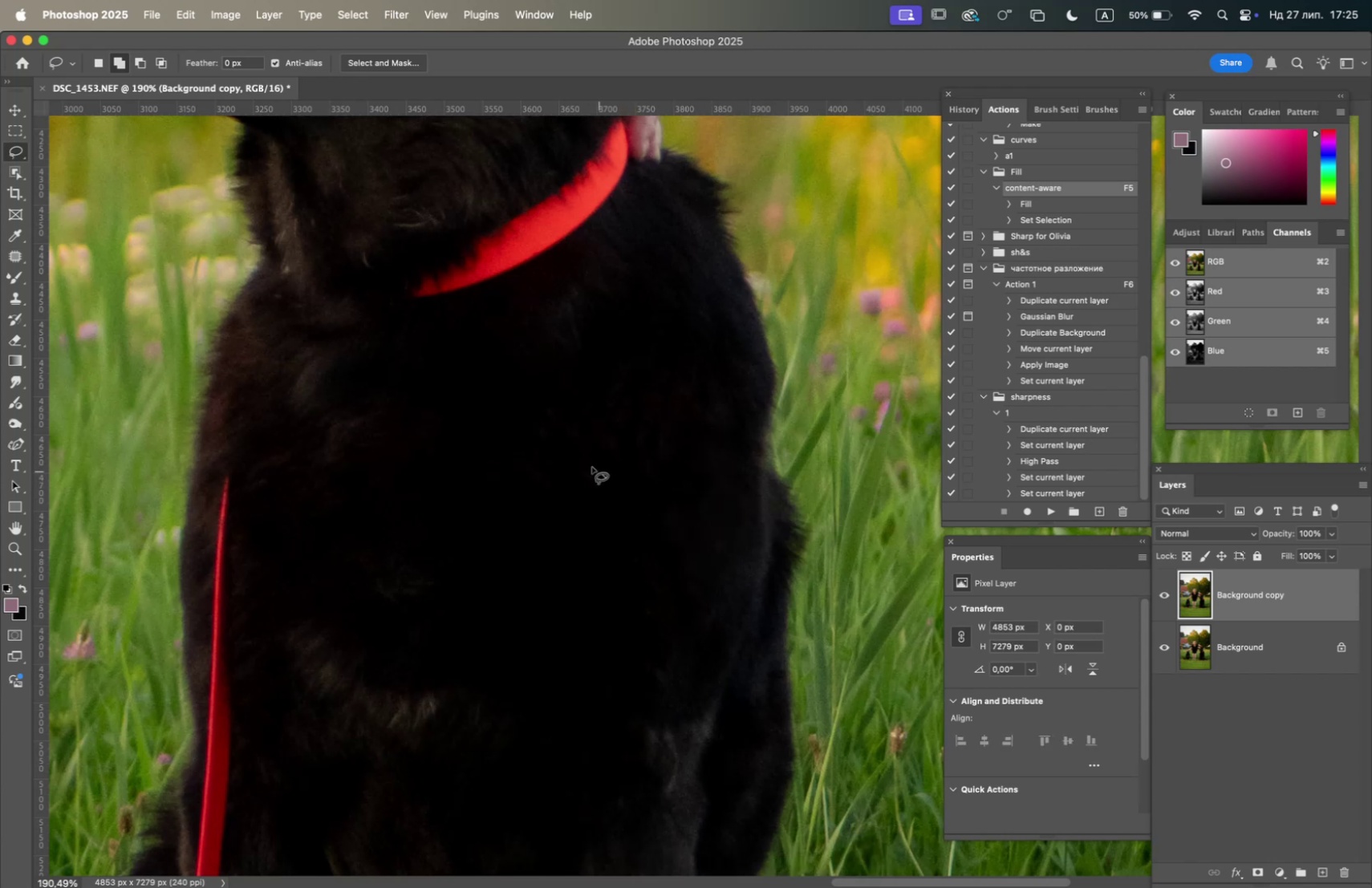 
key(F5)
 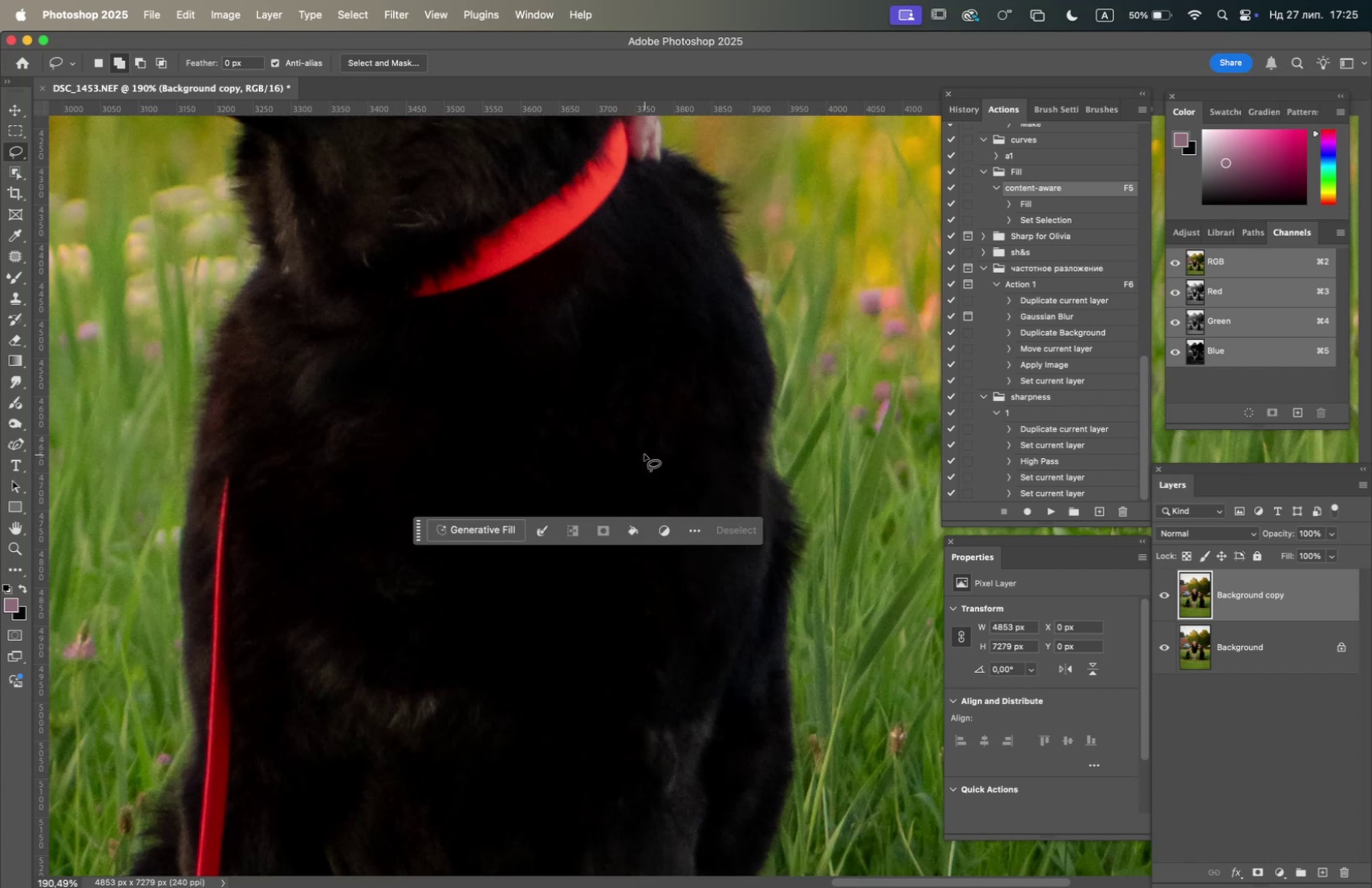 
hold_key(key=Space, duration=0.71)
 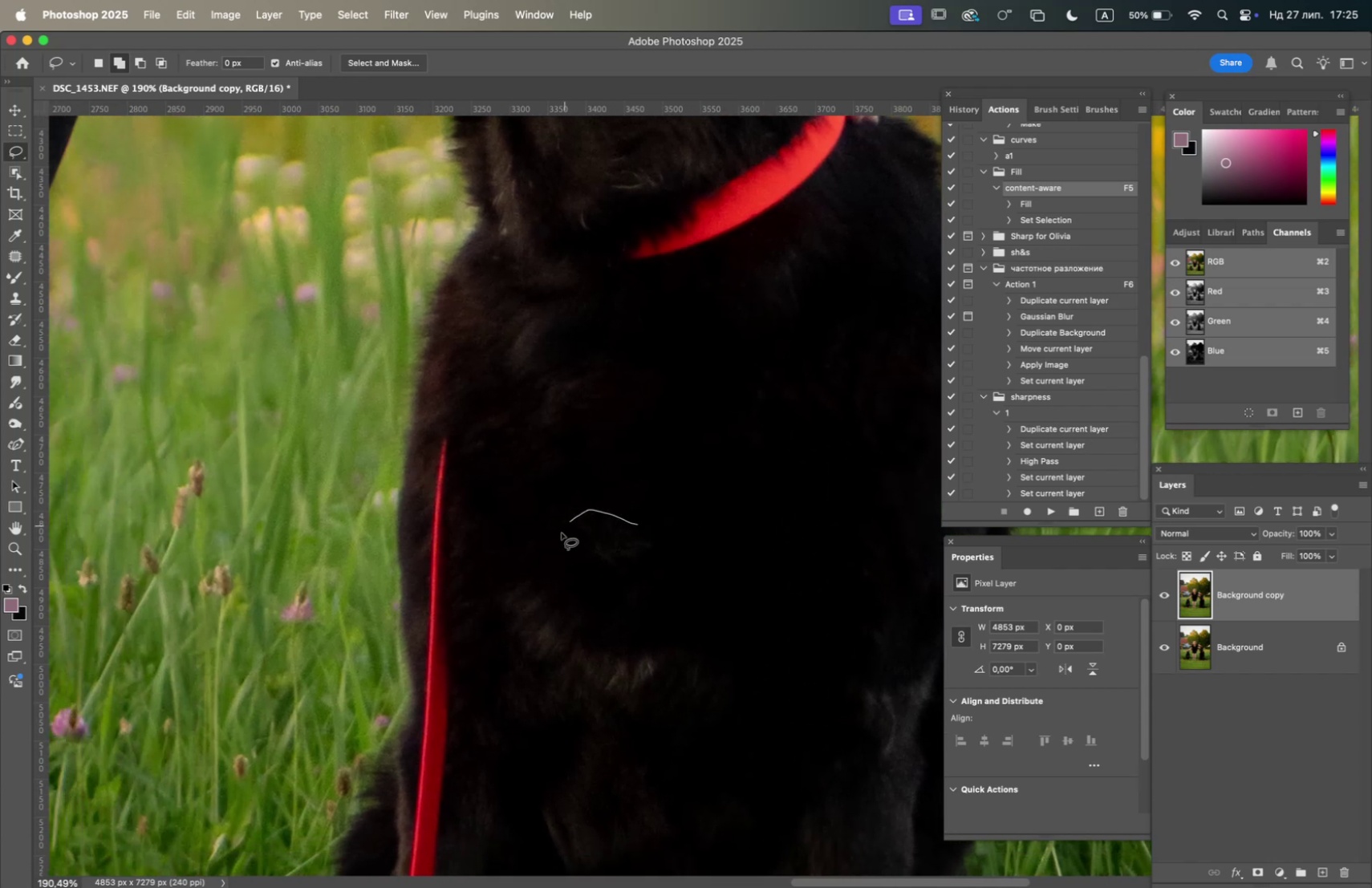 
key(F5)
 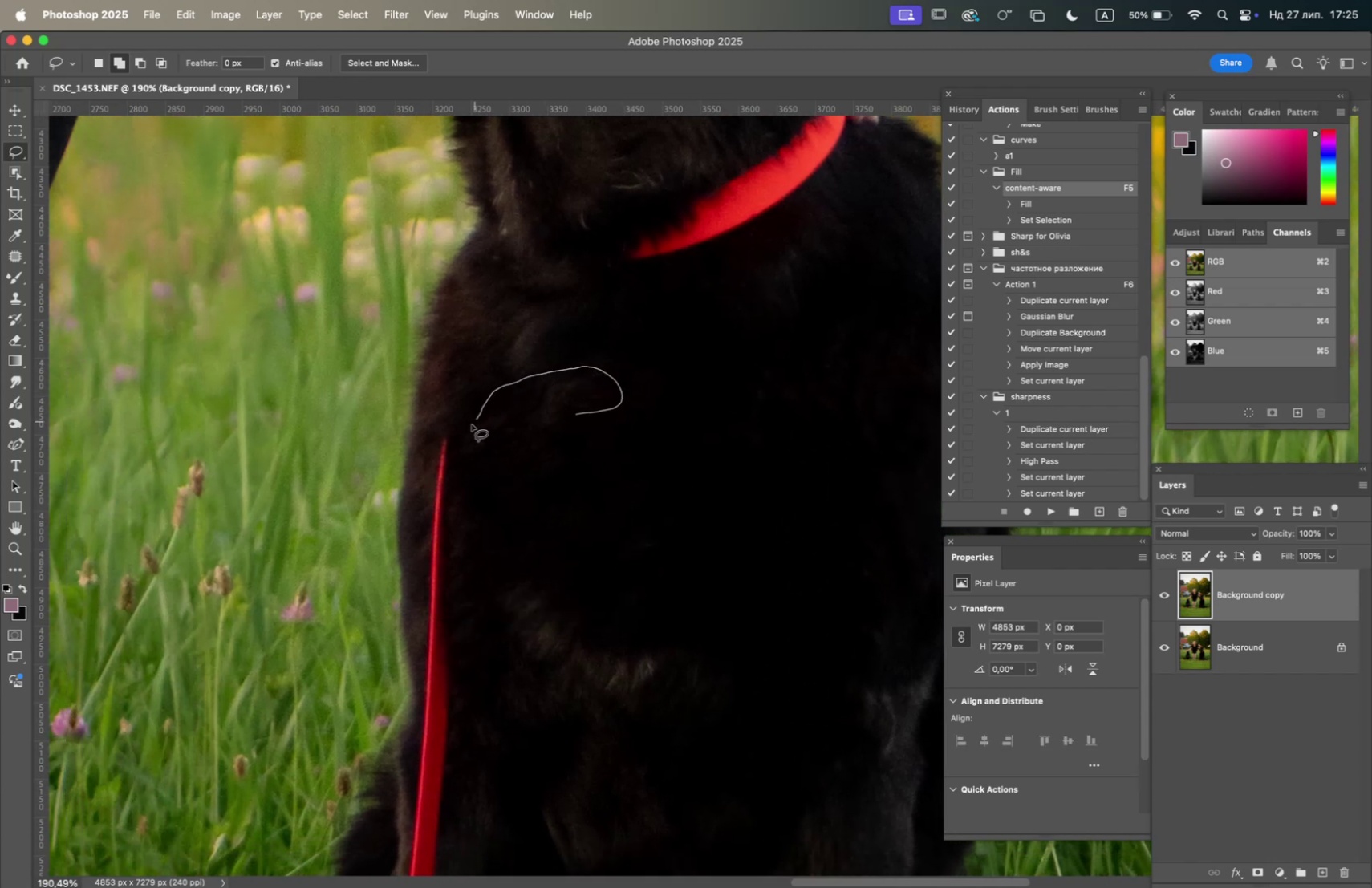 
key(F5)
 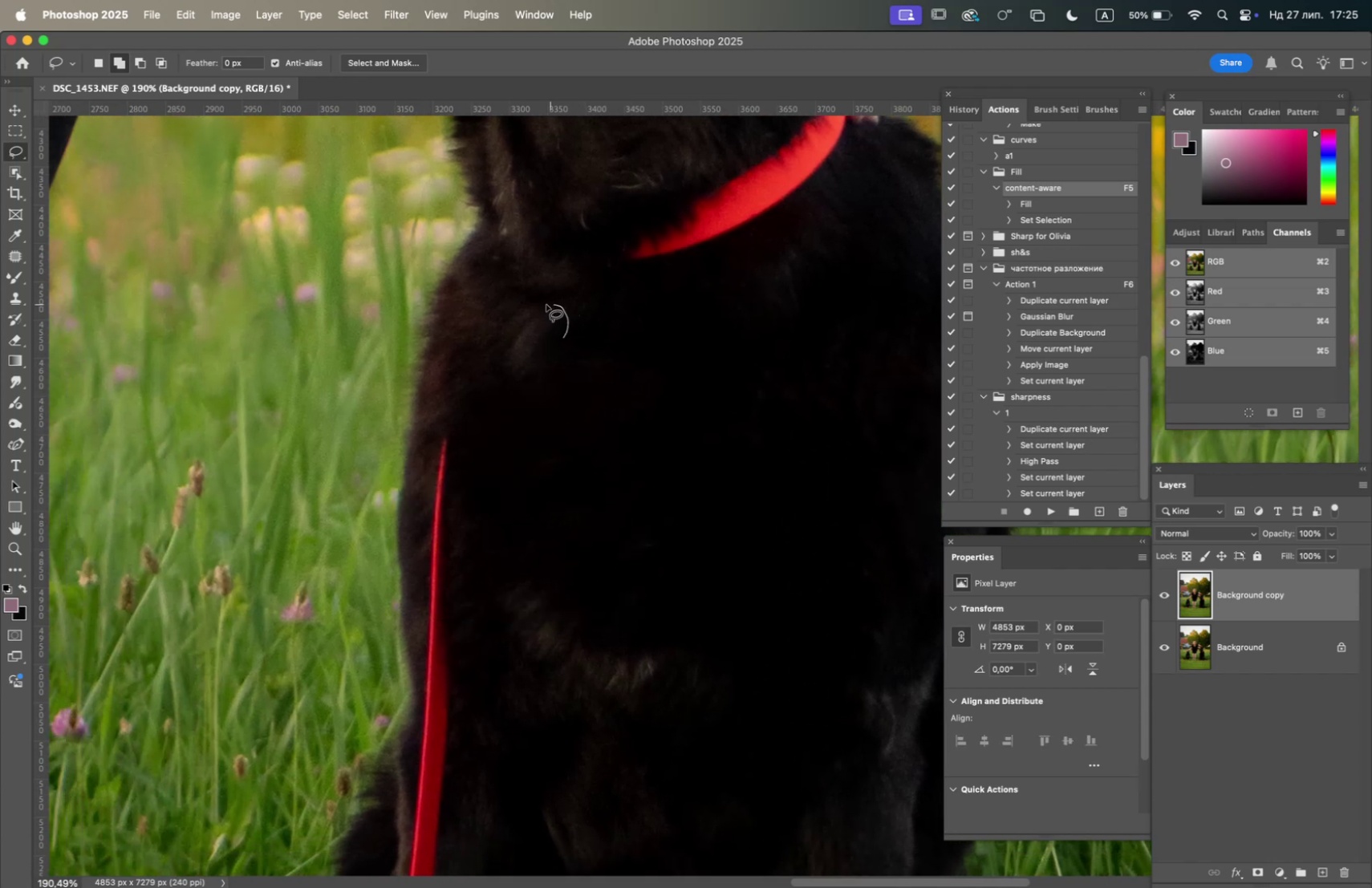 
key(F5)
 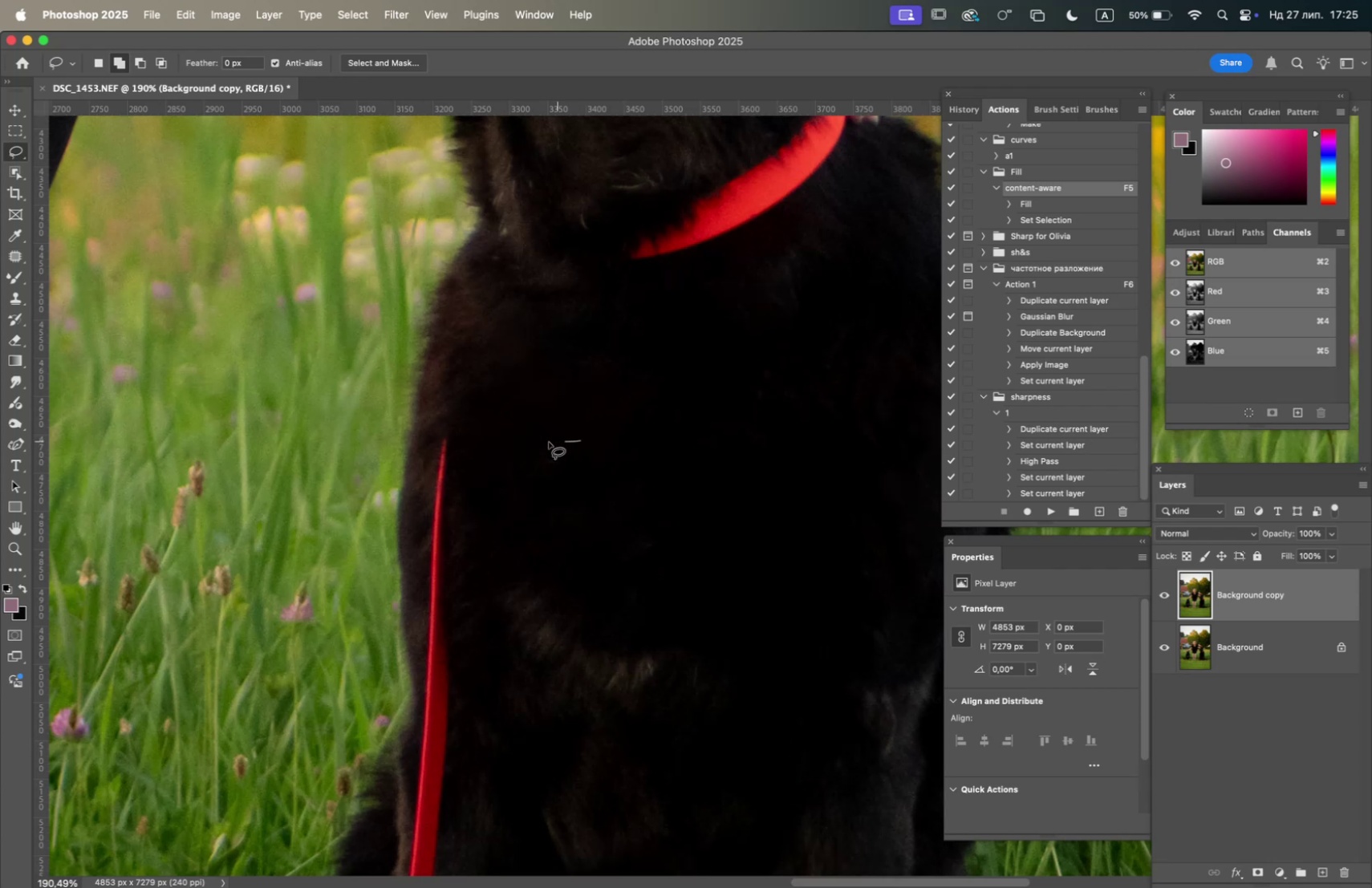 
key(F5)
 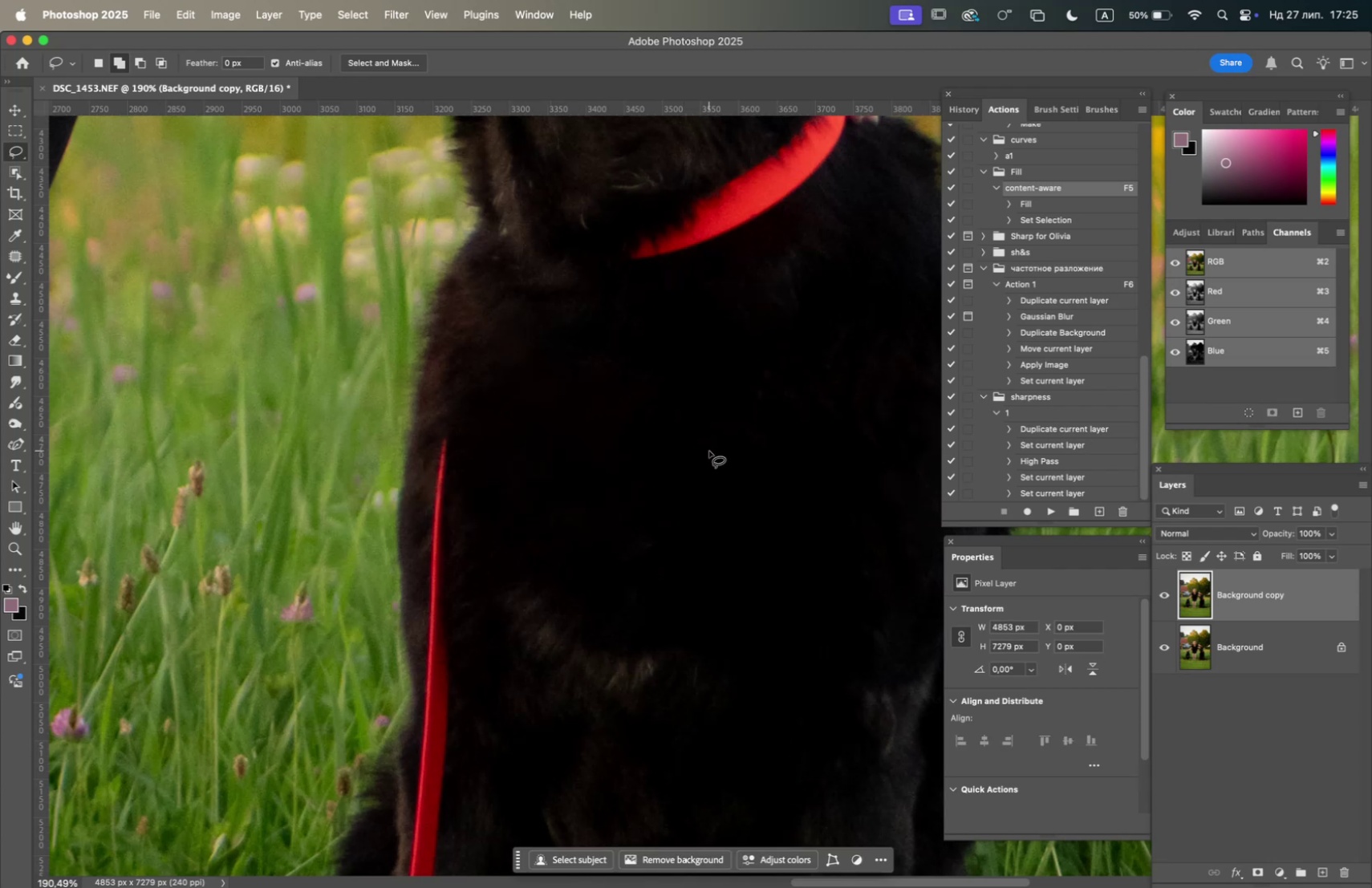 
hold_key(key=Space, duration=0.49)
 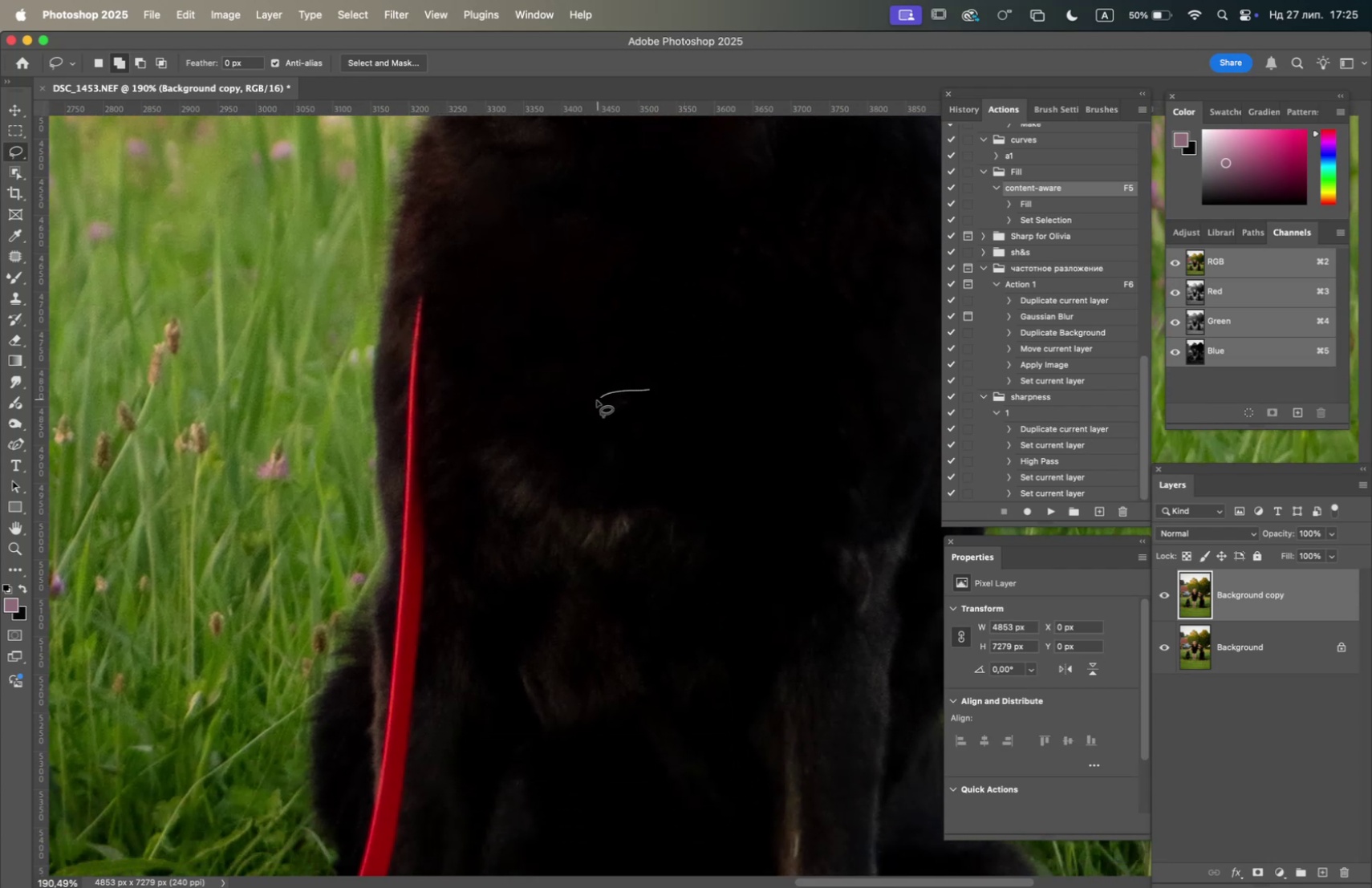 
key(F5)
 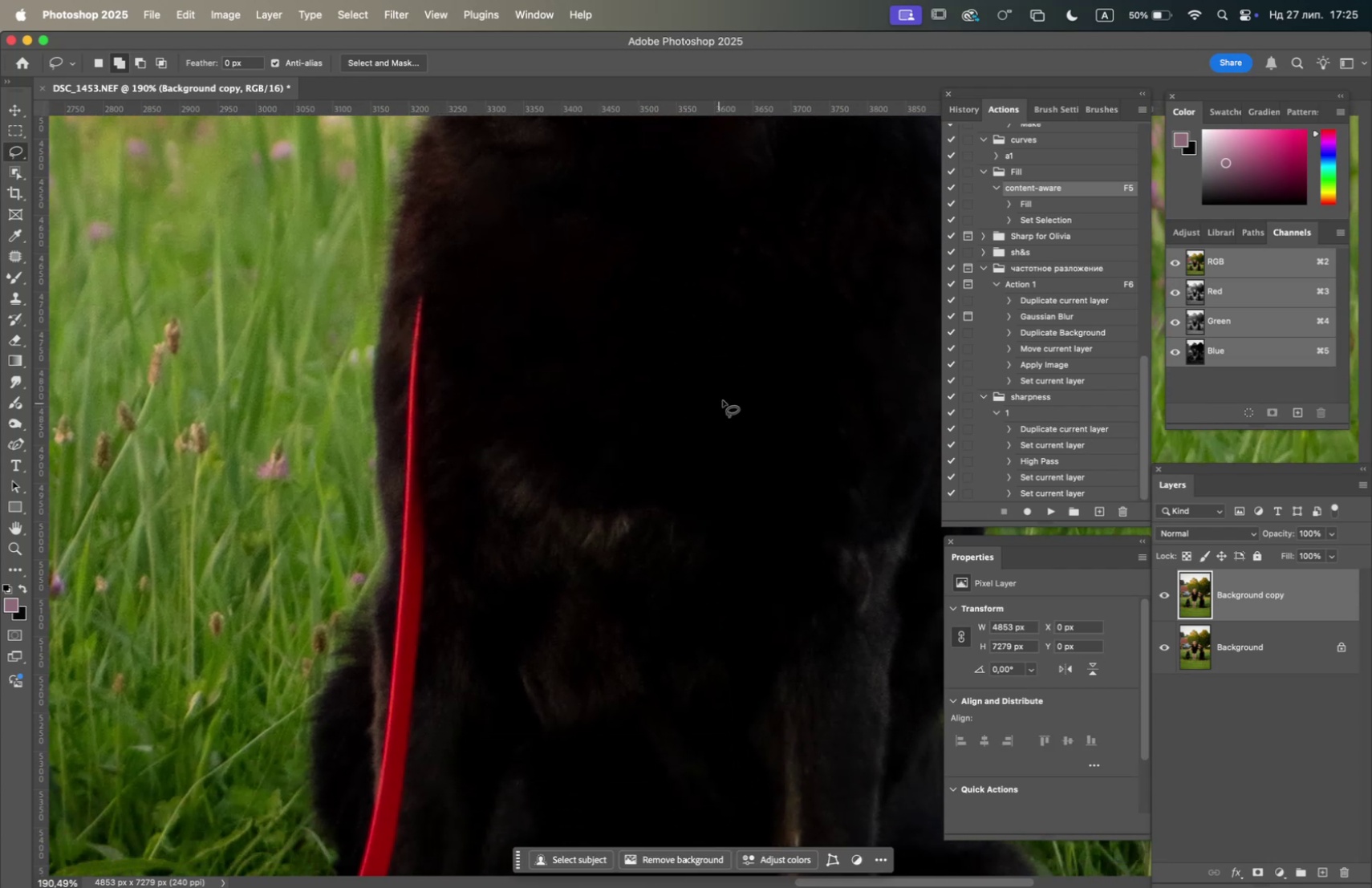 
hold_key(key=Space, duration=0.54)
 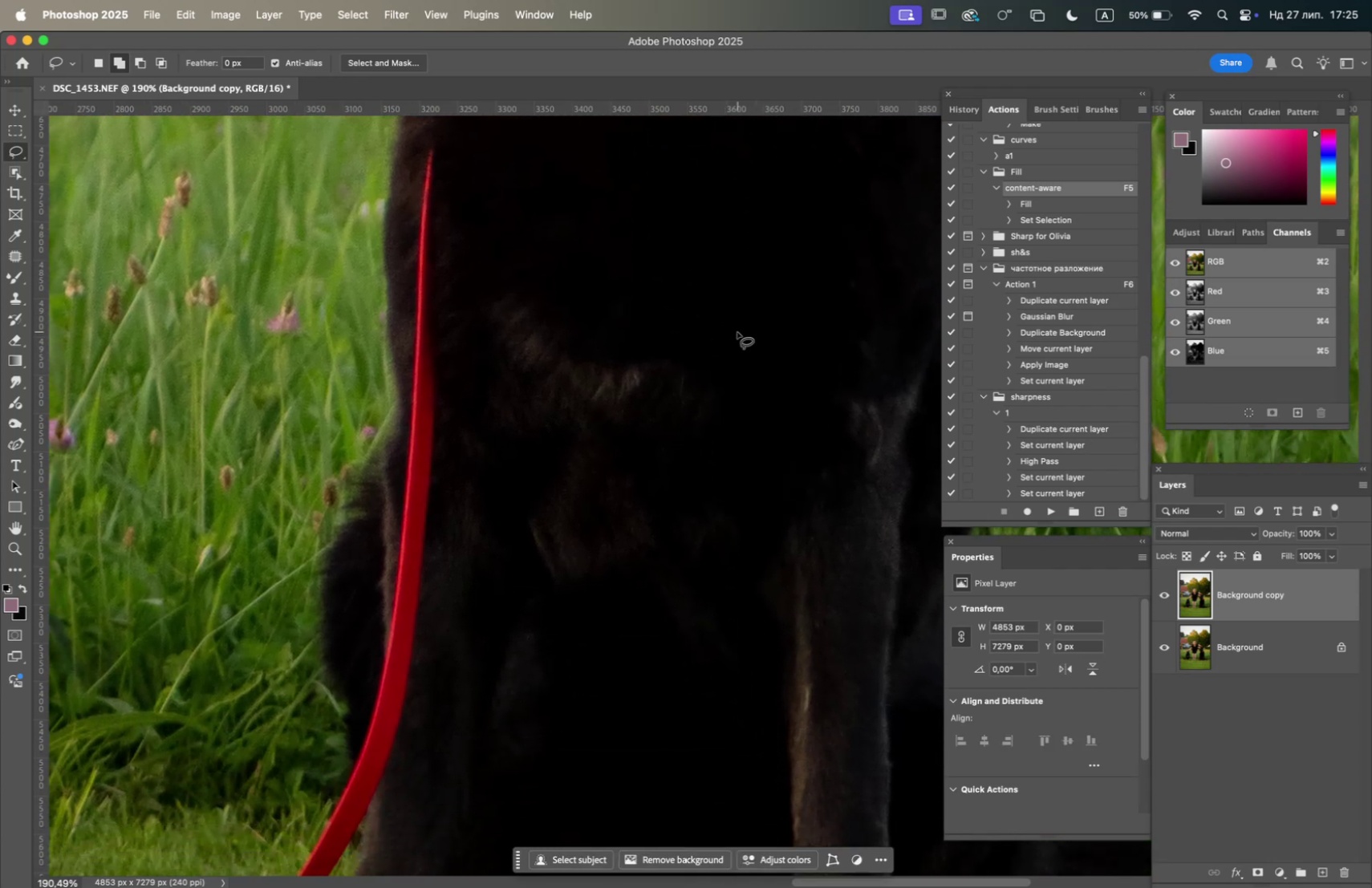 
hold_key(key=Space, duration=0.94)
 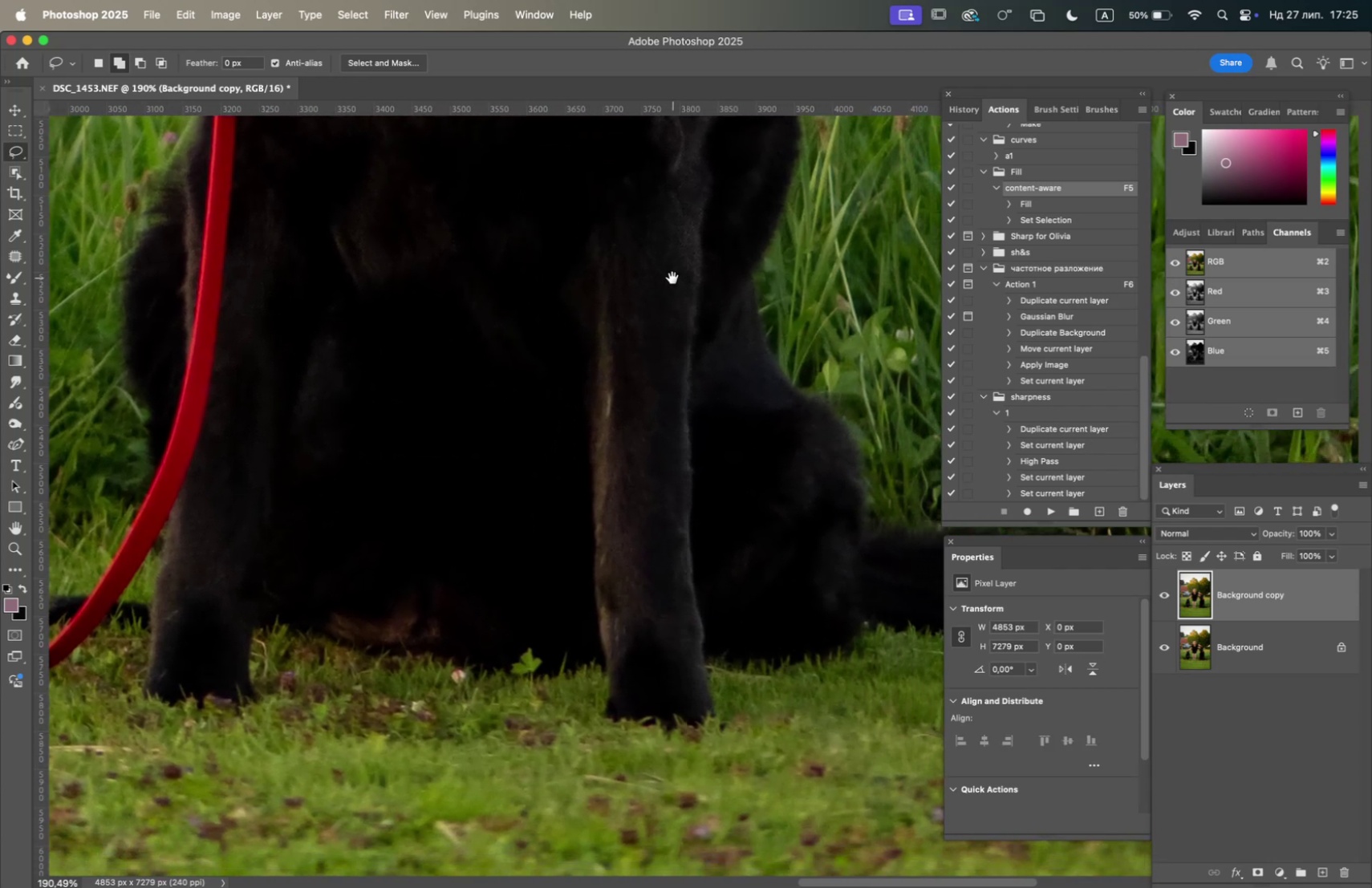 
hold_key(key=Space, duration=0.42)
 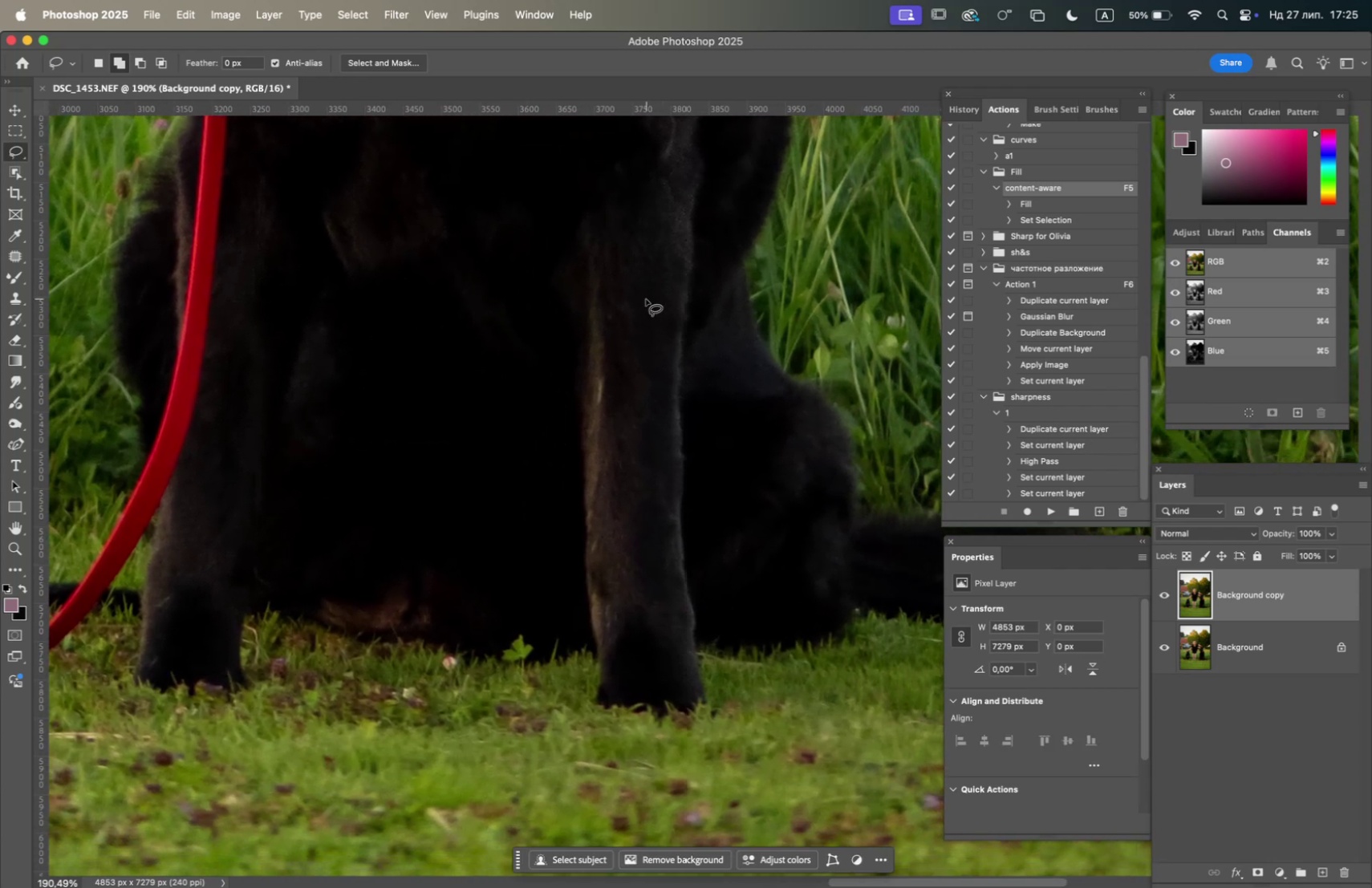 
hold_key(key=OptionLeft, duration=0.83)
scroll: coordinate [632, 283], scroll_direction: down, amount: 5.0
 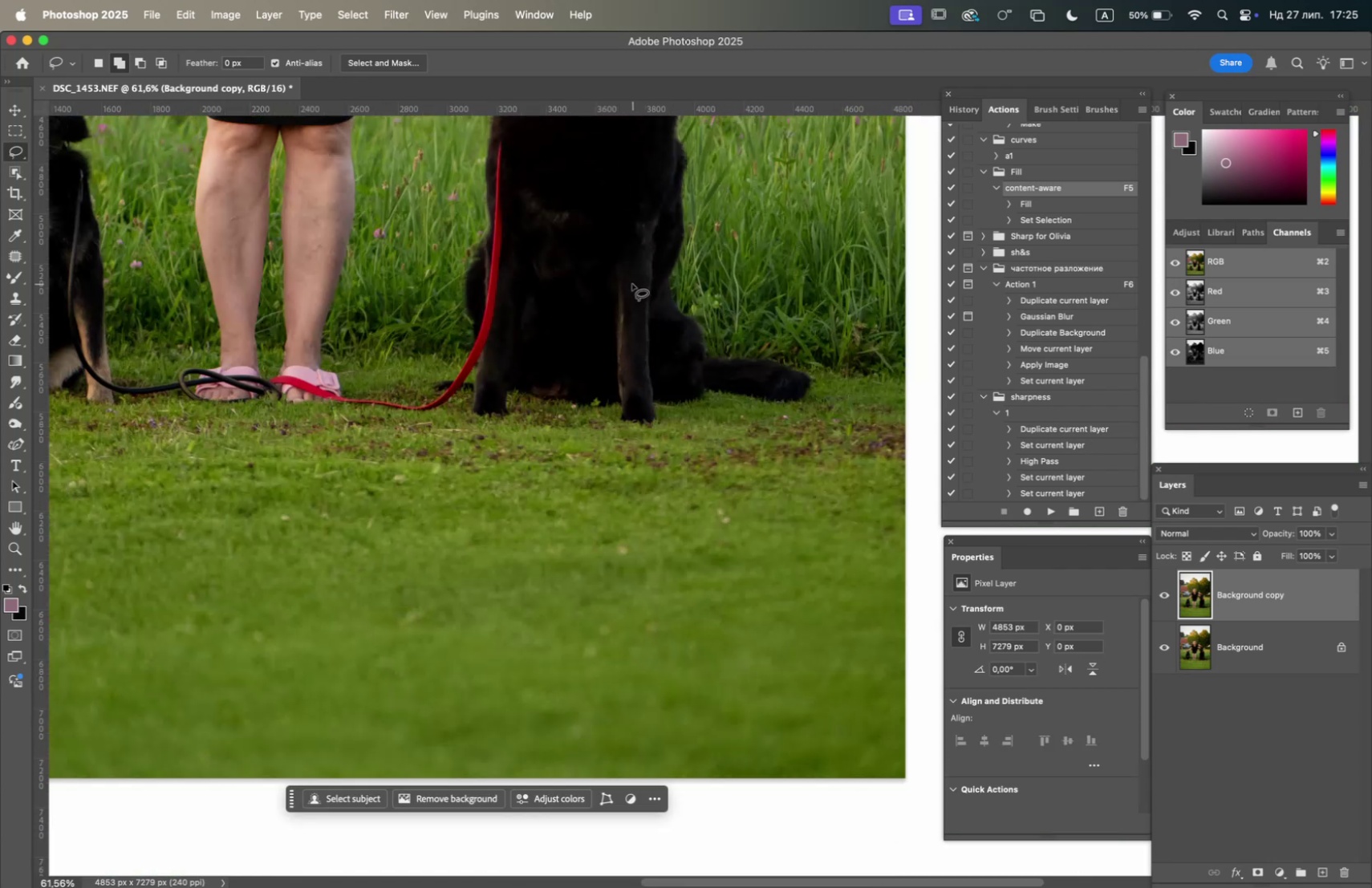 
hold_key(key=Space, duration=1.28)
 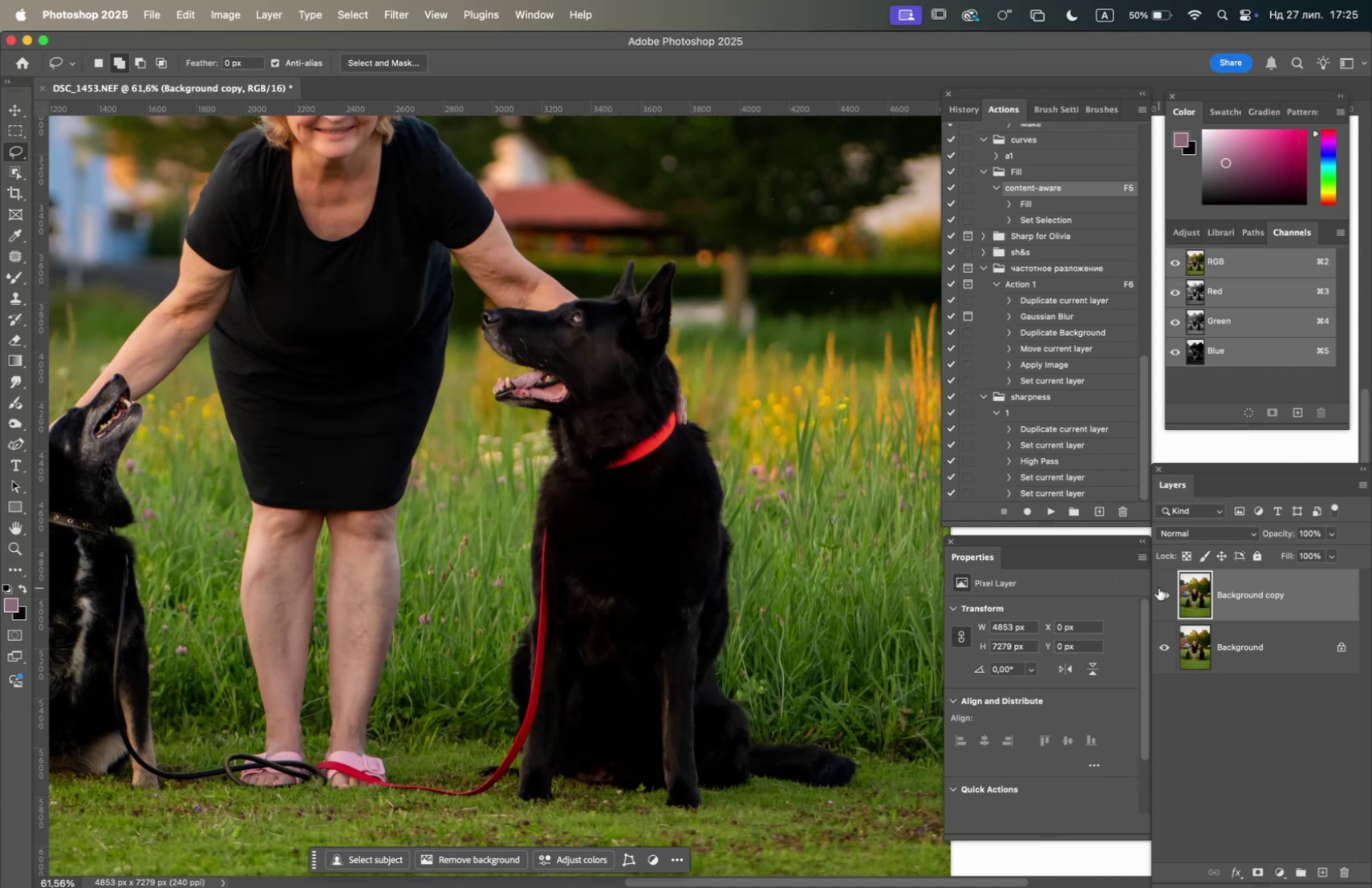 
left_click([1162, 593])
 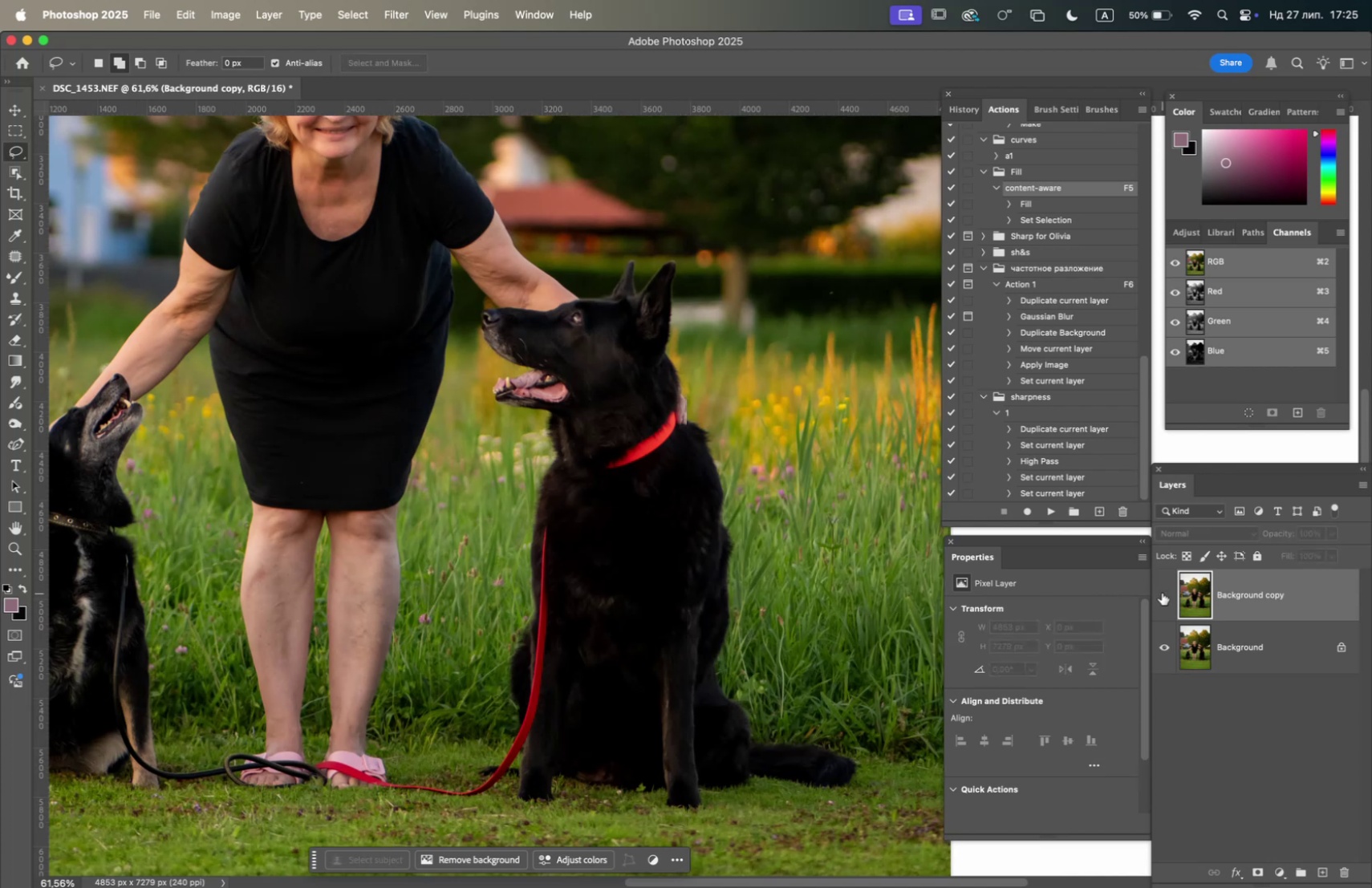 
left_click([1162, 592])
 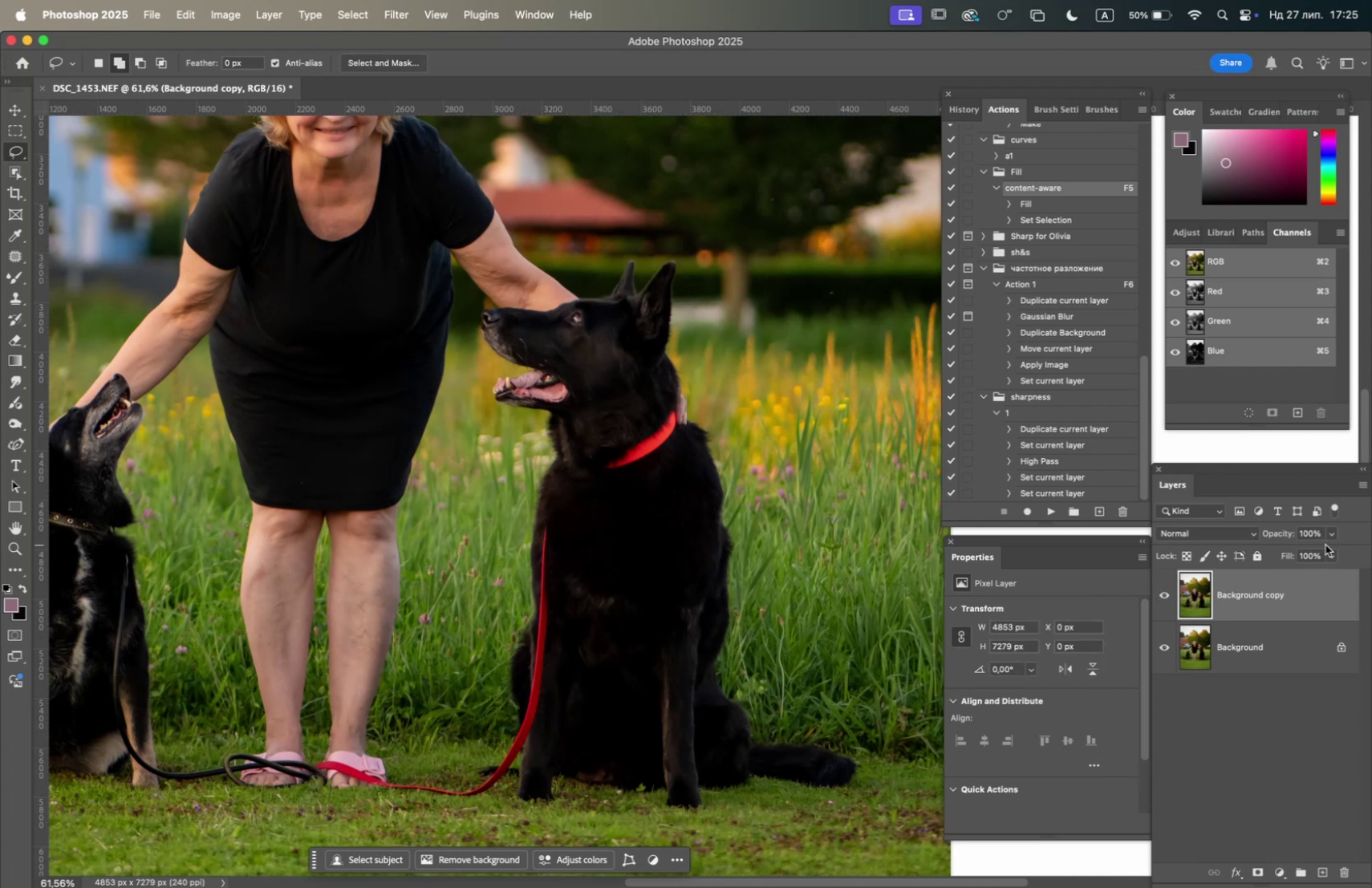 
left_click([1333, 535])
 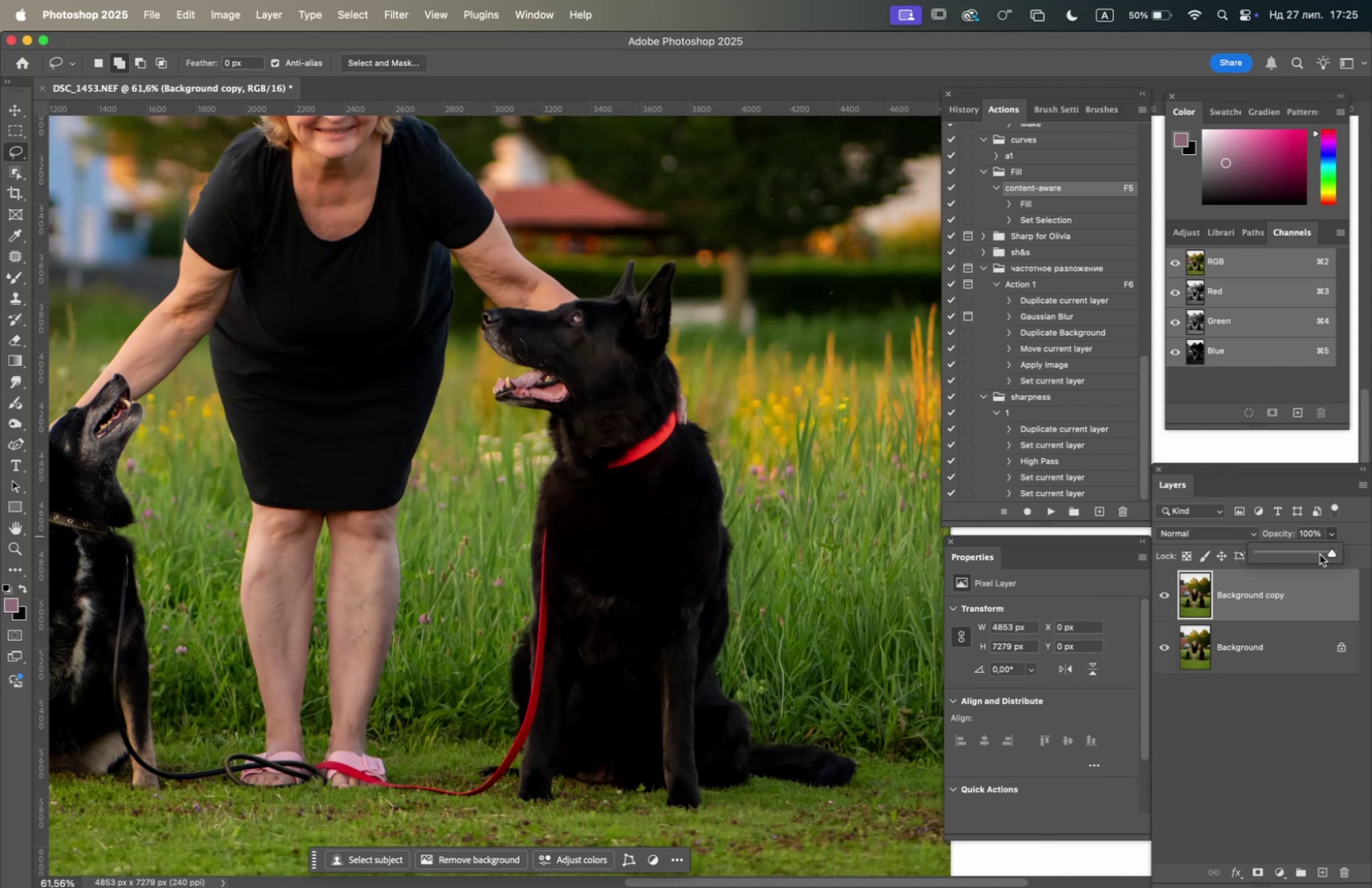 
left_click([1320, 553])
 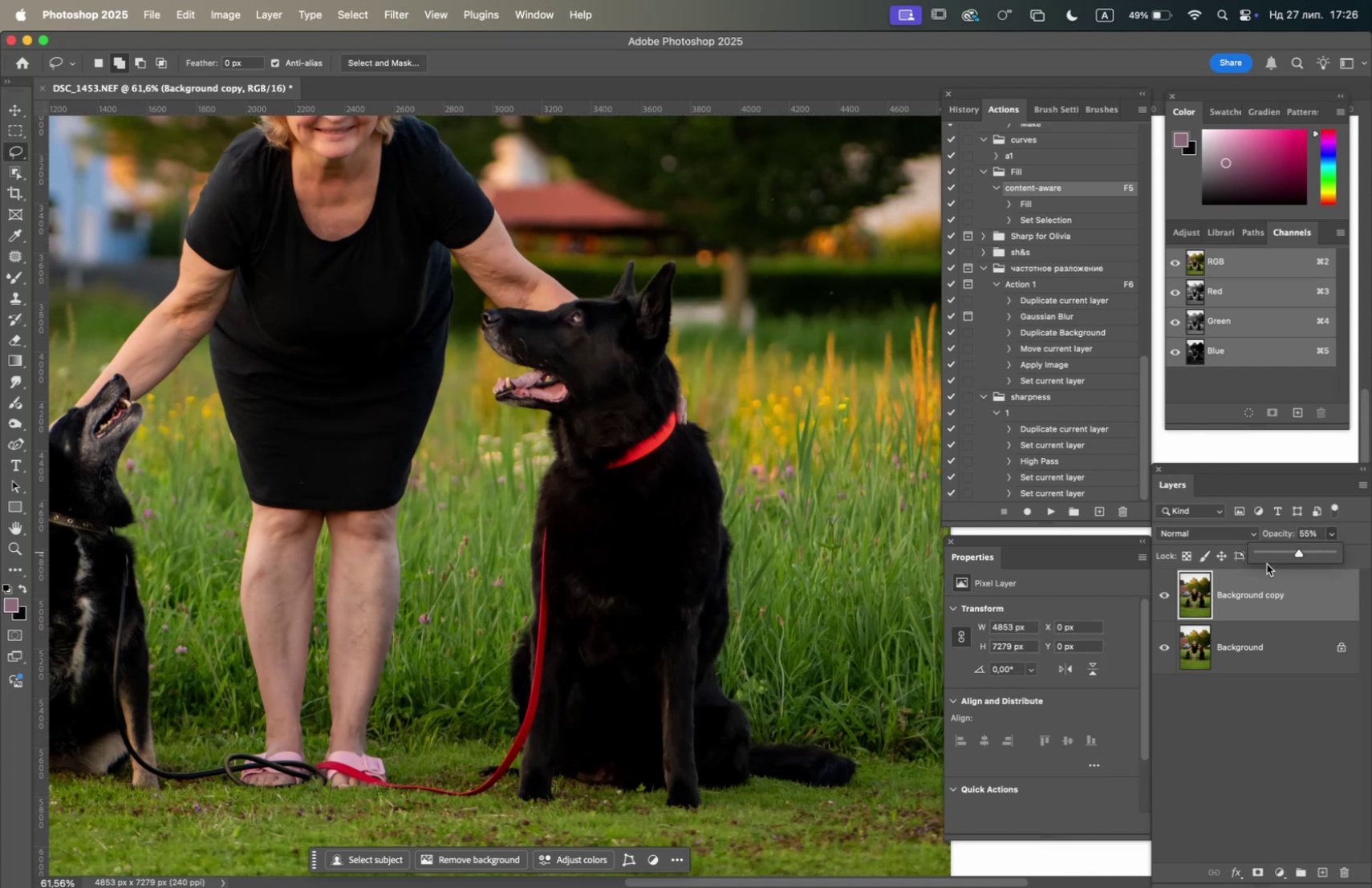 
wait(5.85)
 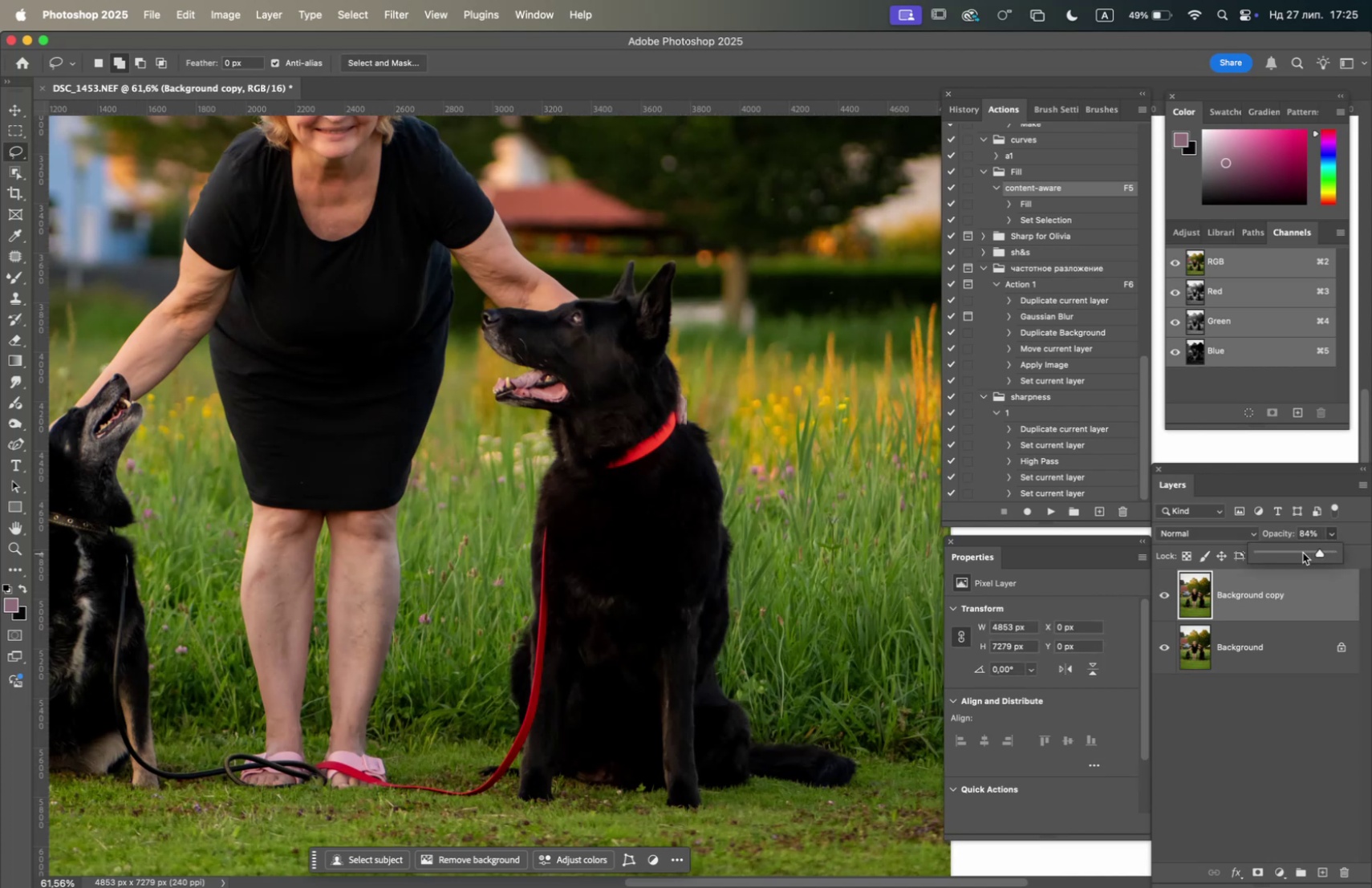 
left_click([1171, 594])
 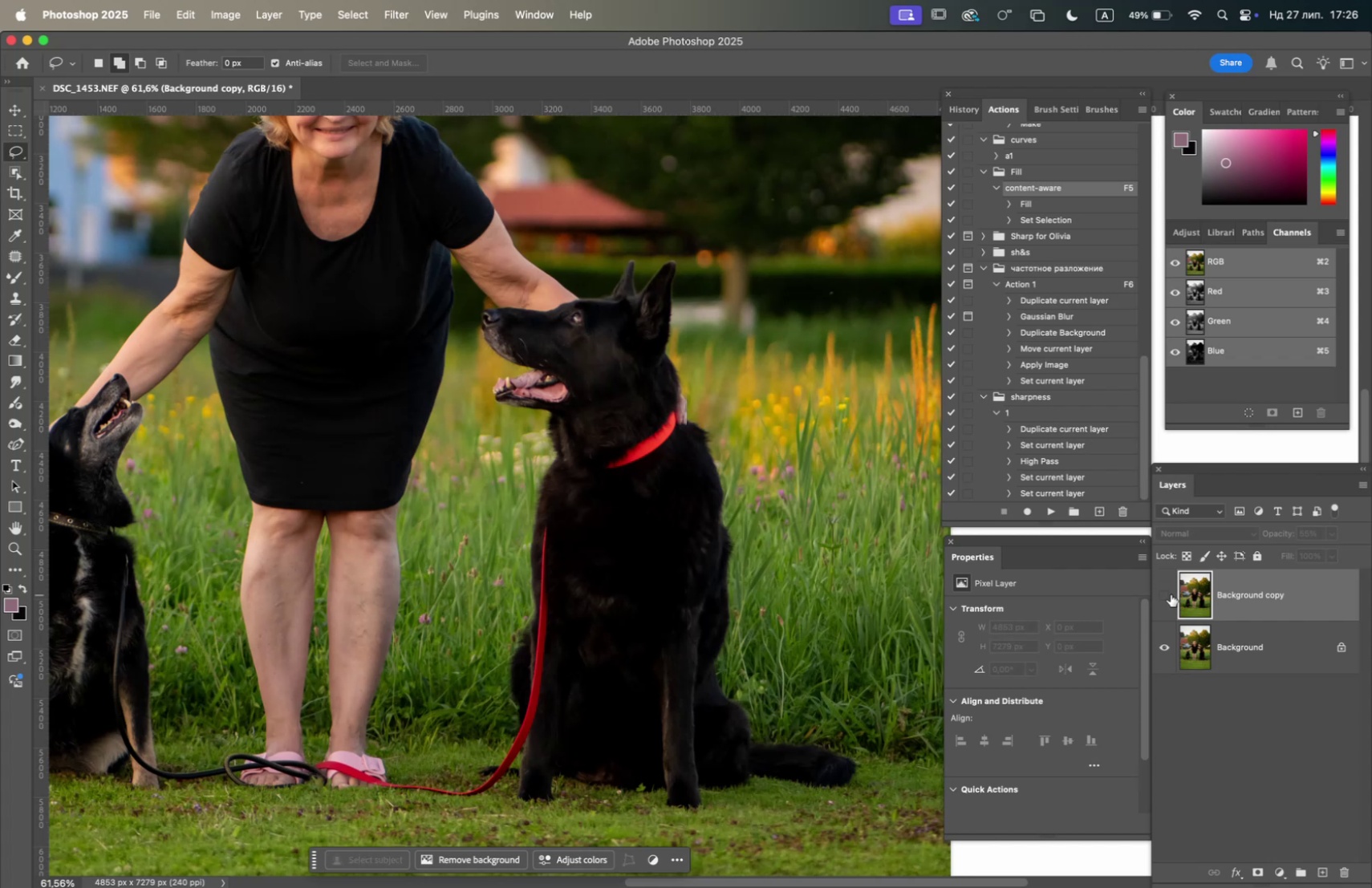 
left_click([1171, 593])
 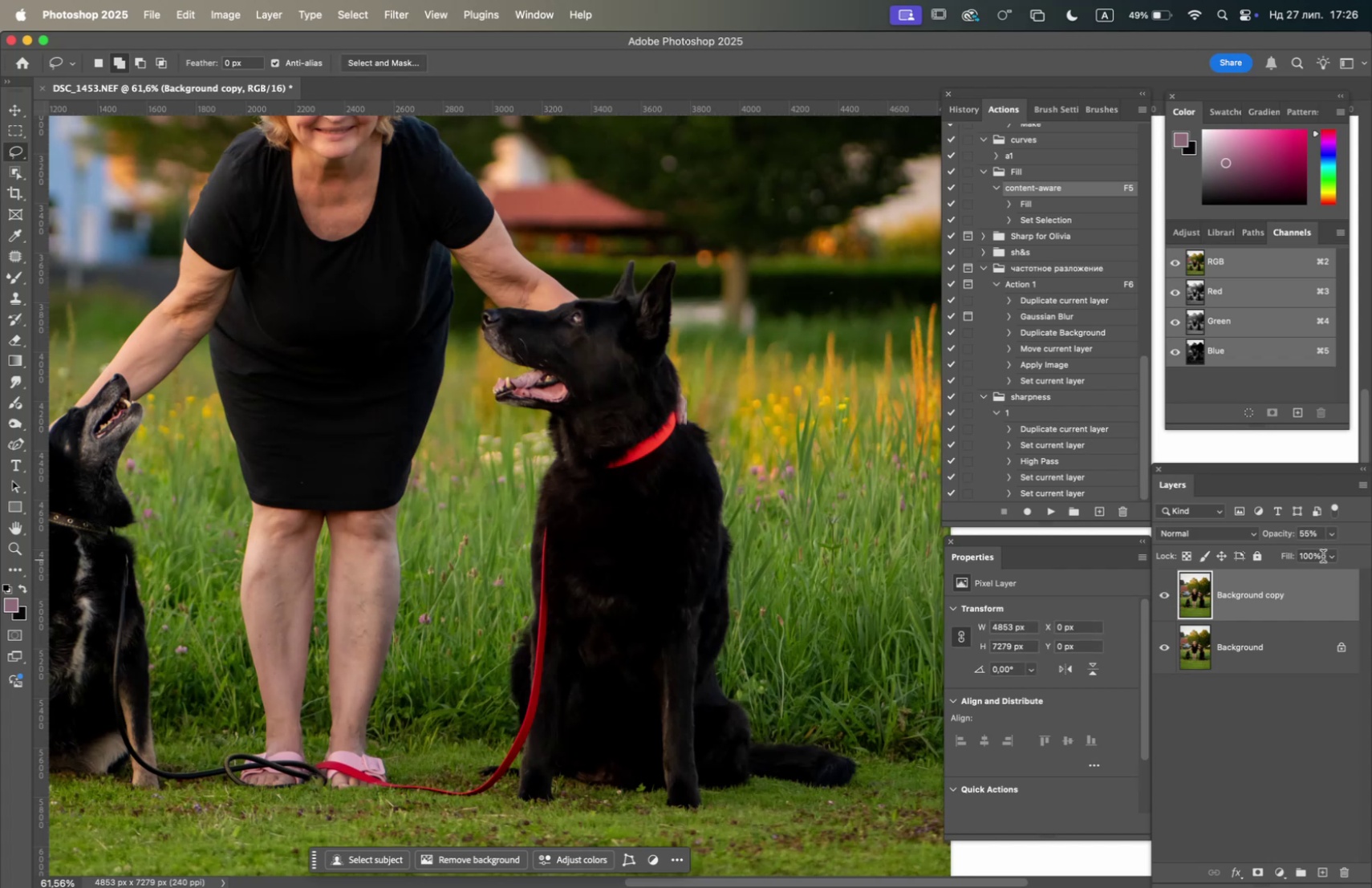 
left_click([1331, 537])
 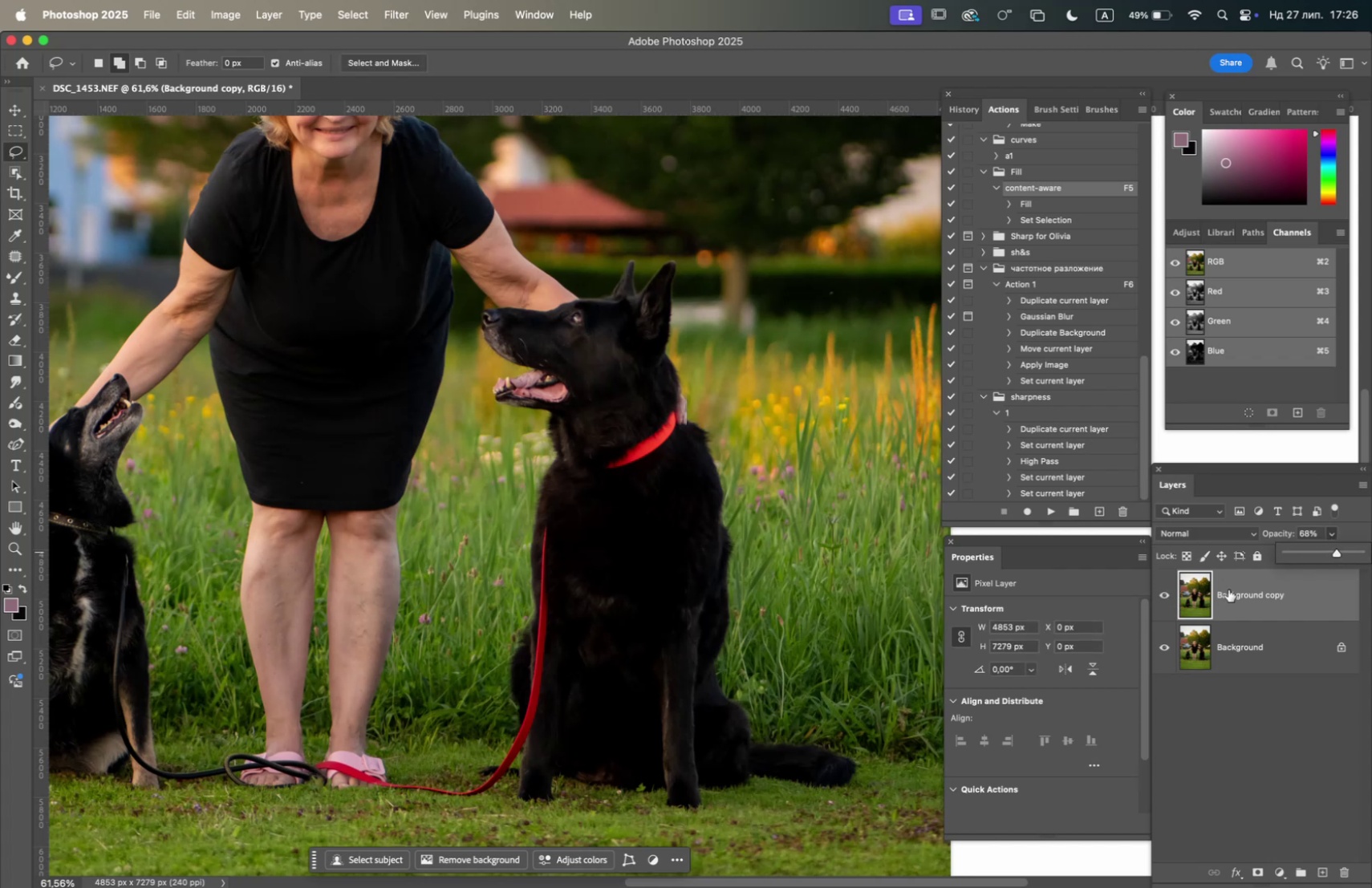 
right_click([1236, 637])
 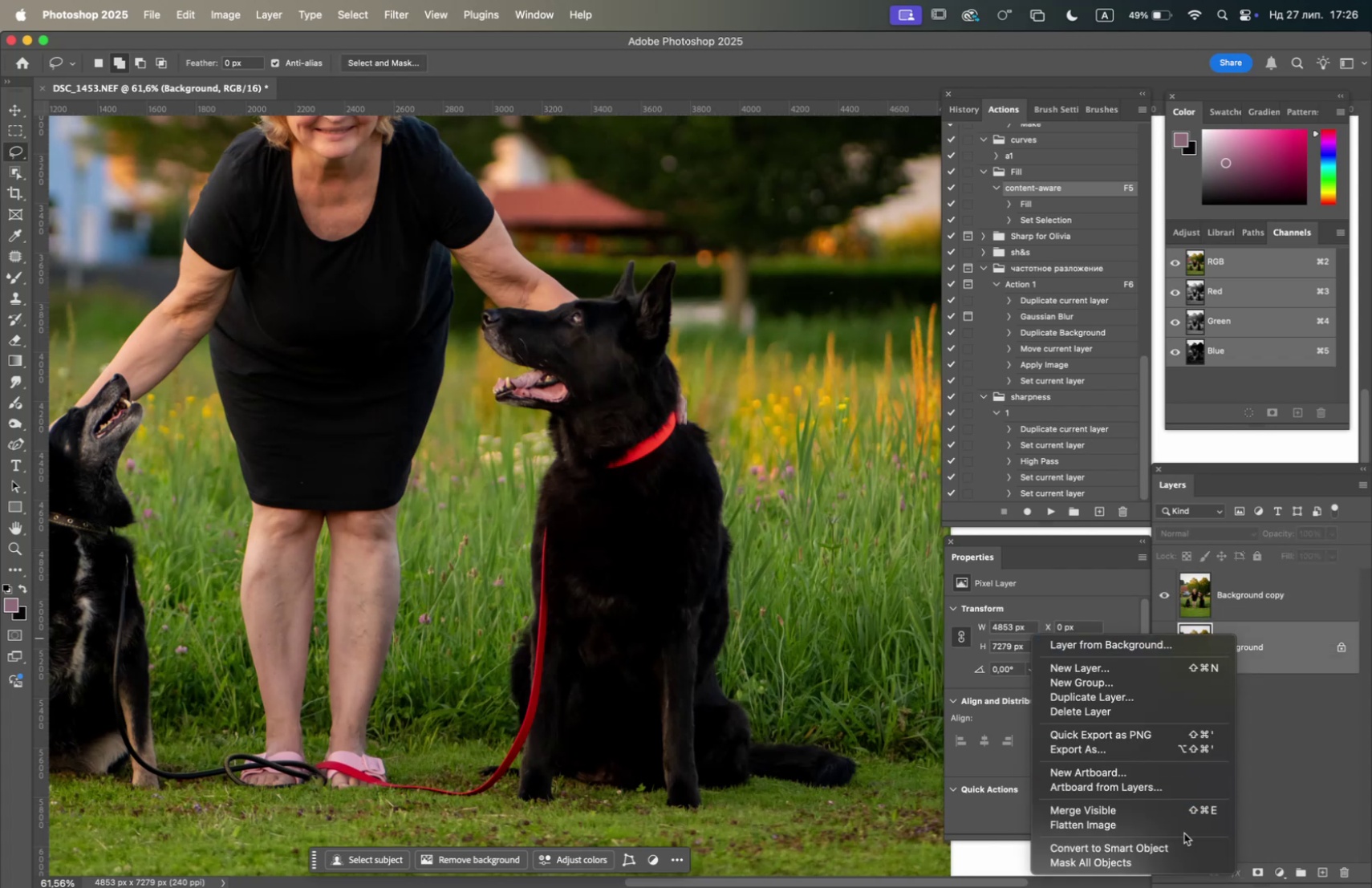 
left_click([1187, 829])
 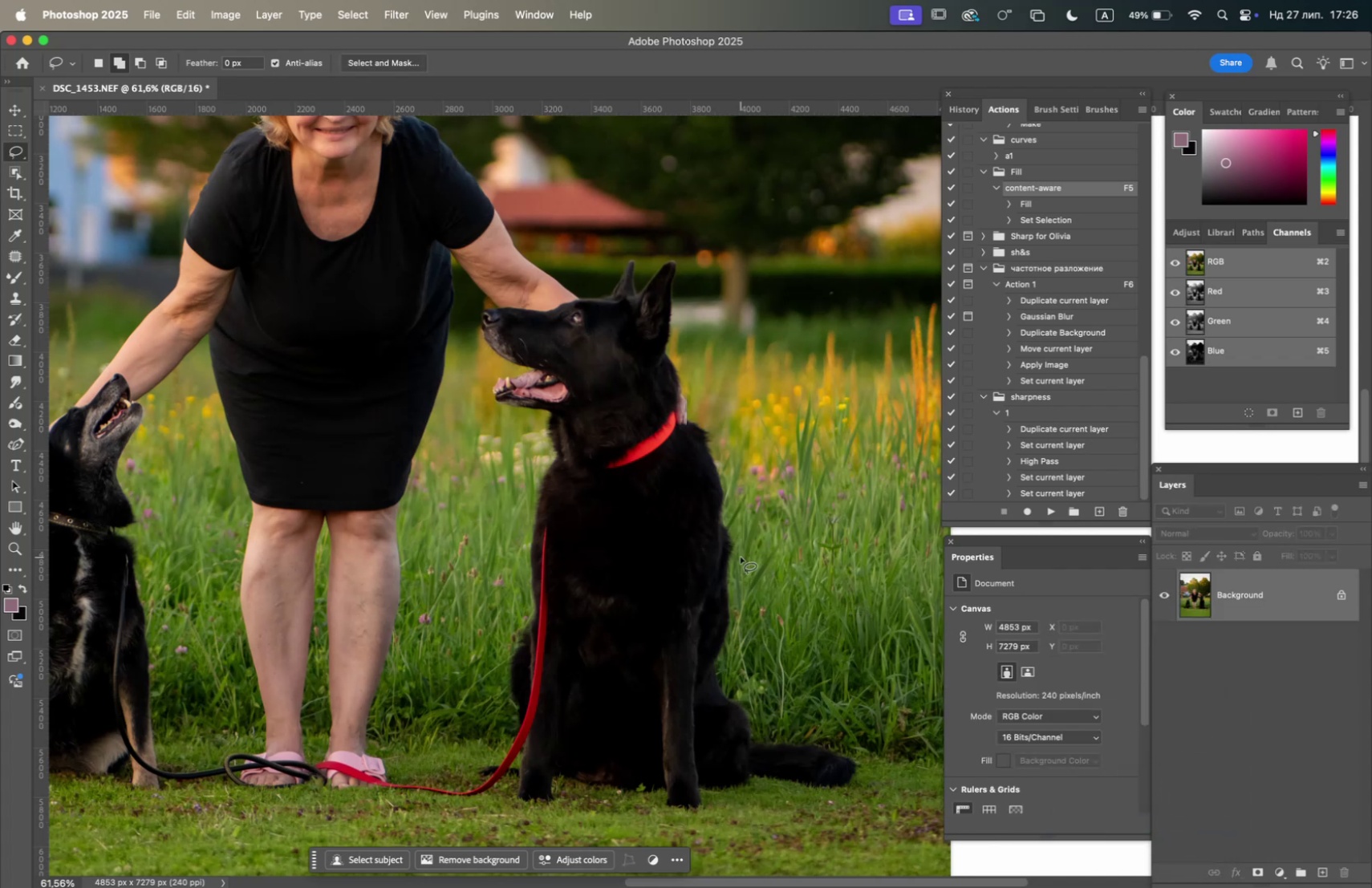 
hold_key(key=OptionLeft, duration=1.7)
scroll: coordinate [617, 466], scroll_direction: up, amount: 5.0
 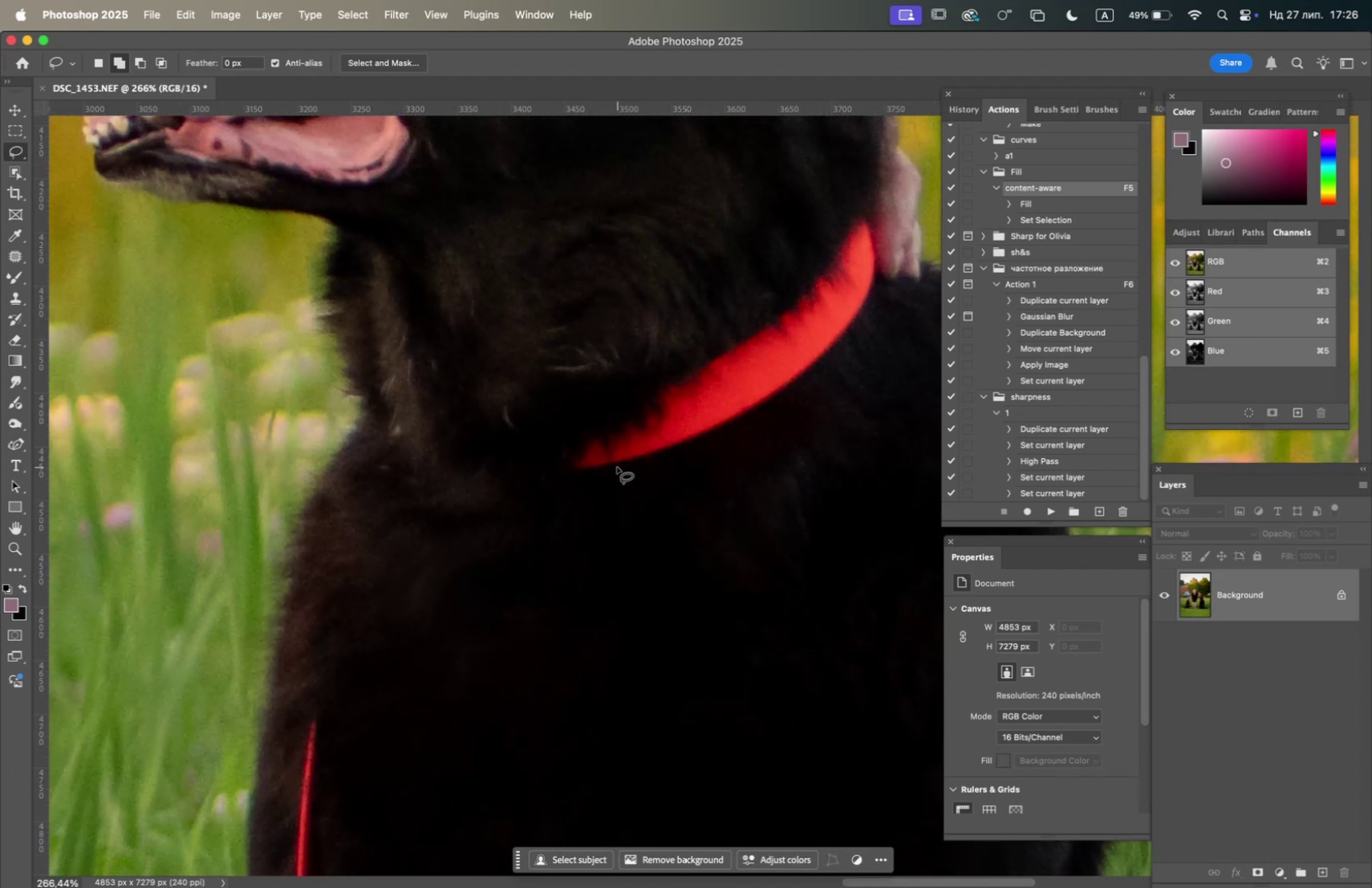 
hold_key(key=Space, duration=1.51)
 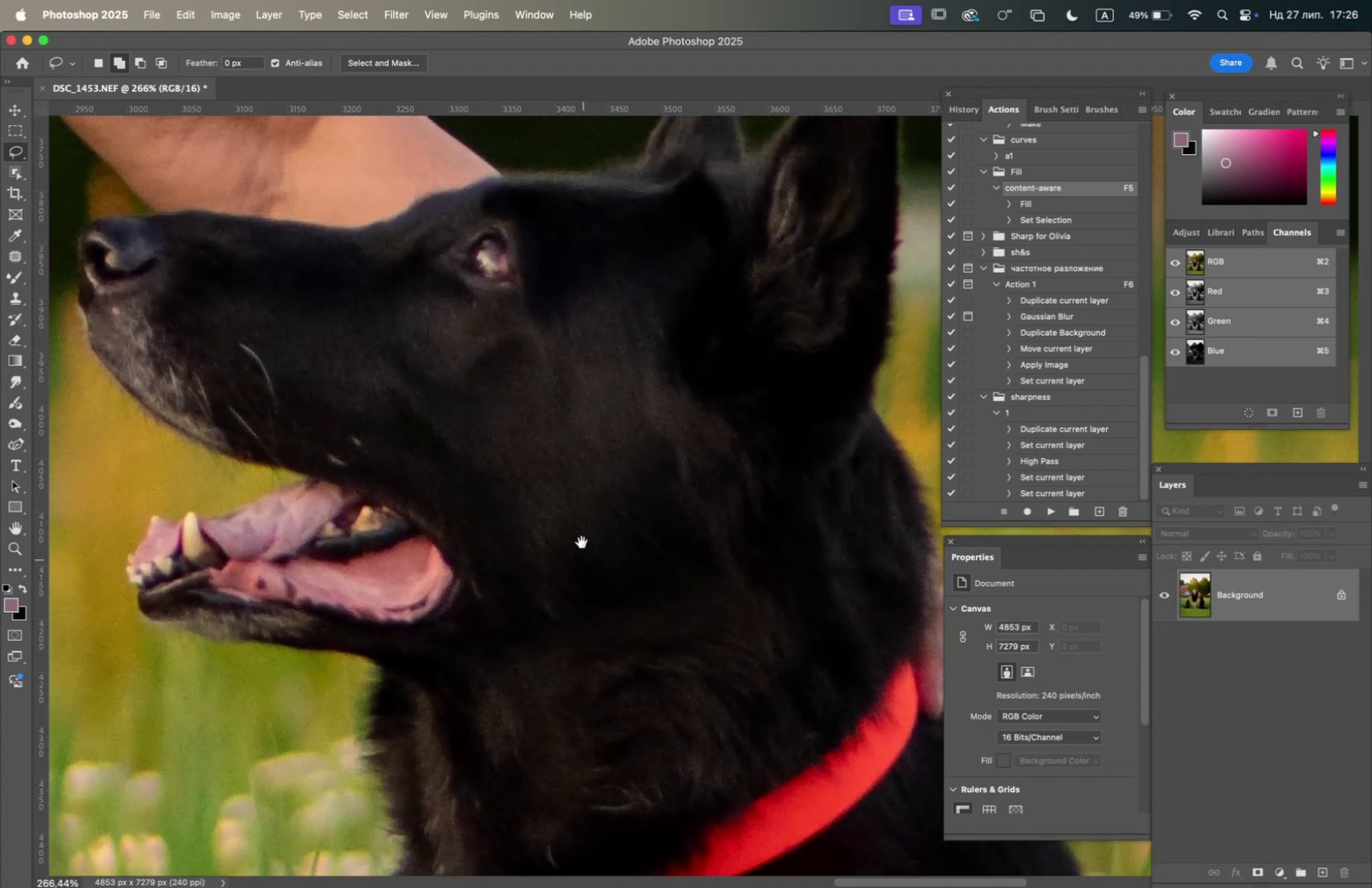 
hold_key(key=Space, duration=0.94)
 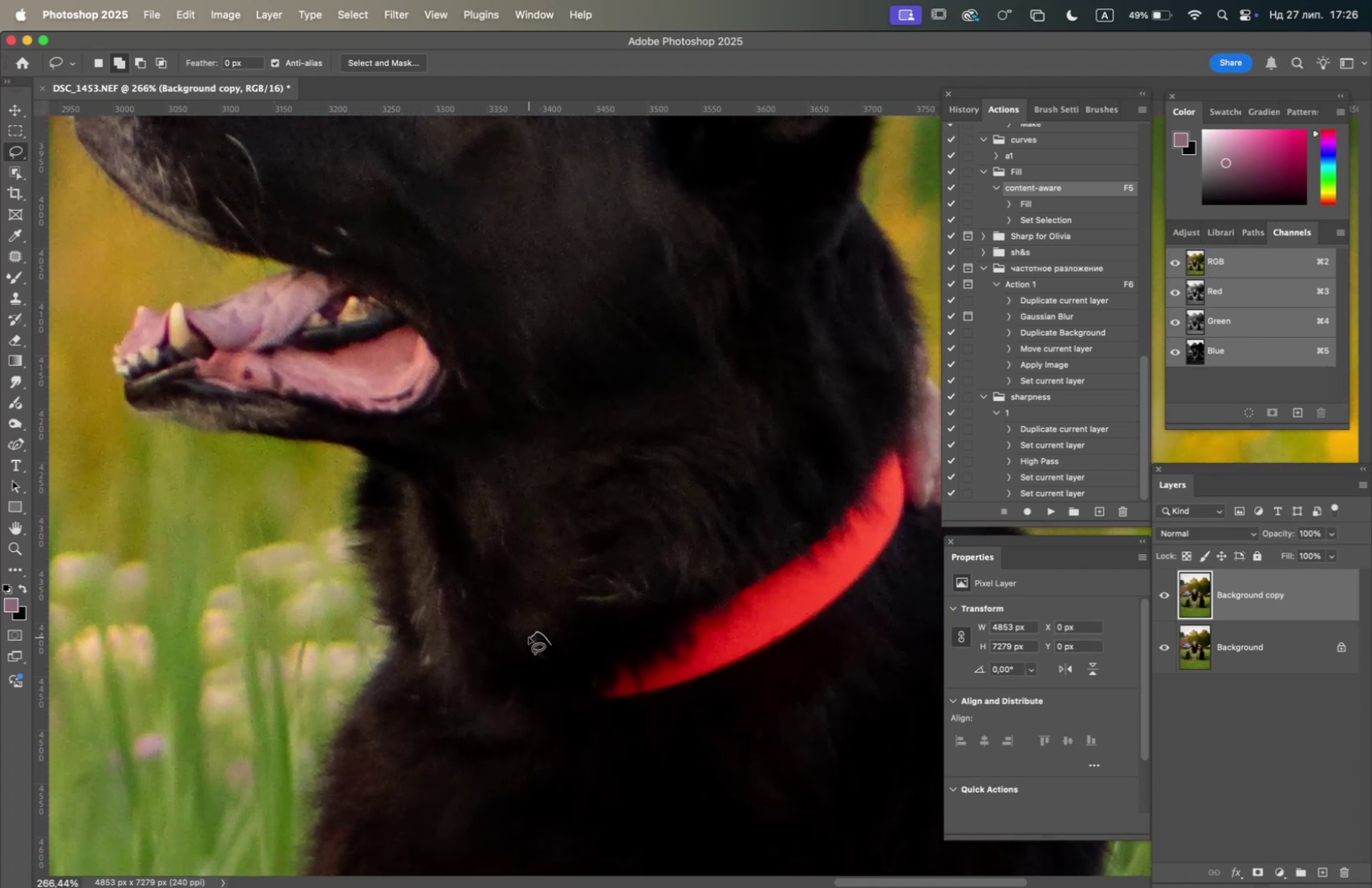 
wait(6.32)
 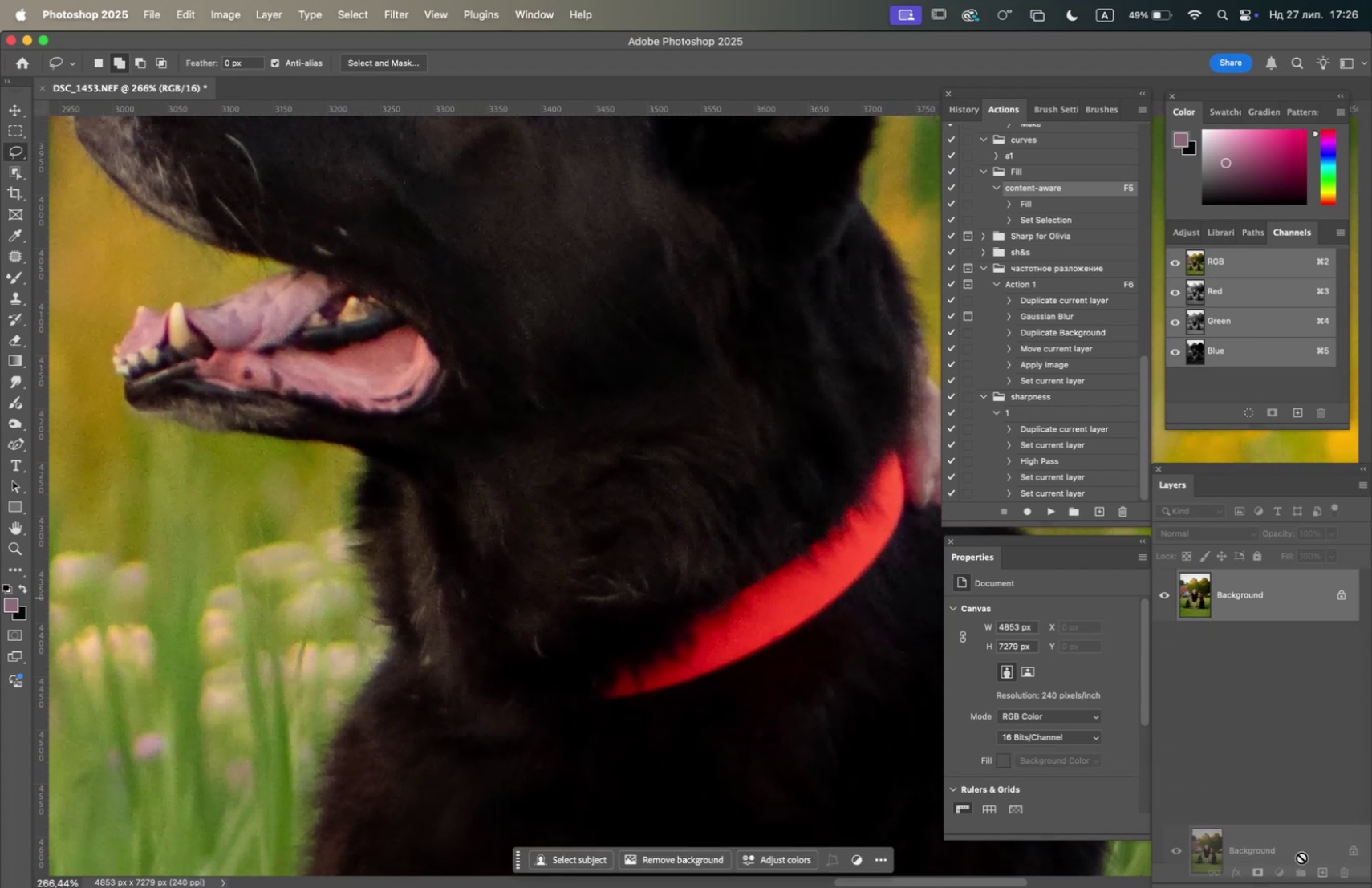 
key(F5)
 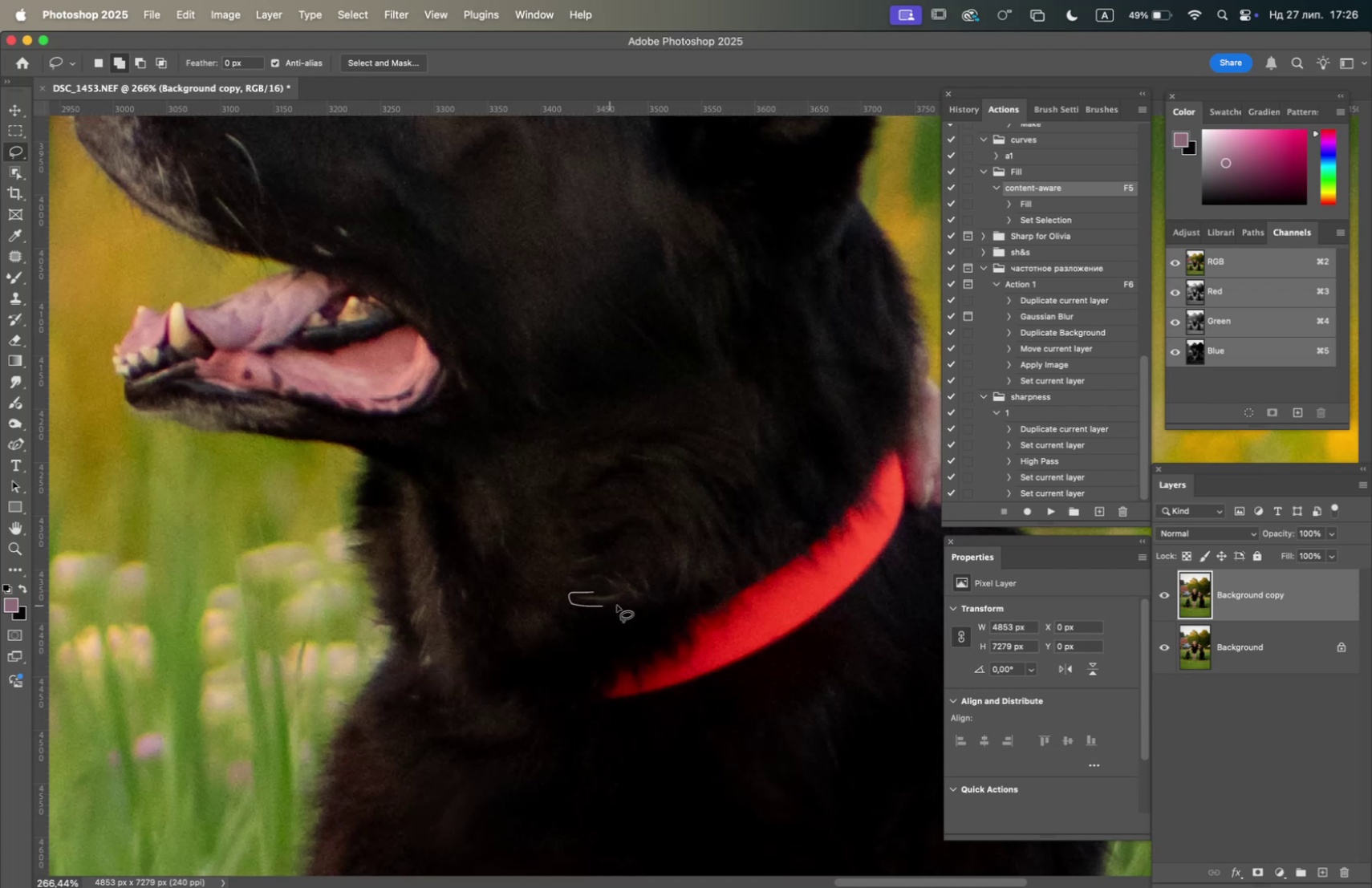 
key(F5)
 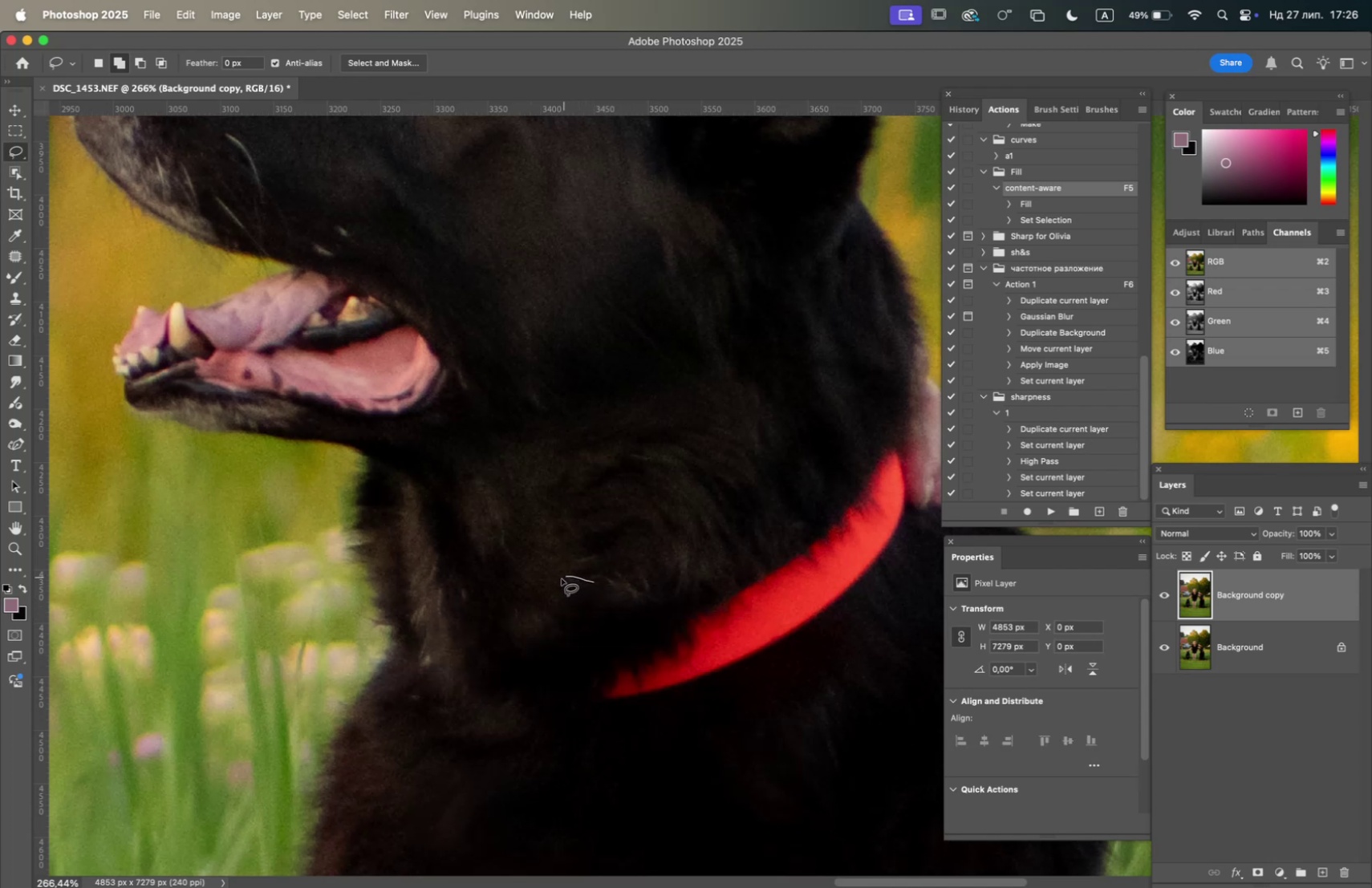 
key(F5)
 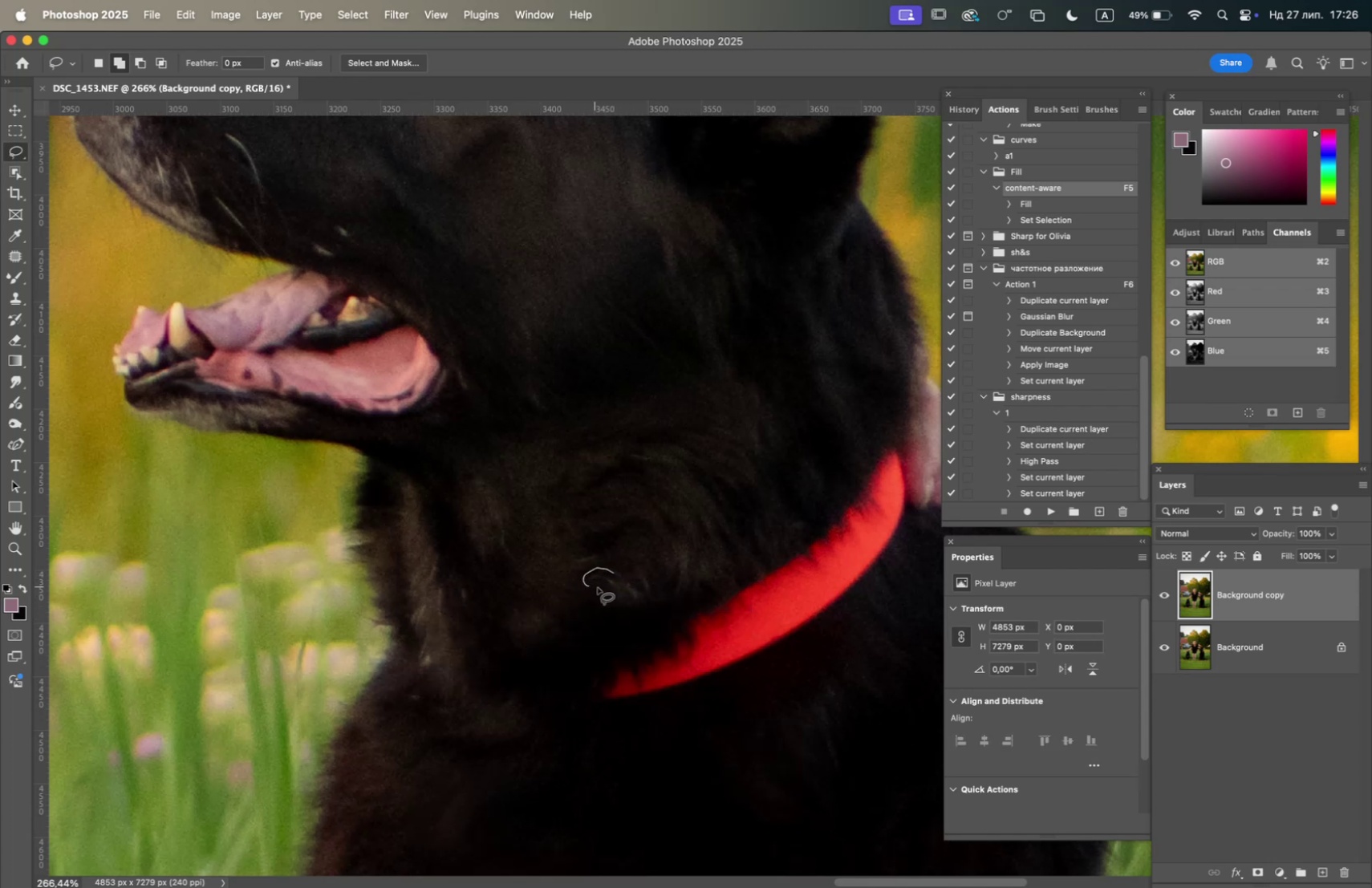 
key(F5)
 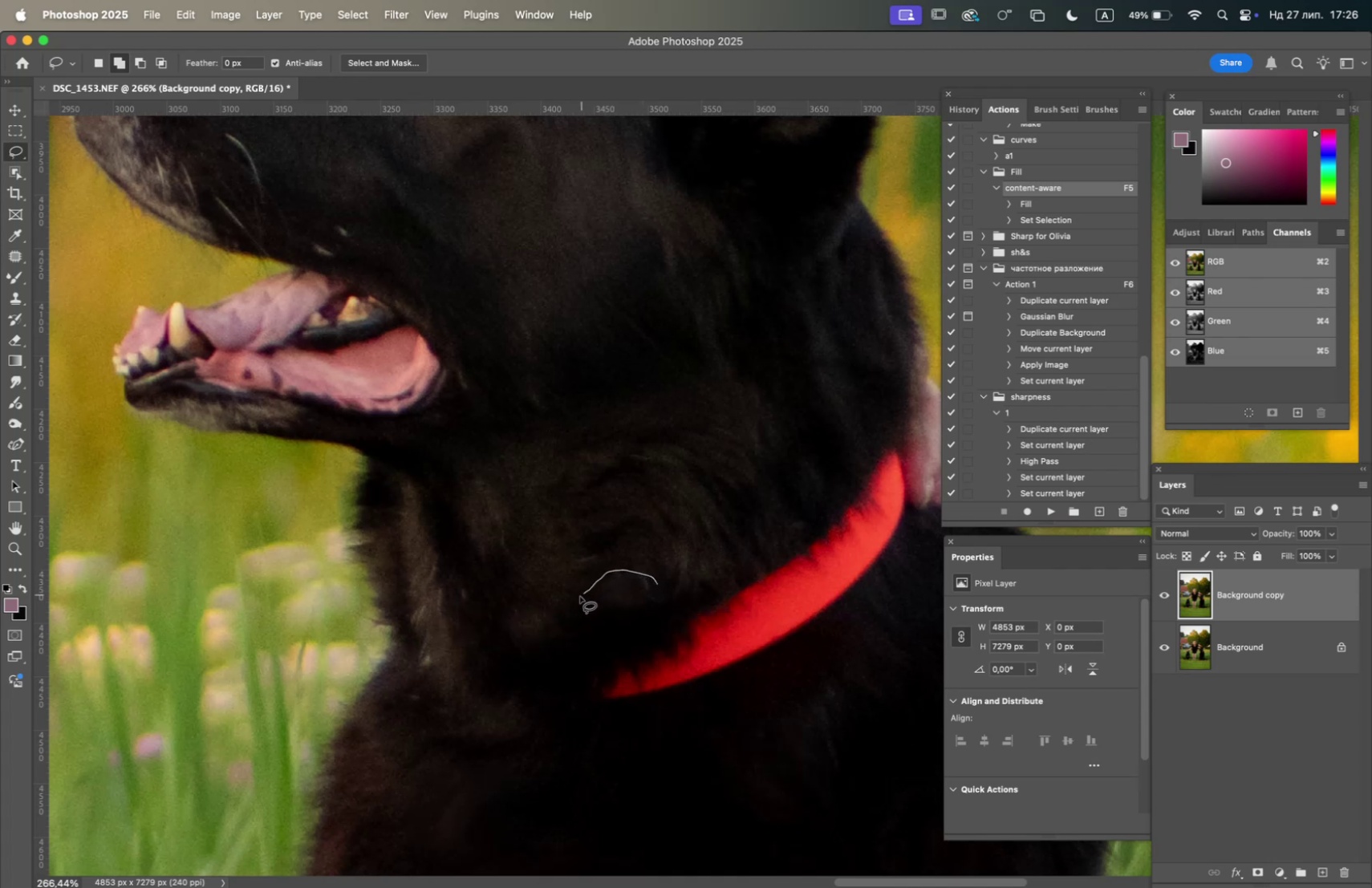 
key(F5)
 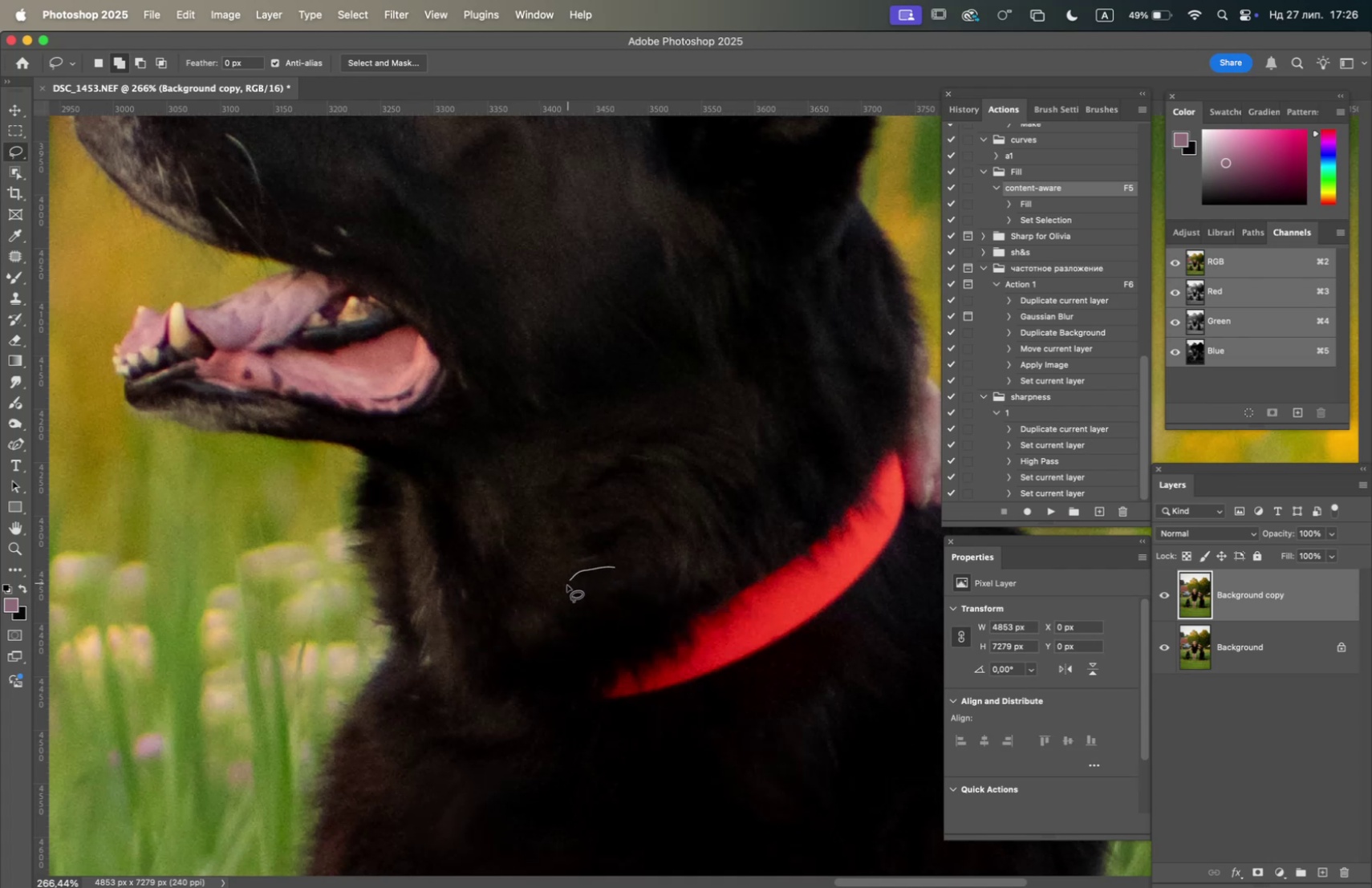 
key(F5)
 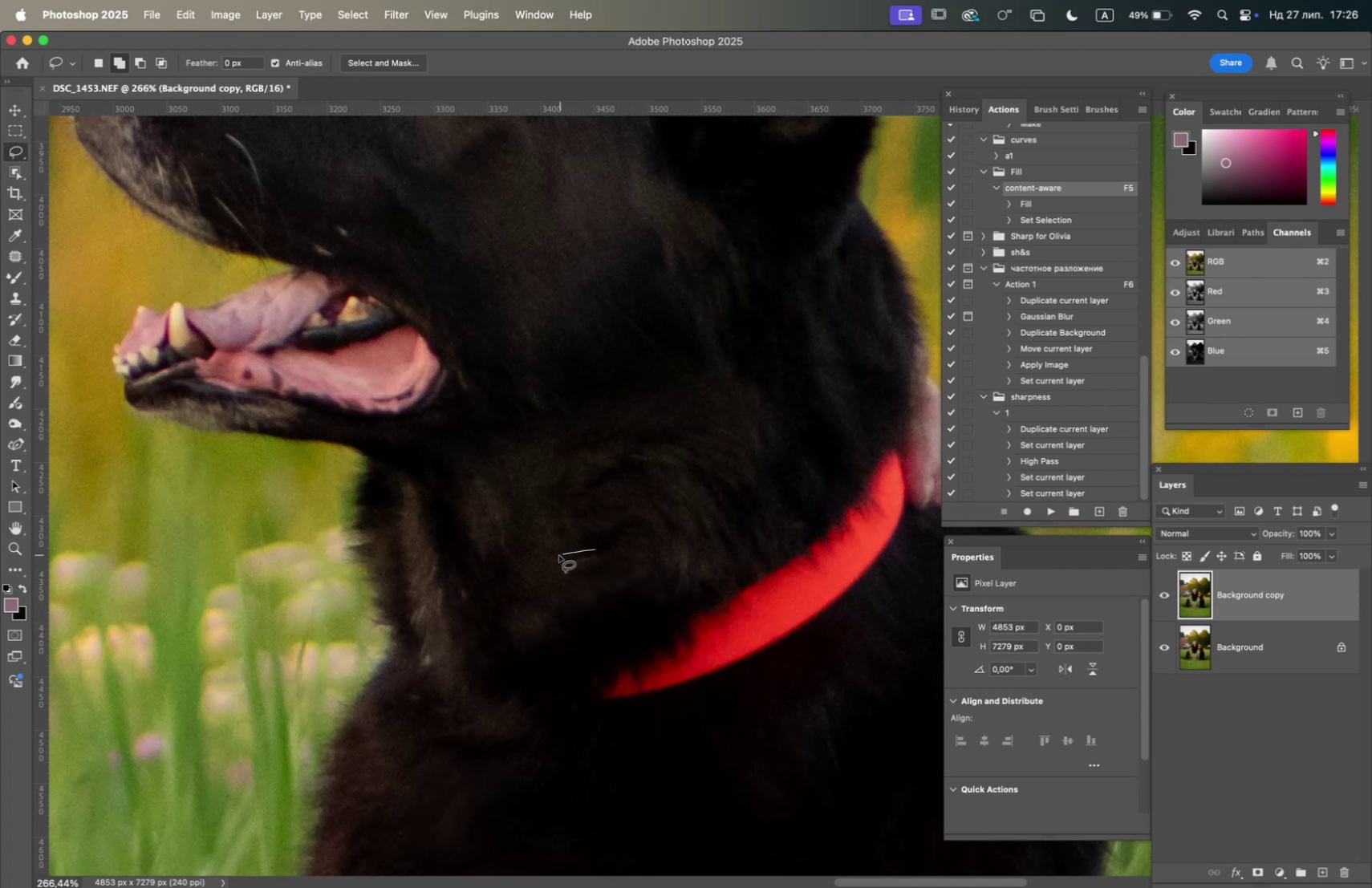 
key(F5)
 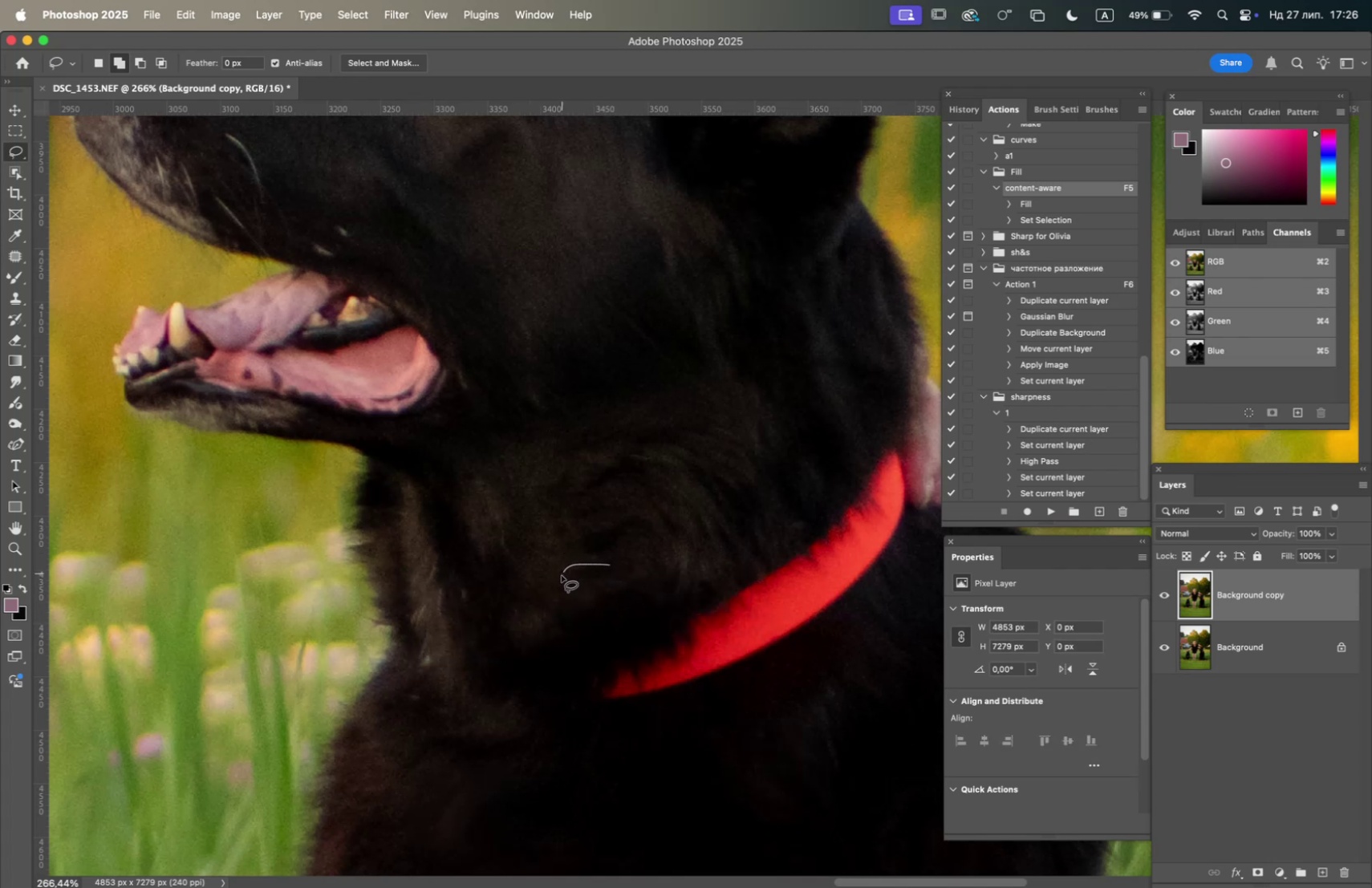 
key(F5)
 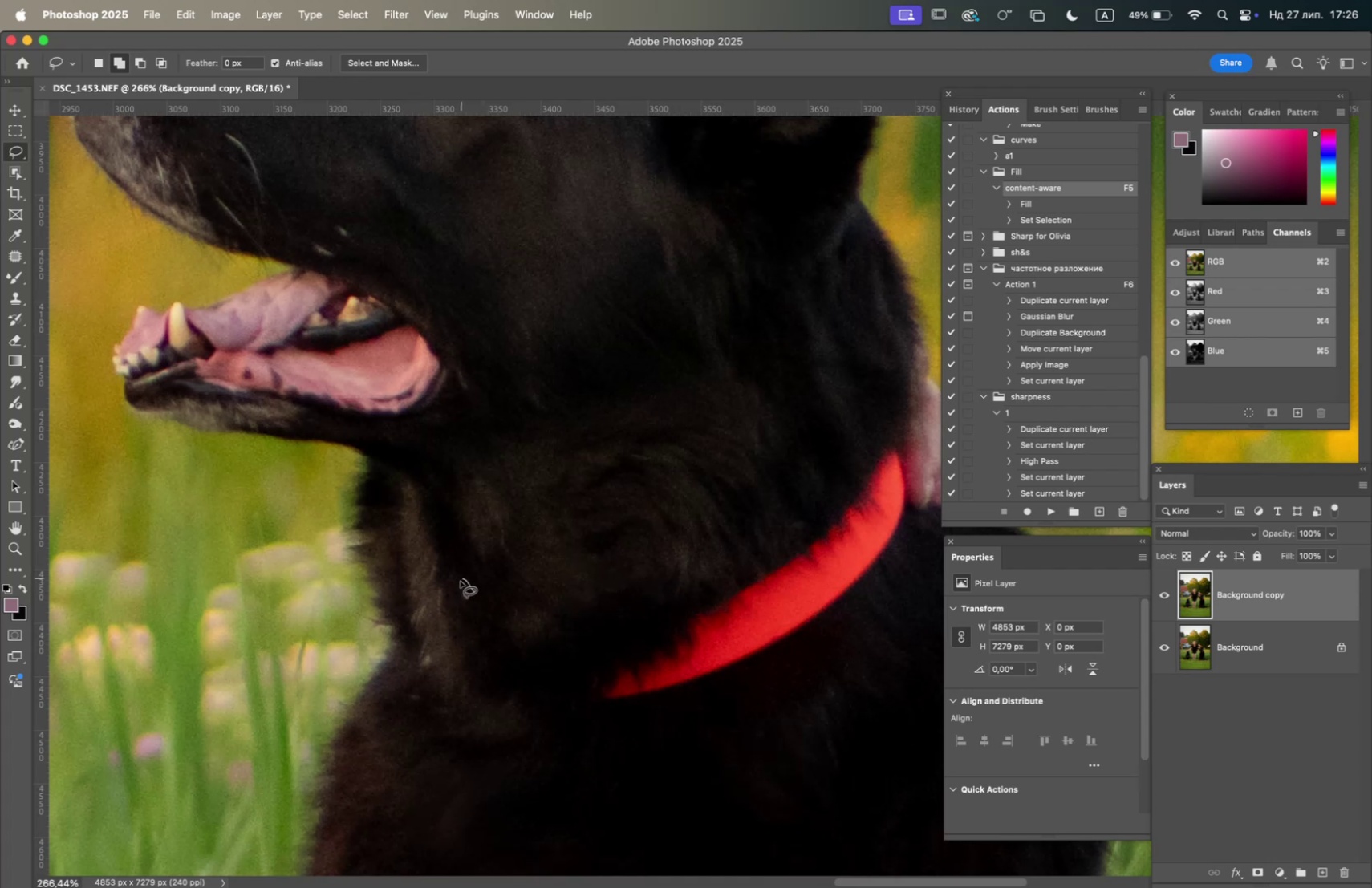 
key(F5)
 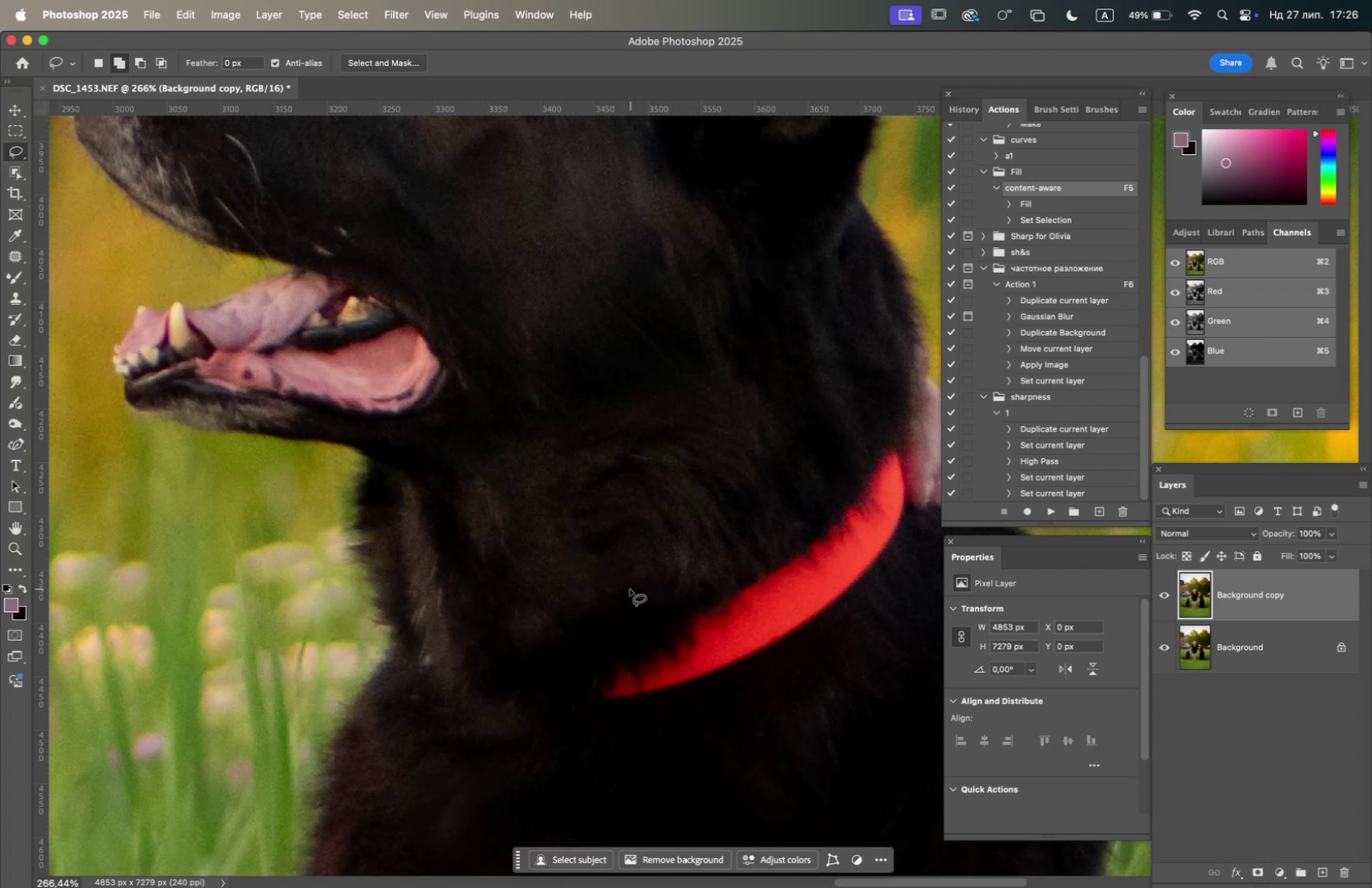 
hold_key(key=Space, duration=0.38)
 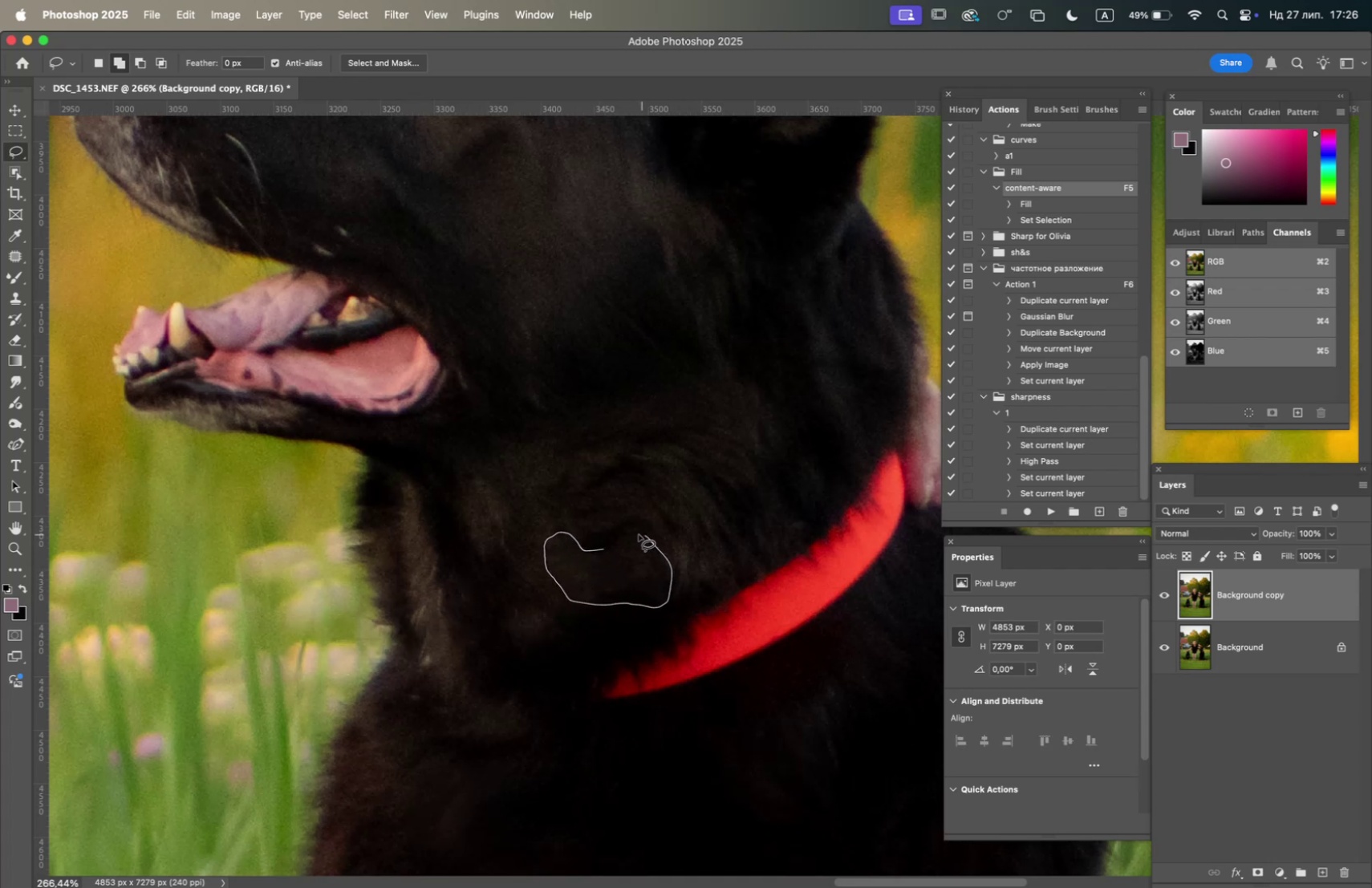 
left_click([513, 629])
 